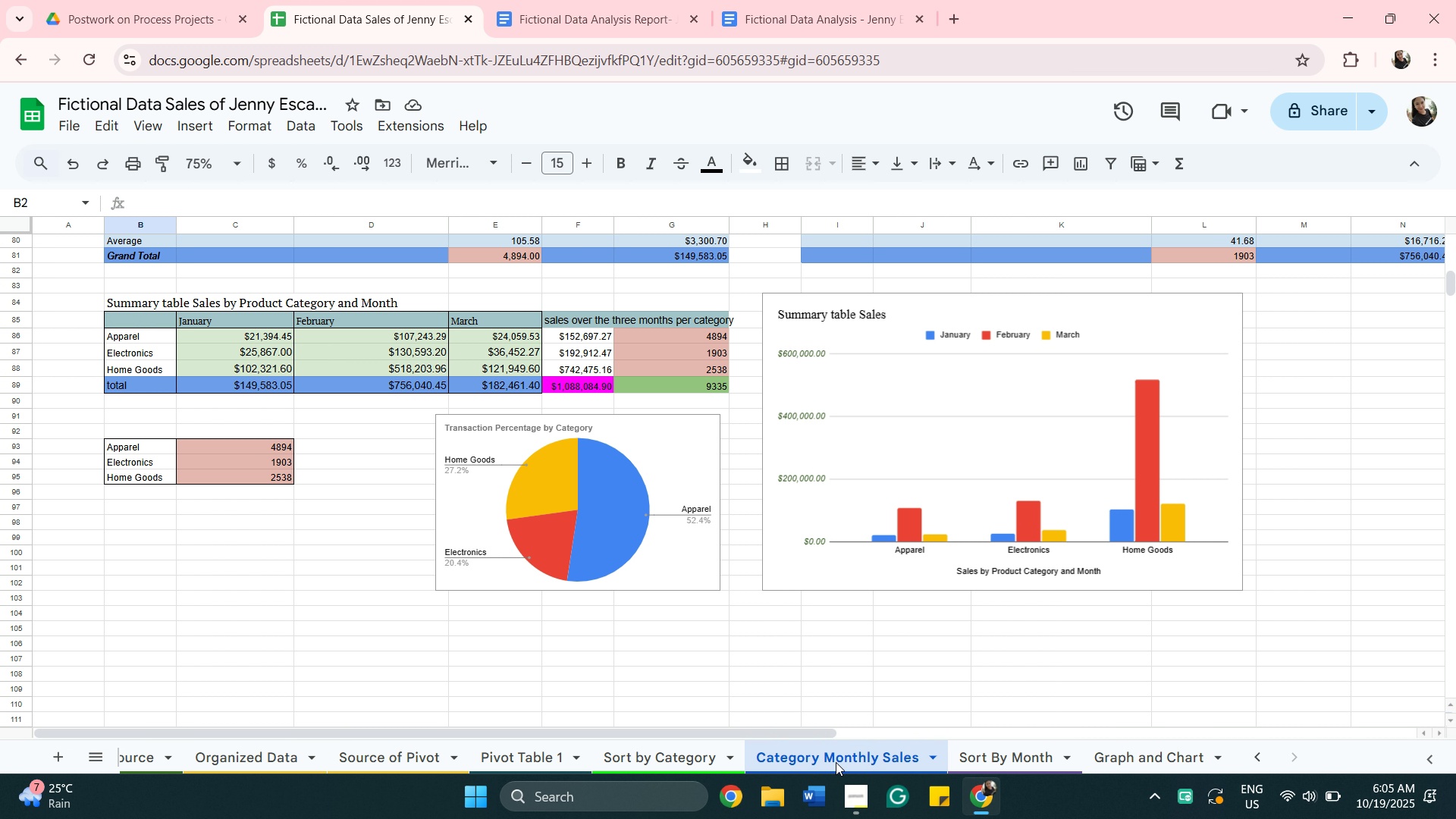 
left_click_drag(start_coordinate=[814, 731], to_coordinate=[1074, 720])
 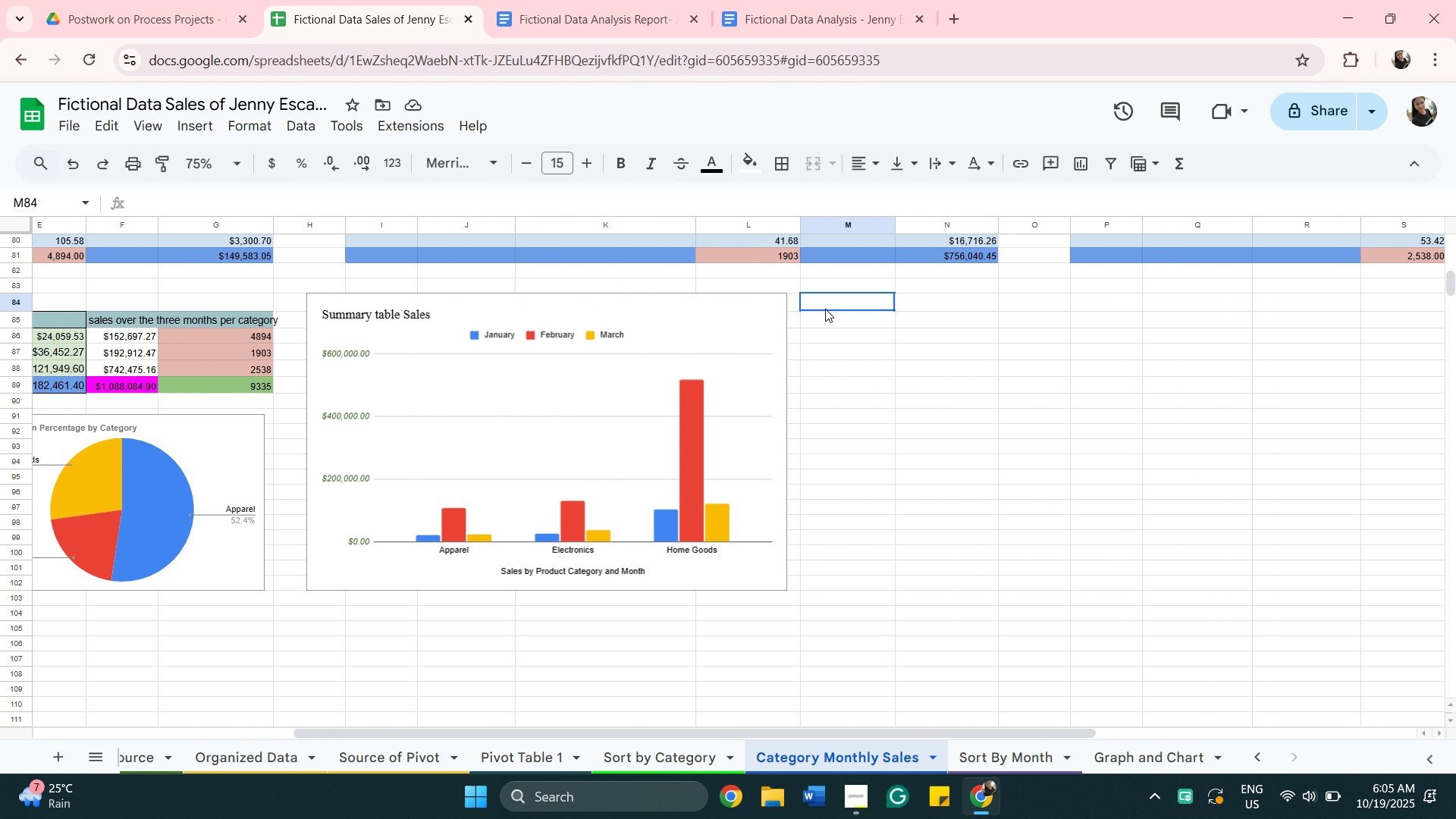 
left_click([825, 309])
 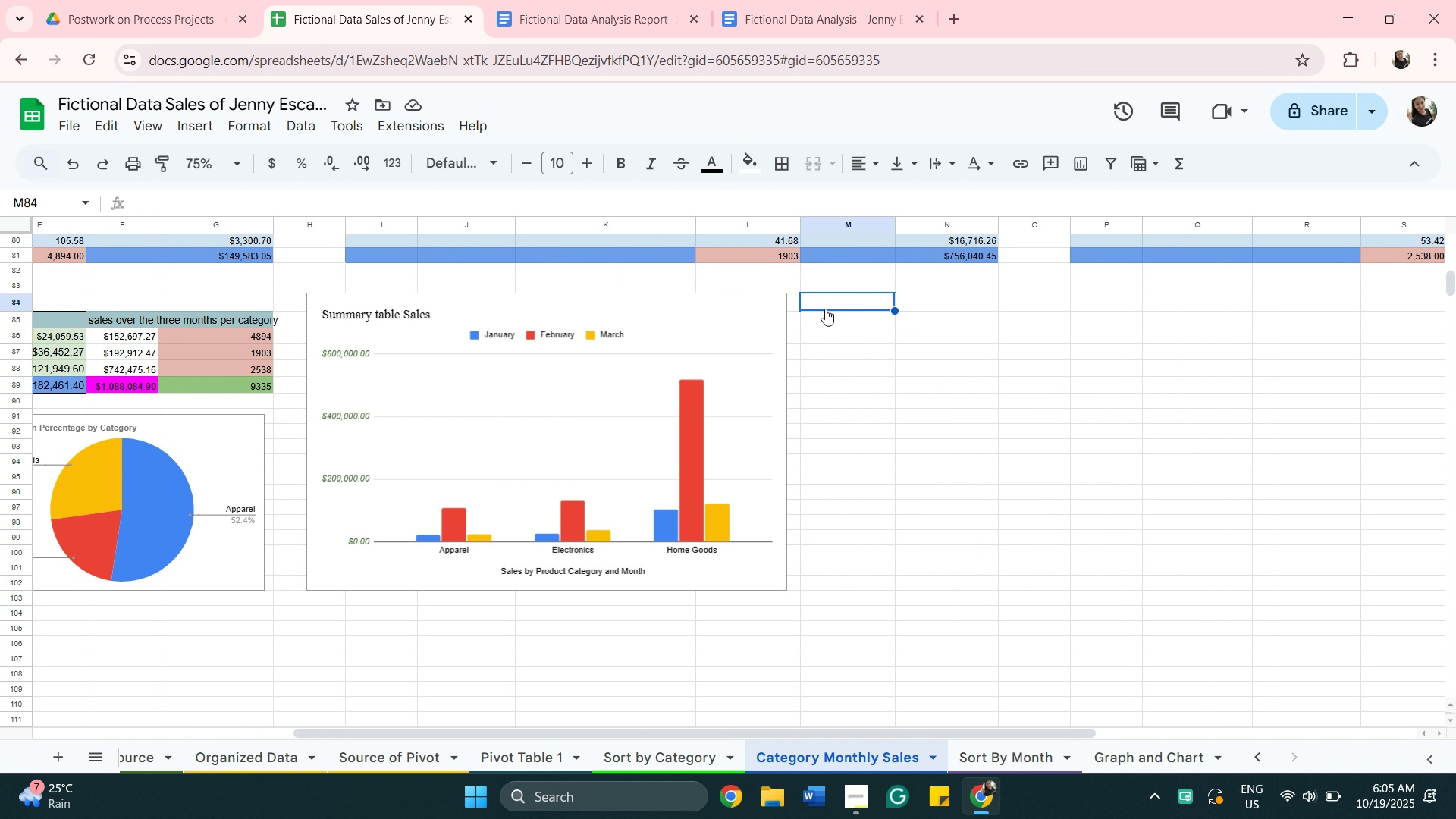 
right_click([825, 309])
 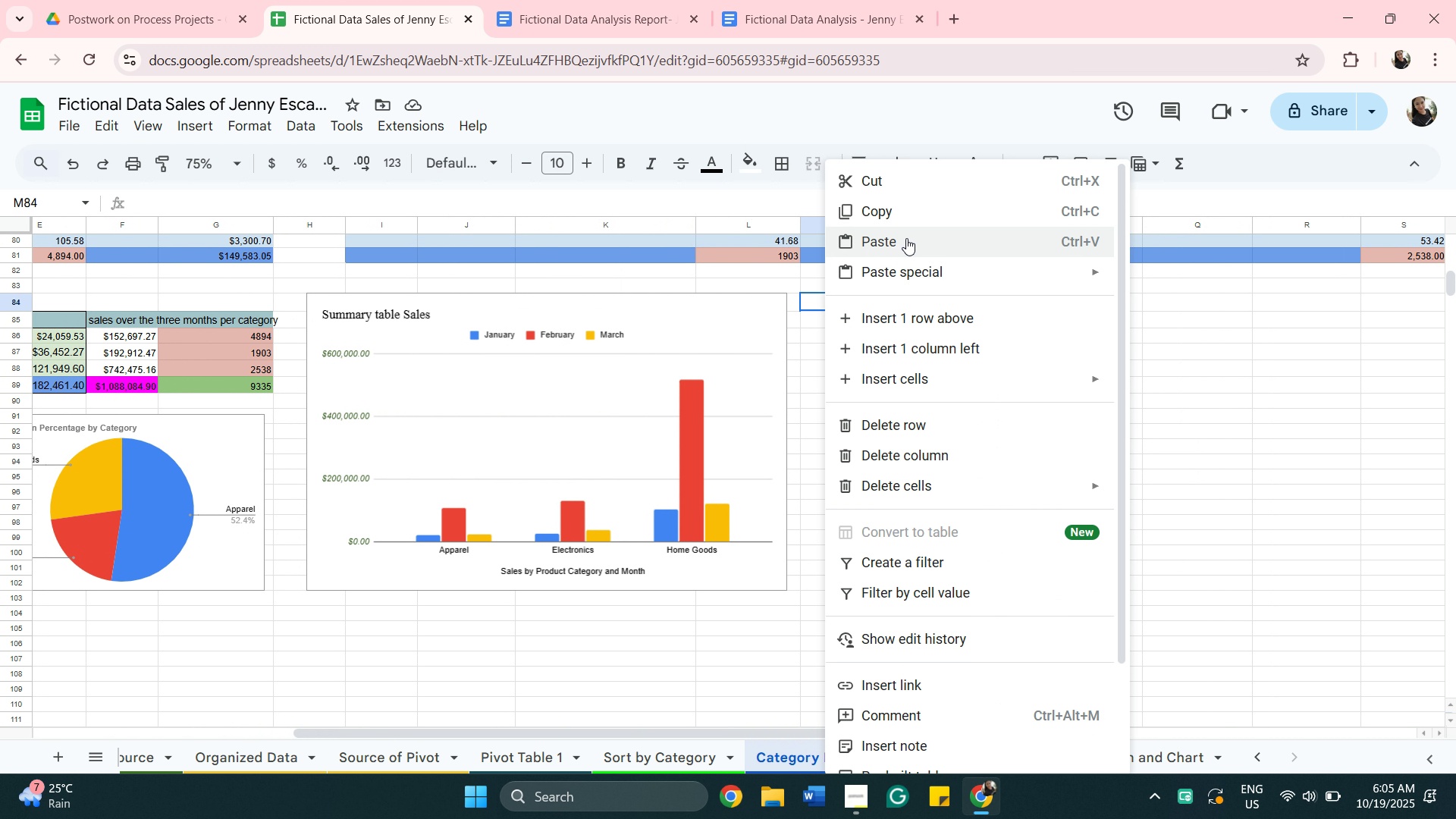 
left_click([906, 238])
 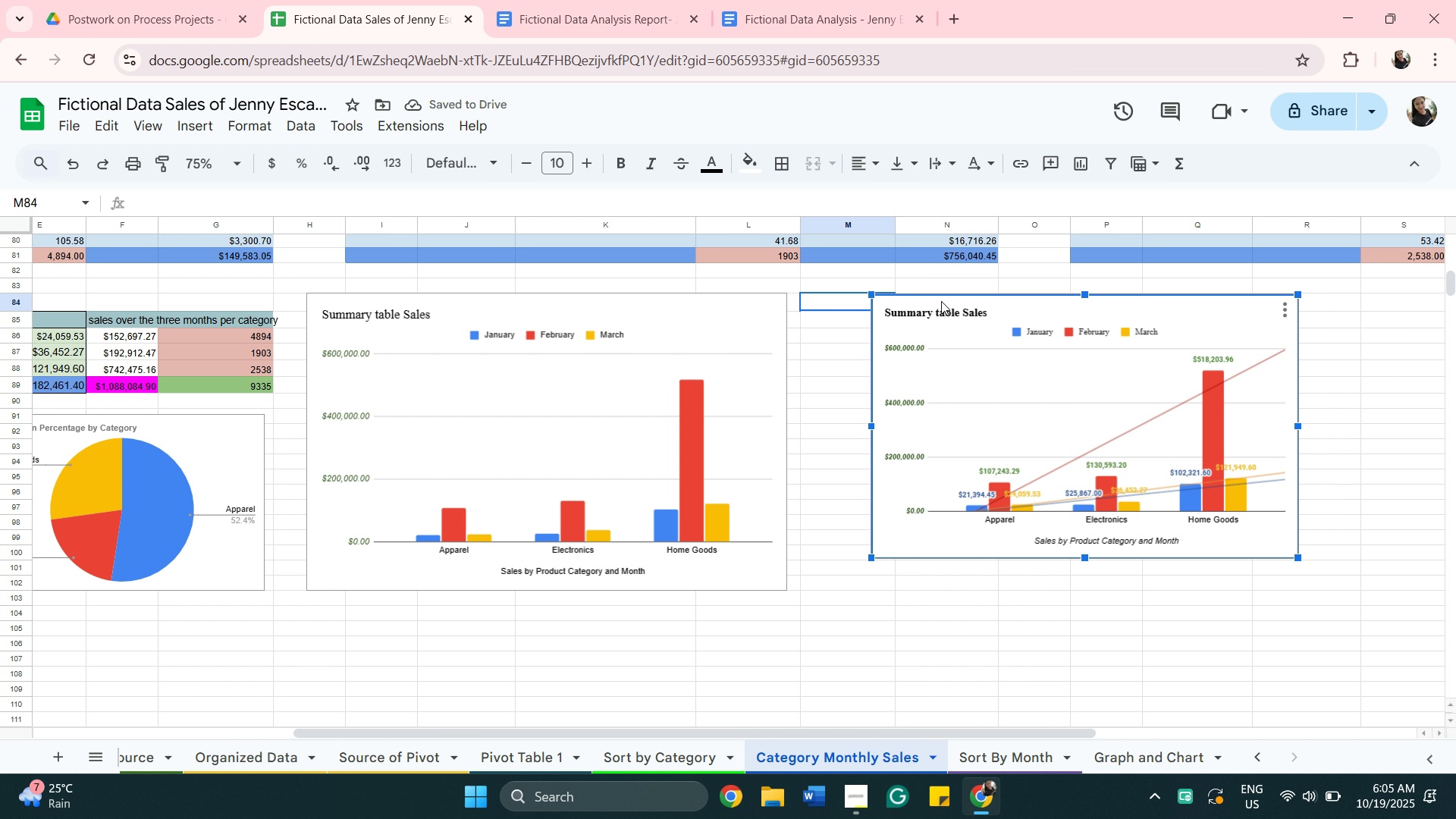 
left_click_drag(start_coordinate=[1073, 404], to_coordinate=[1002, 406])
 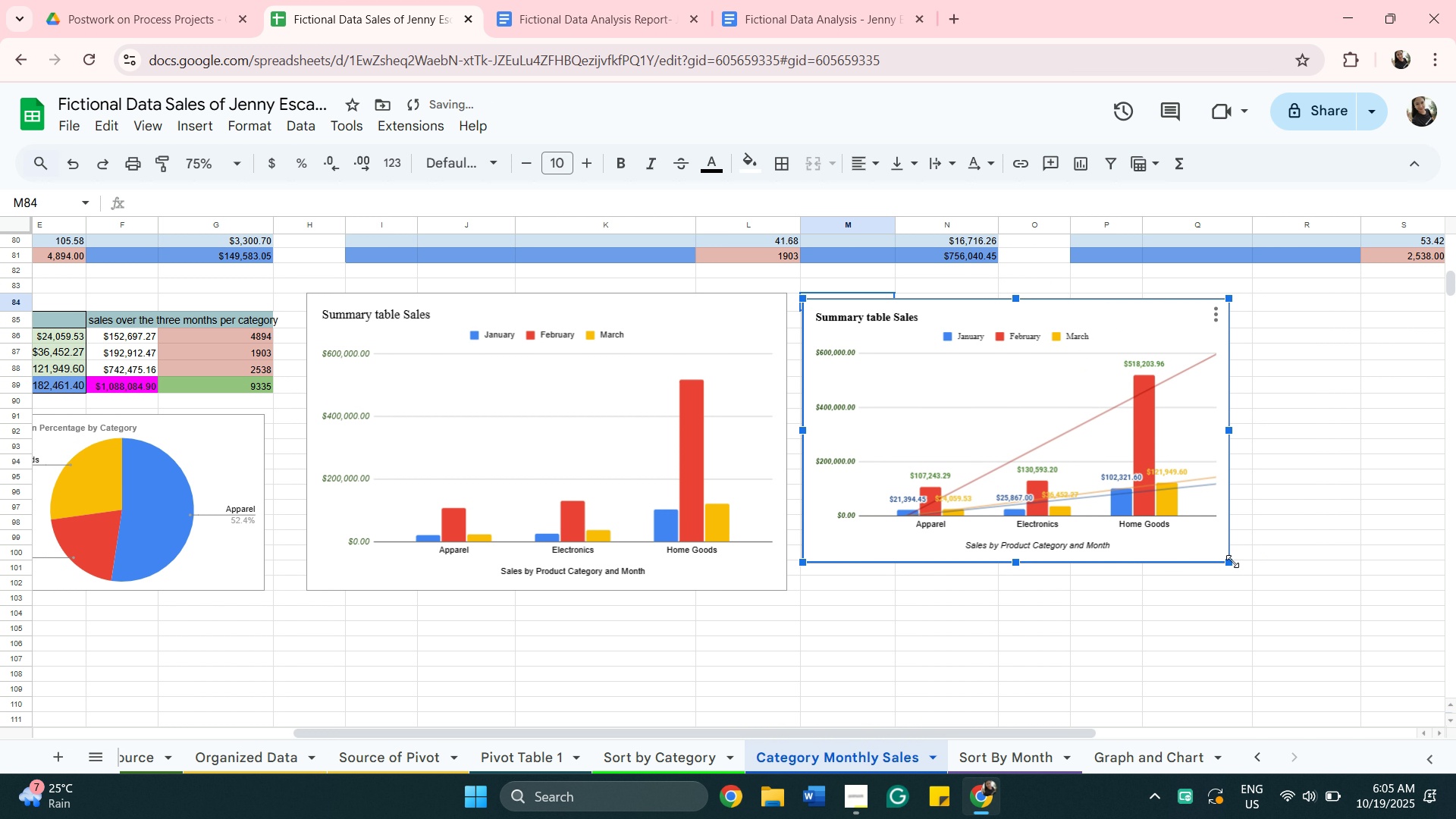 
left_click_drag(start_coordinate=[1232, 561], to_coordinate=[1271, 578])
 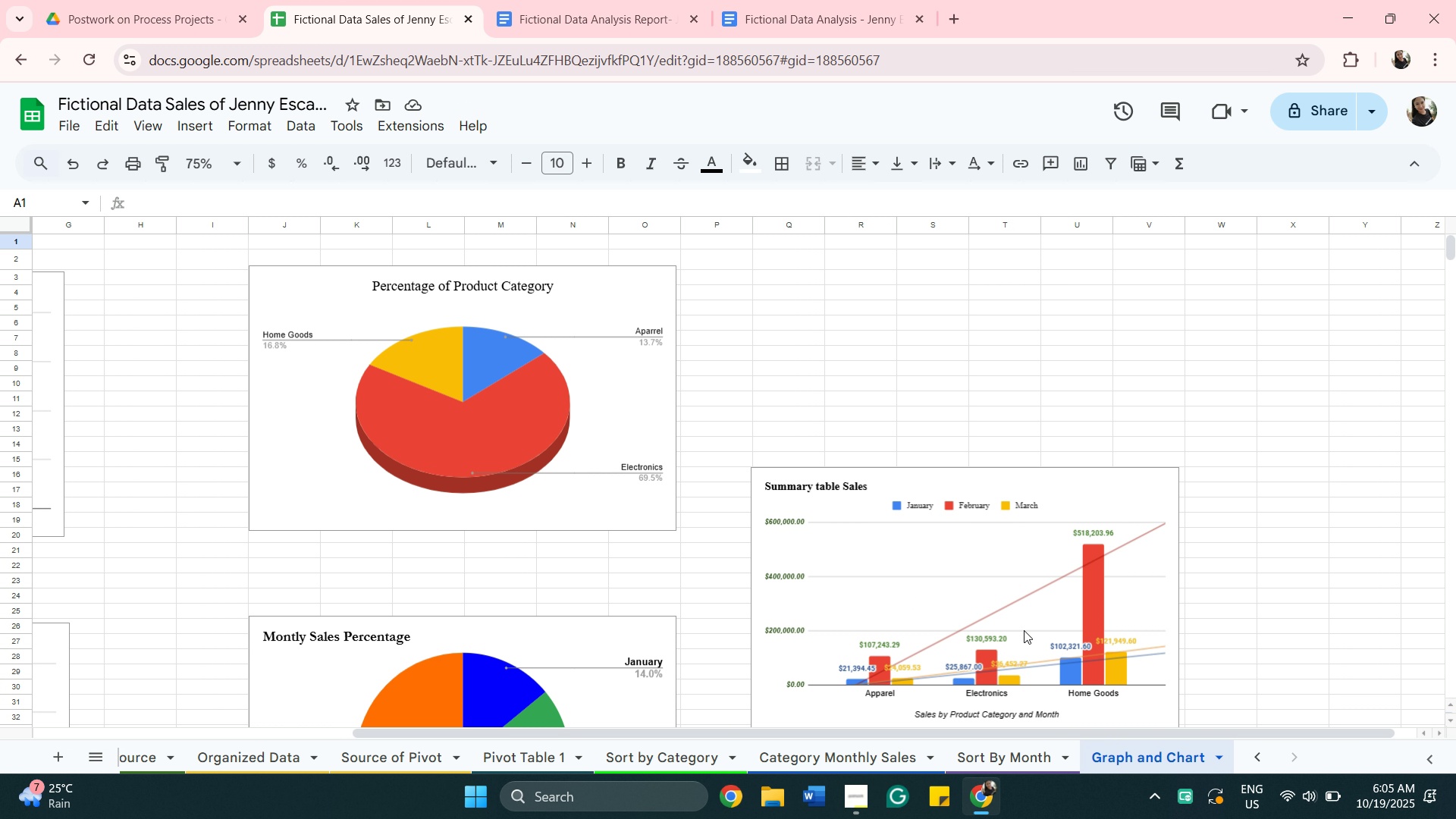 
wait(7.13)
 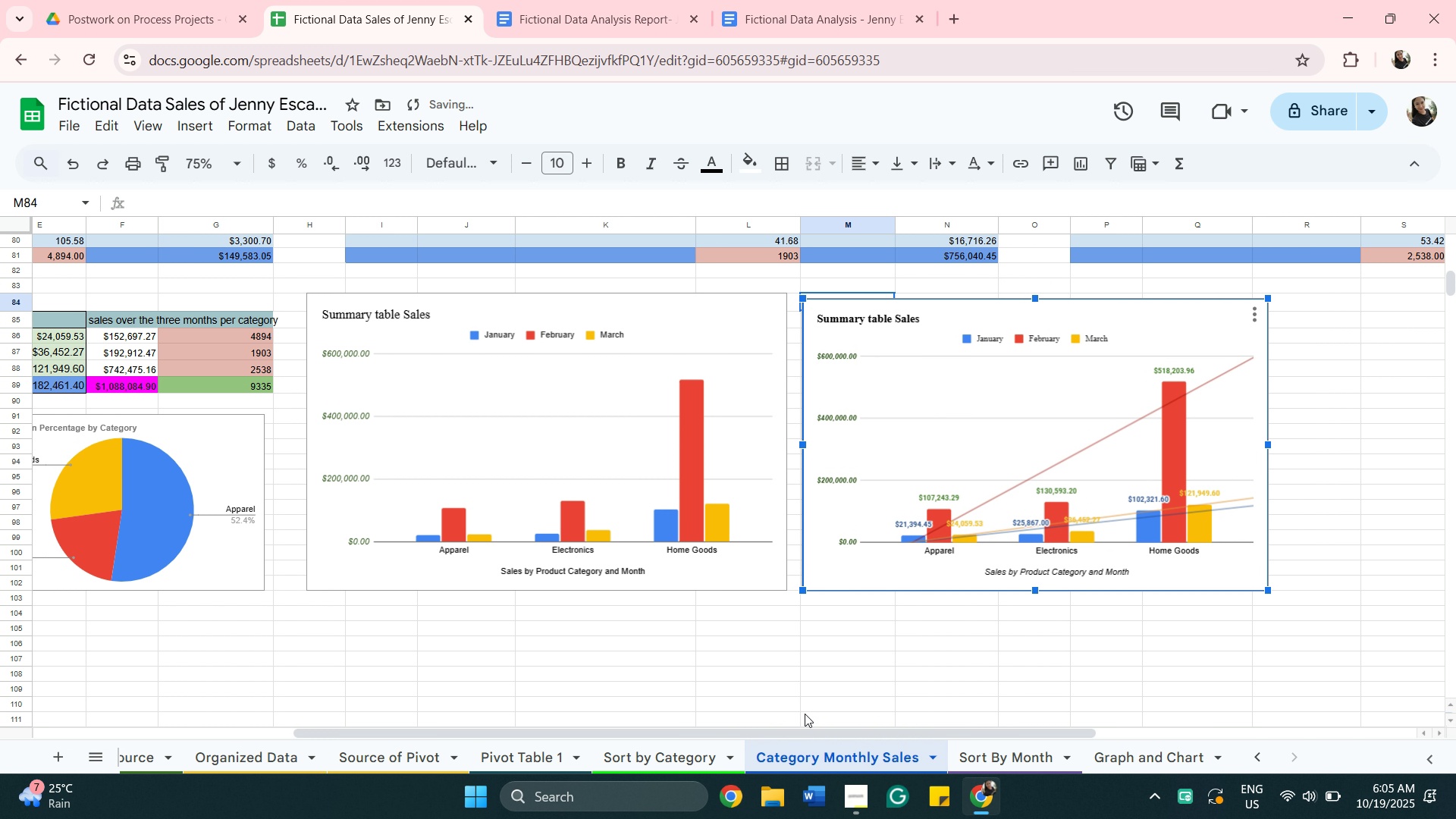 
left_click([1225, 756])
 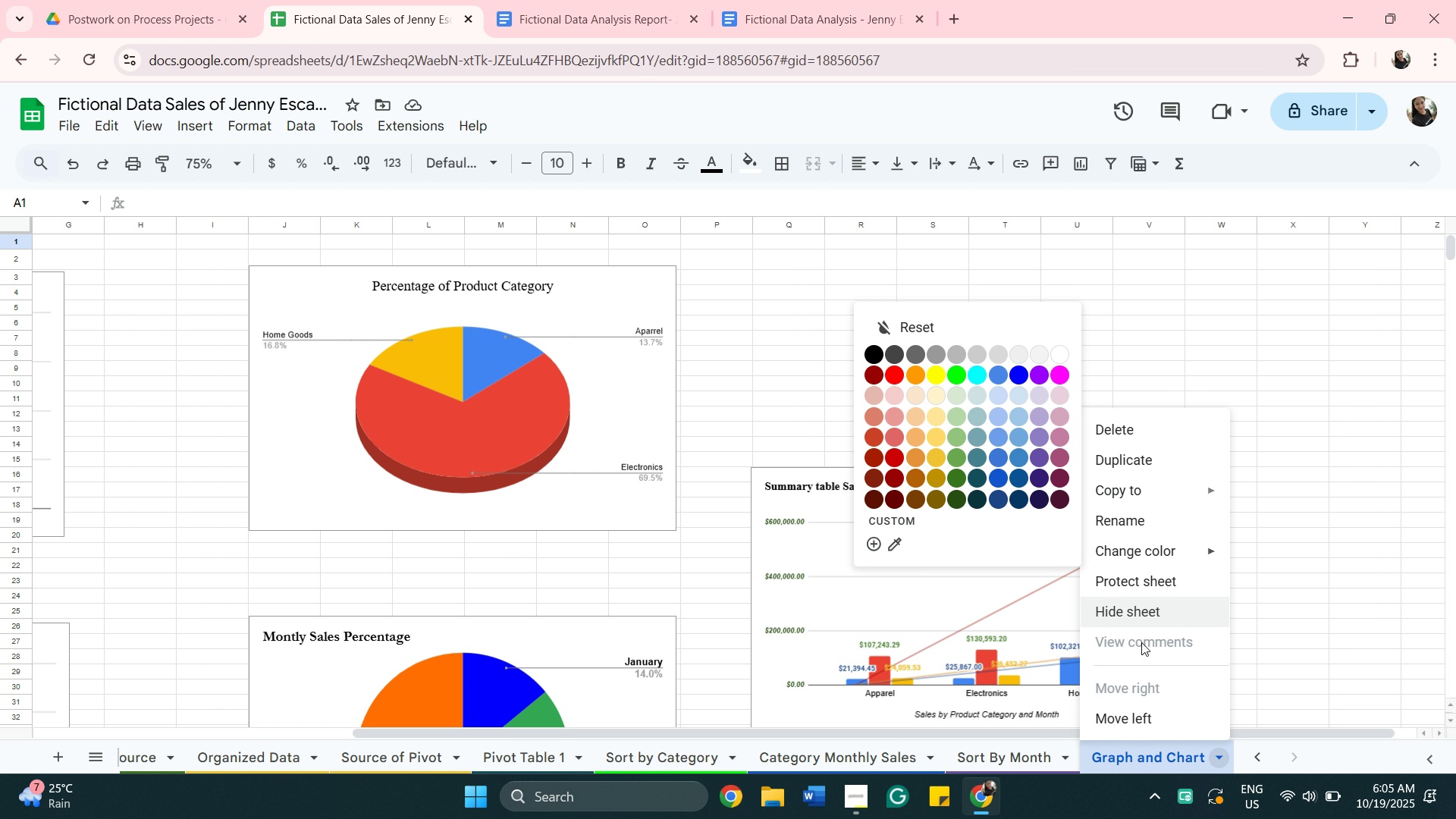 
mouse_move([1106, 444])
 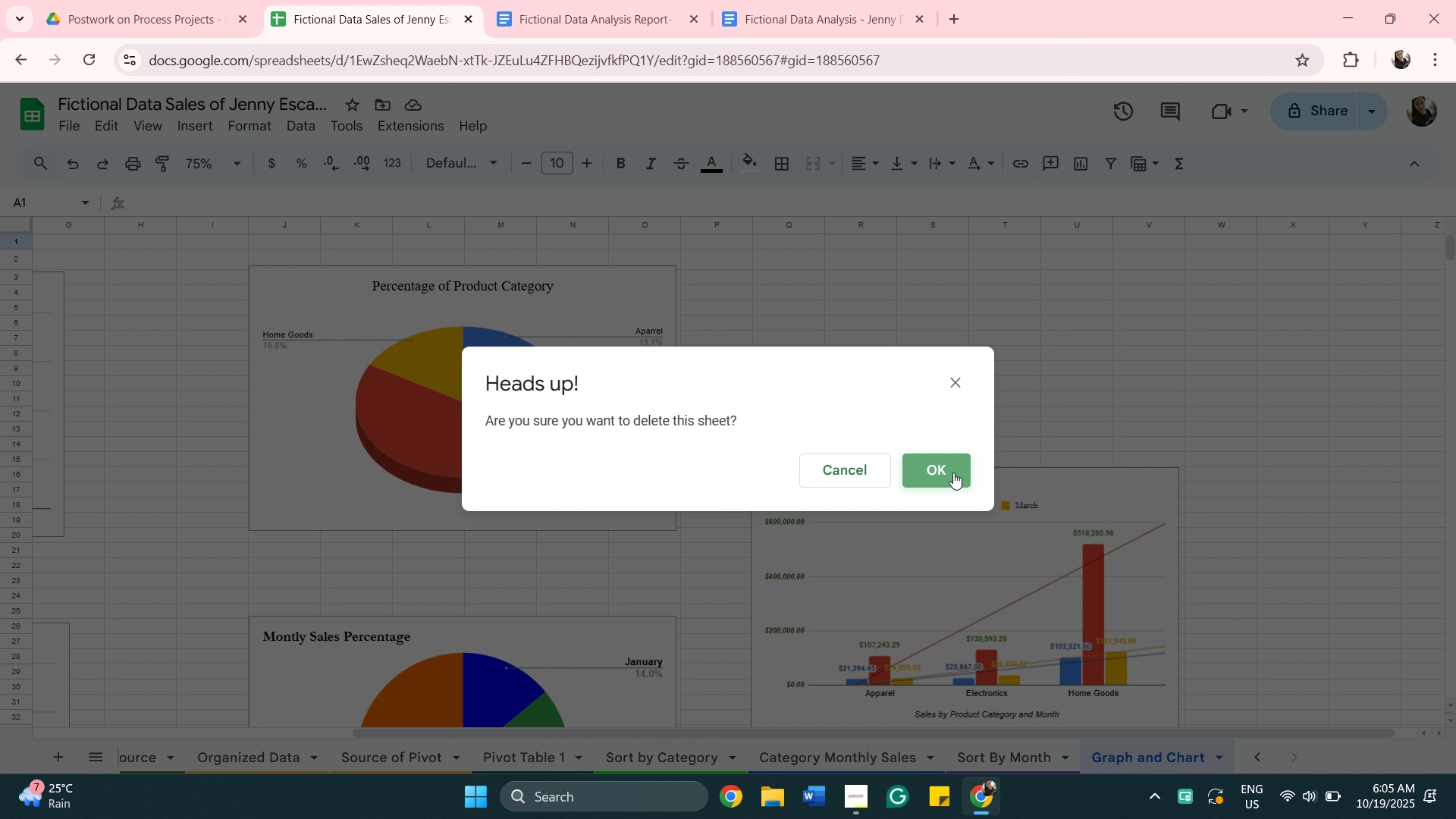 
left_click([953, 472])
 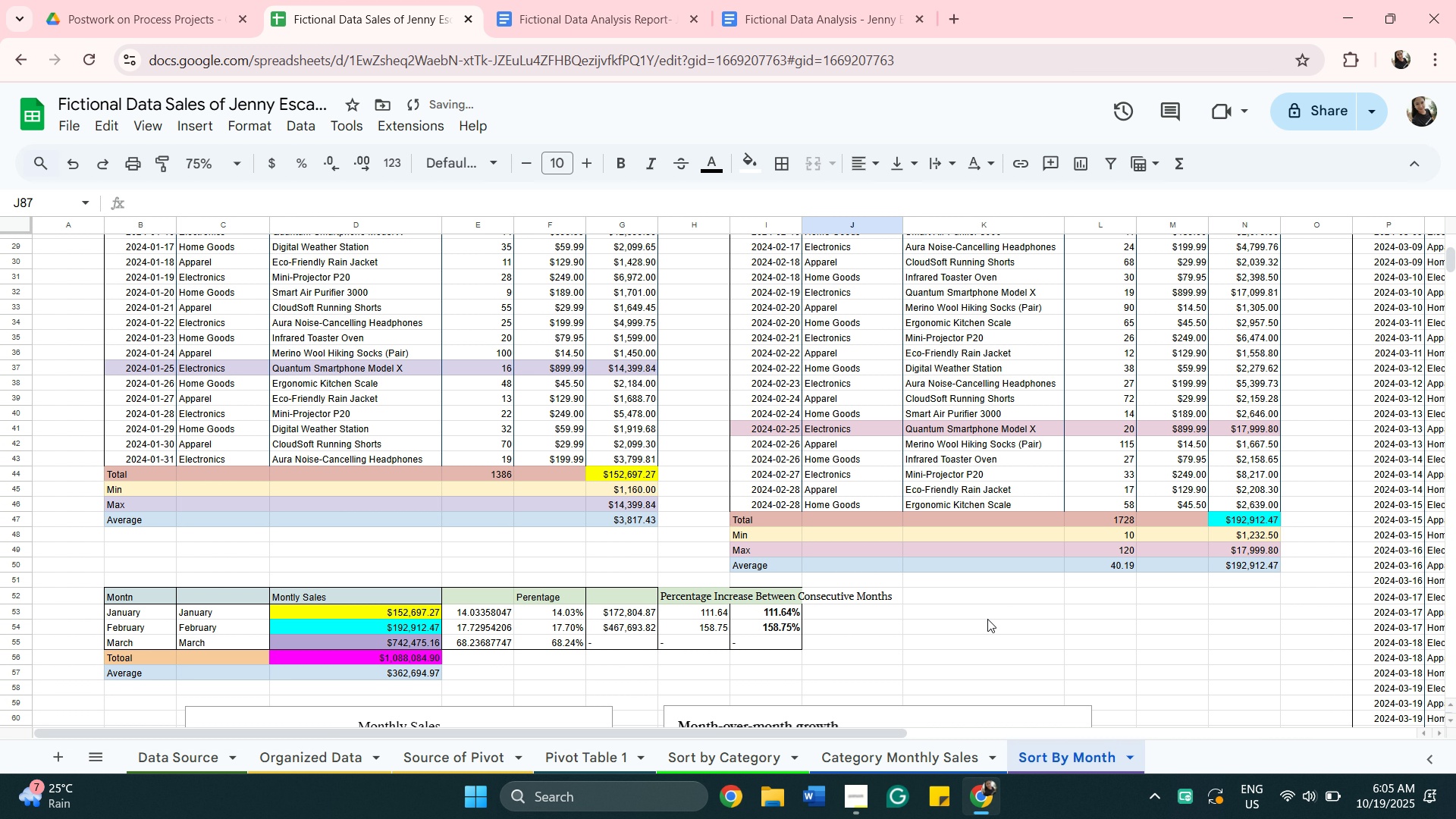 
scroll: coordinate [990, 623], scroll_direction: down, amount: 3.0
 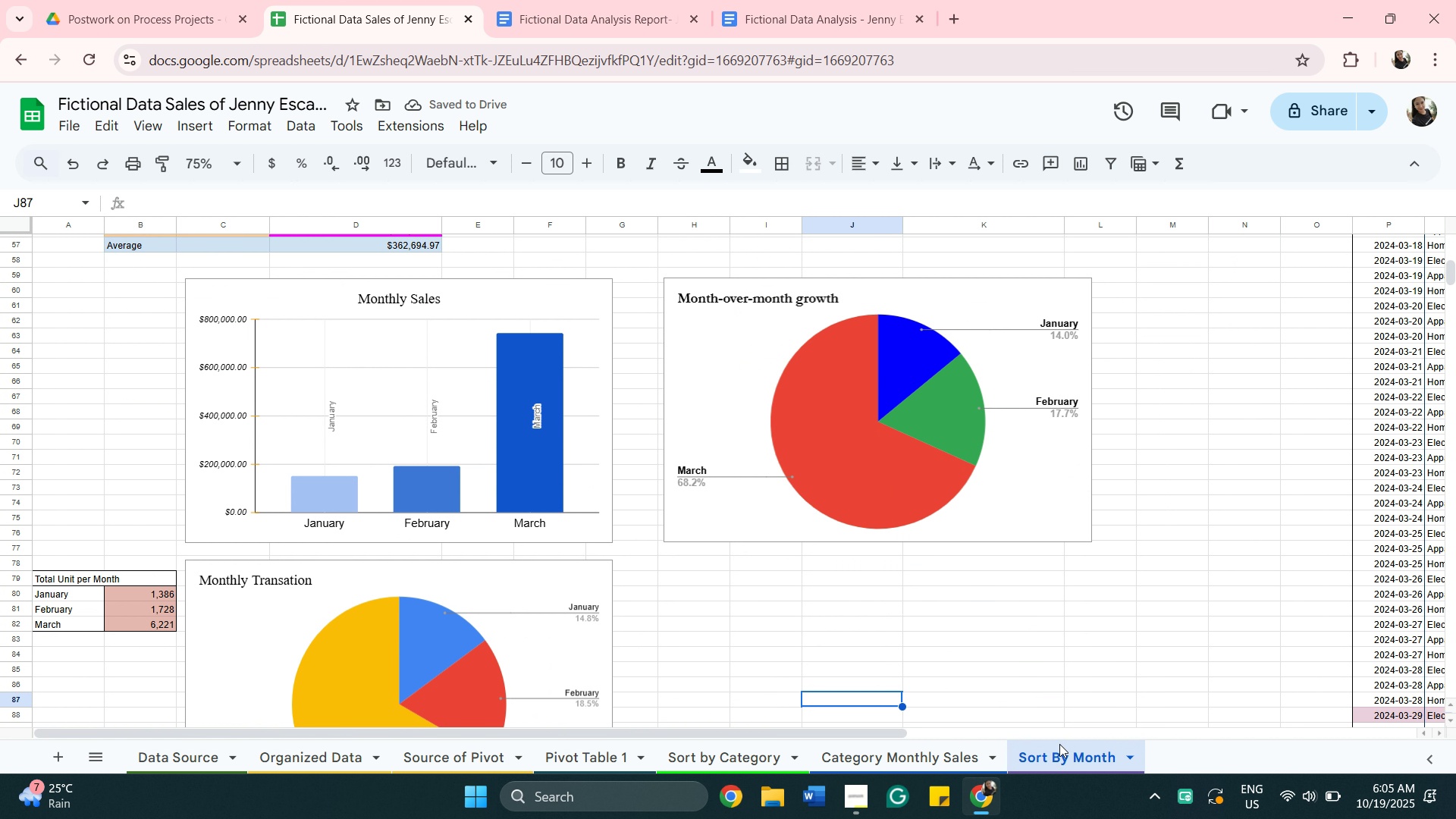 
left_click([1068, 757])
 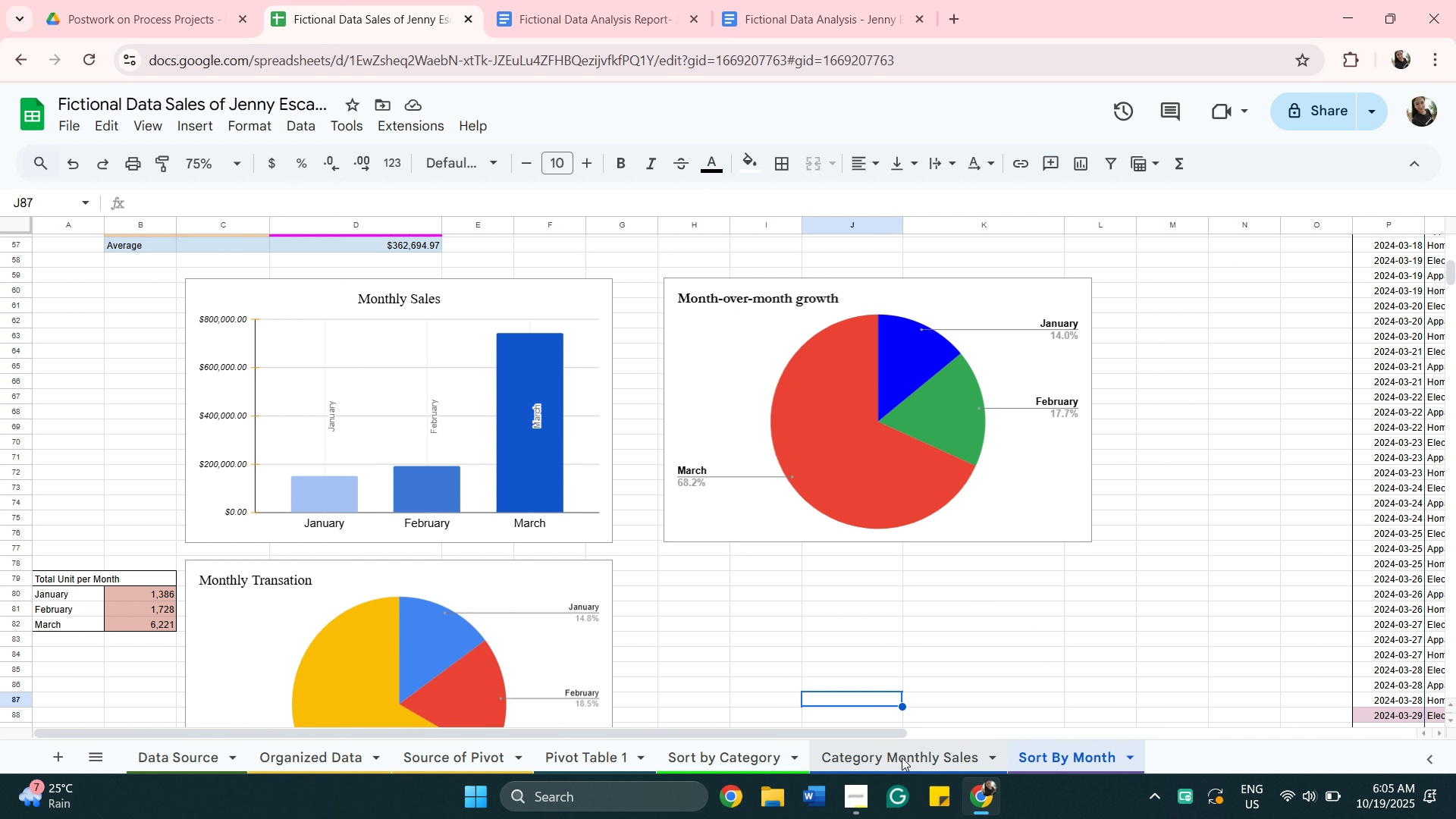 
left_click([902, 758])
 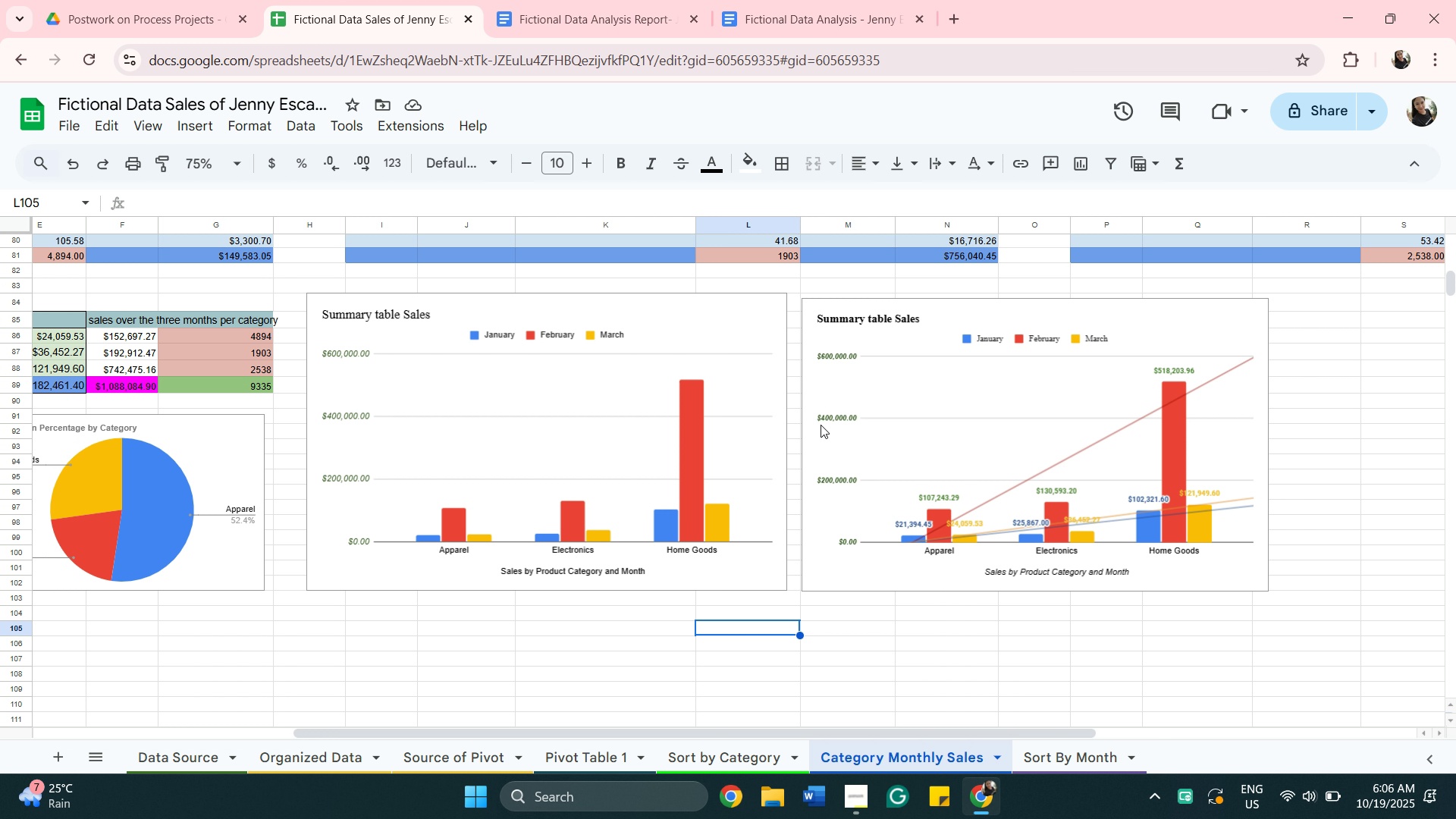 
left_click_drag(start_coordinate=[856, 385], to_coordinate=[862, 385])
 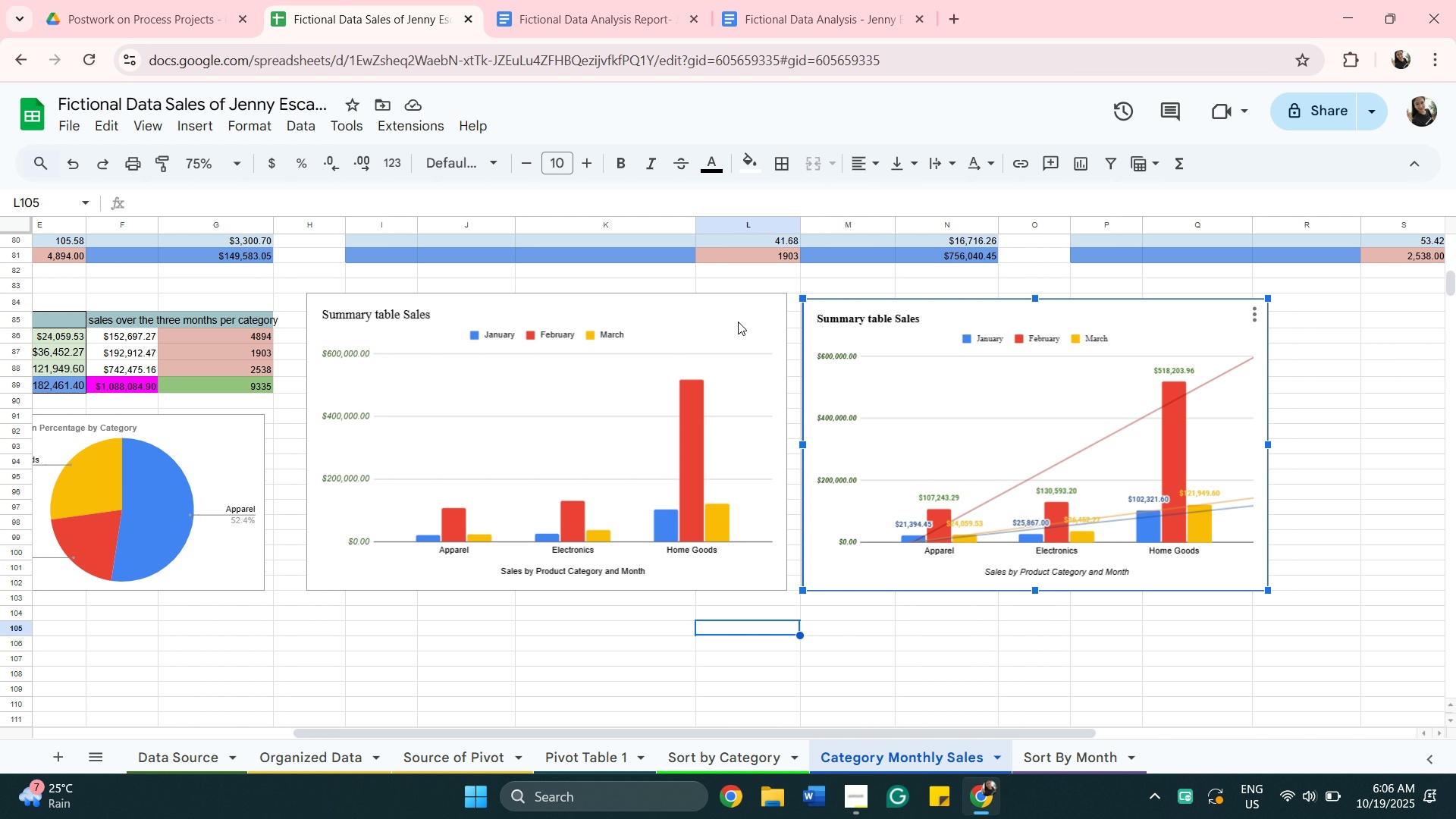 
left_click([738, 322])
 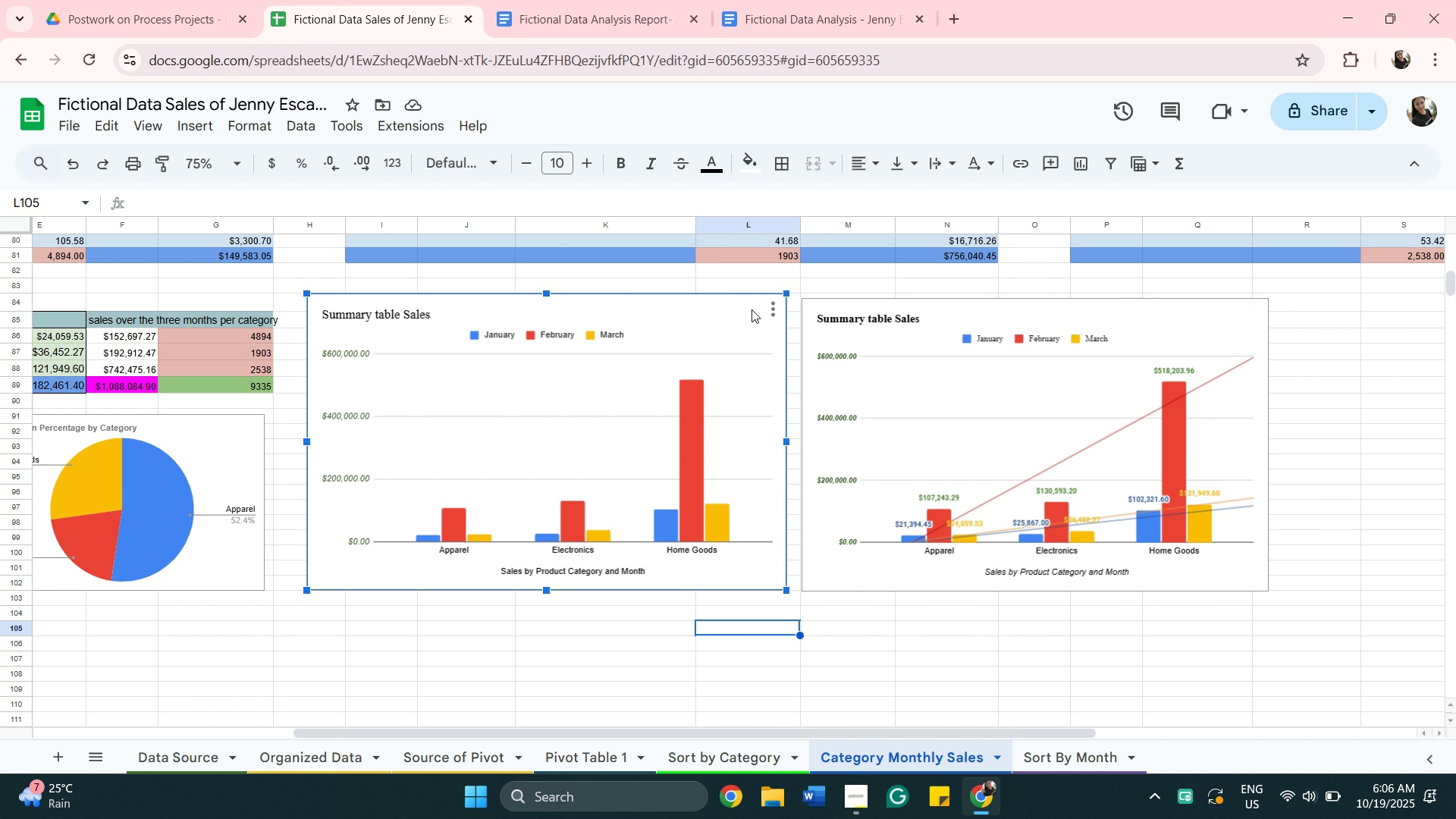 
mouse_move([777, 301])
 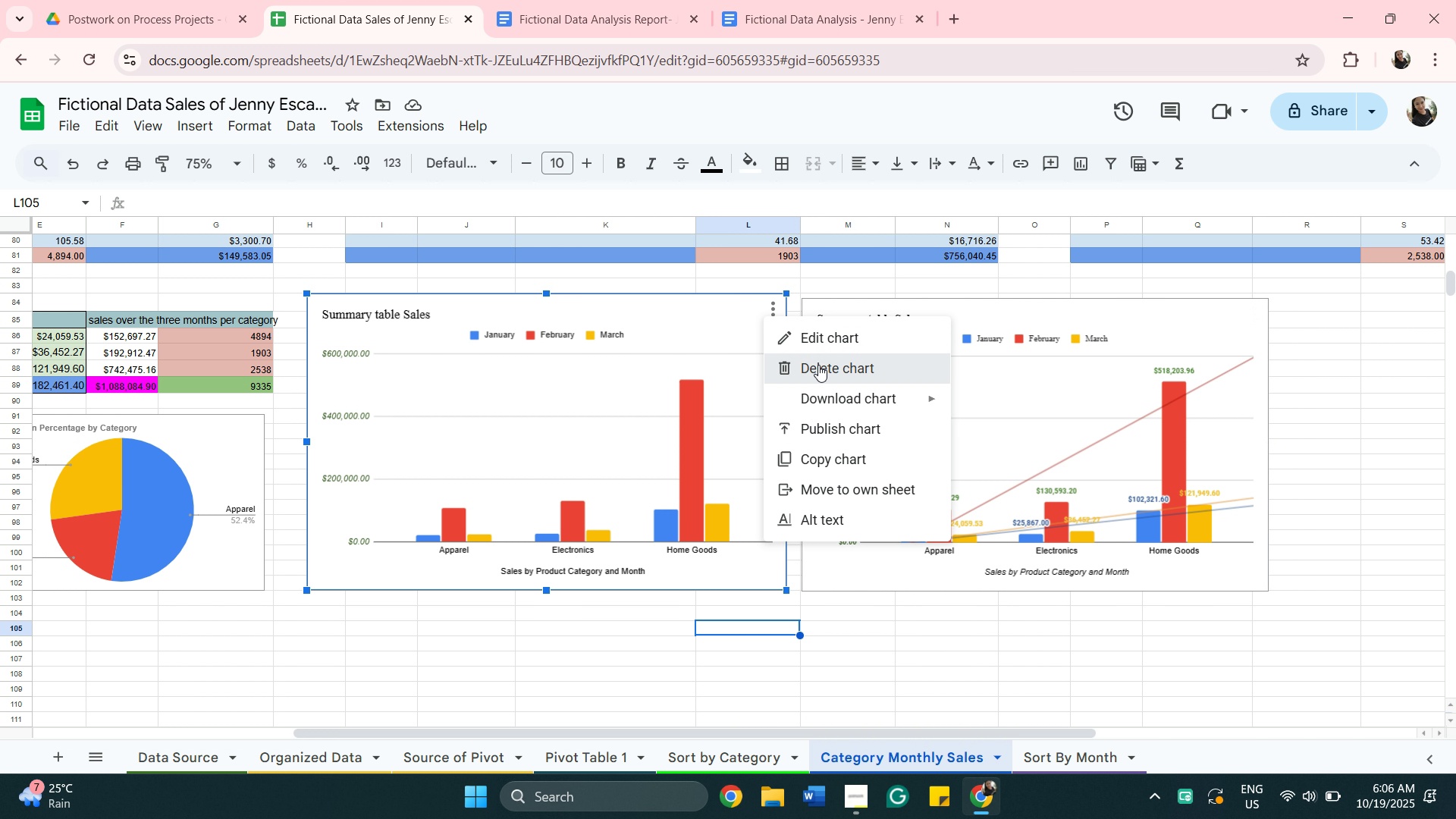 
left_click([818, 365])
 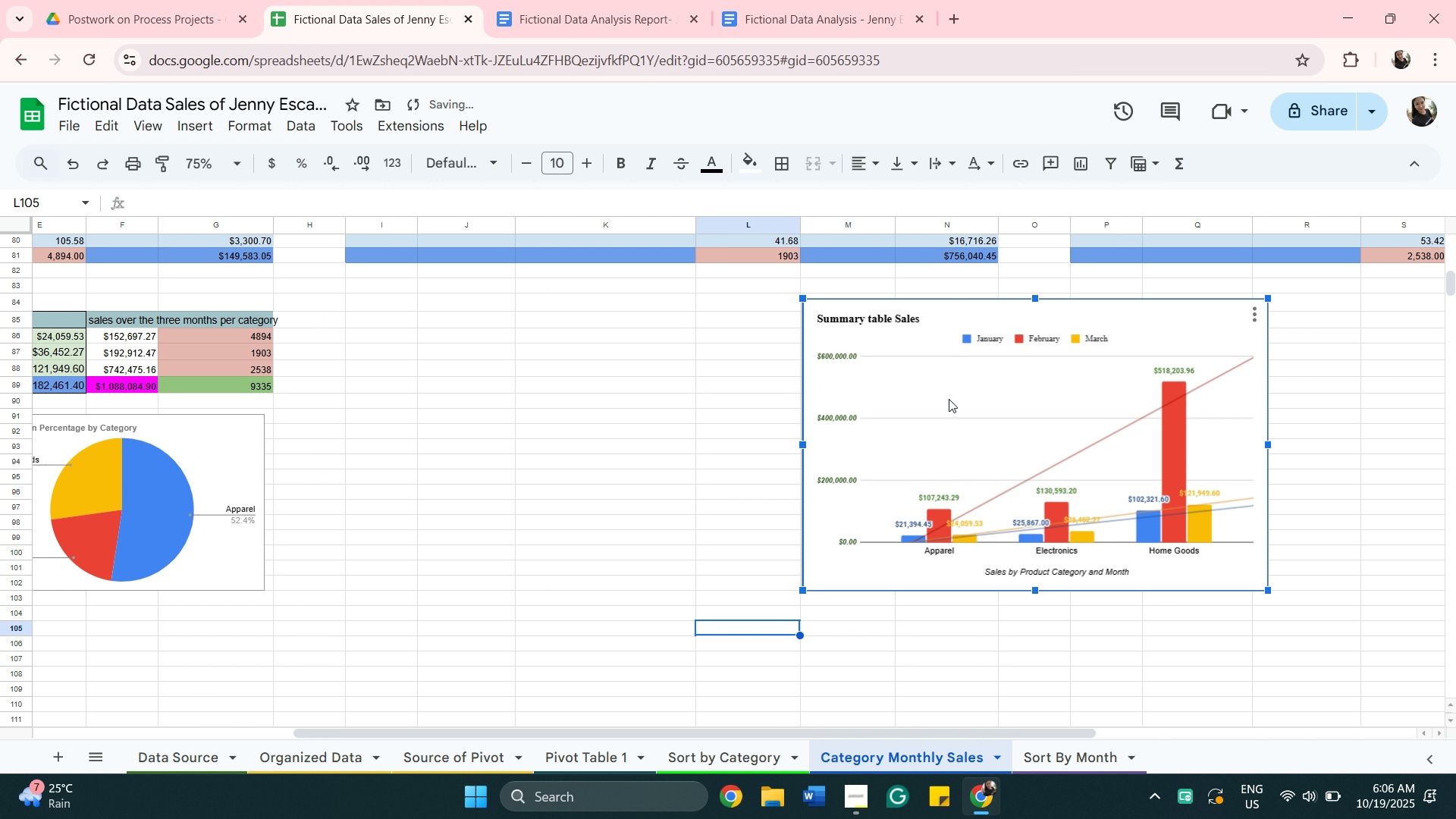 
left_click([949, 399])
 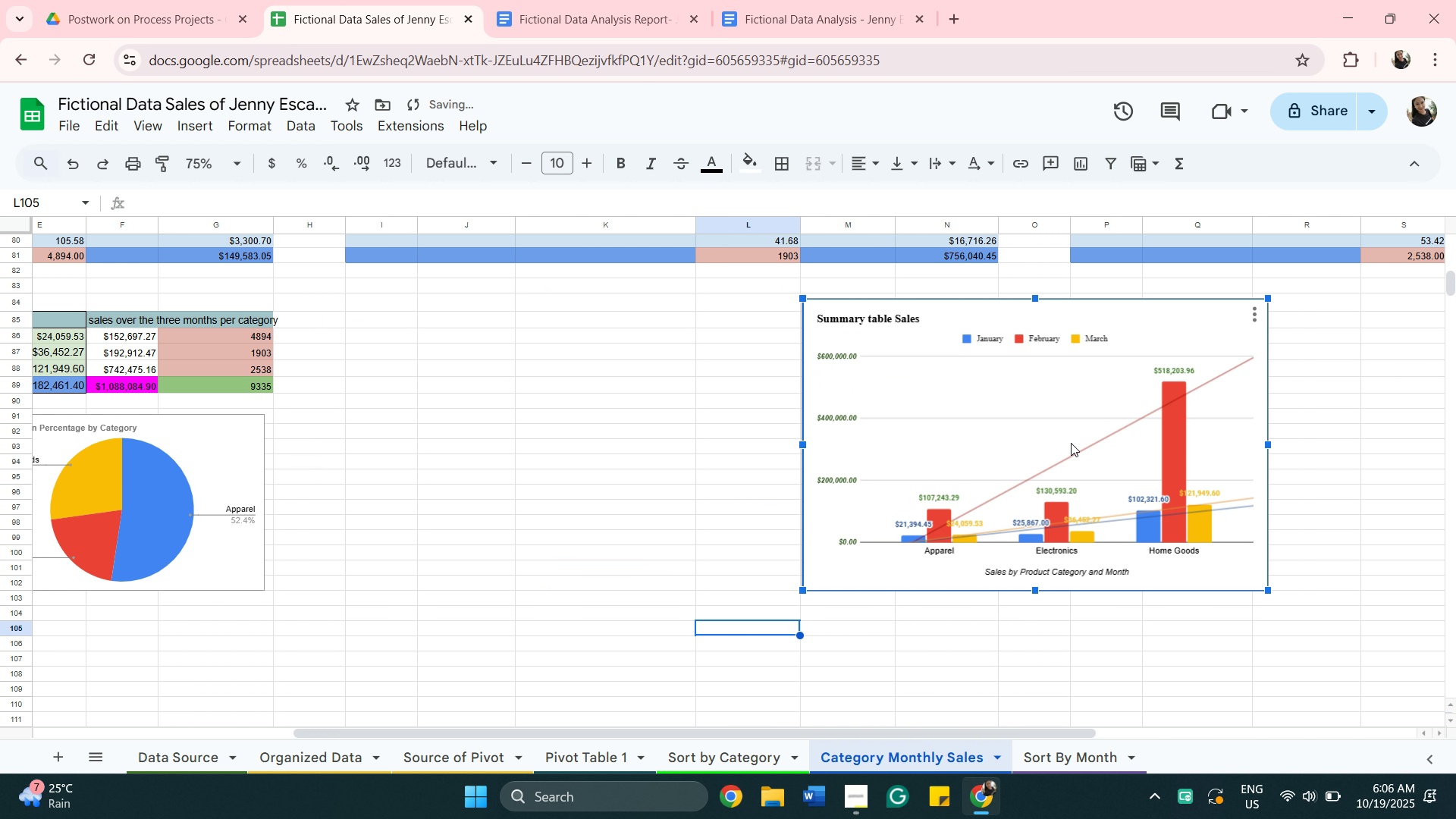 
left_click_drag(start_coordinate=[1071, 443], to_coordinate=[614, 463])
 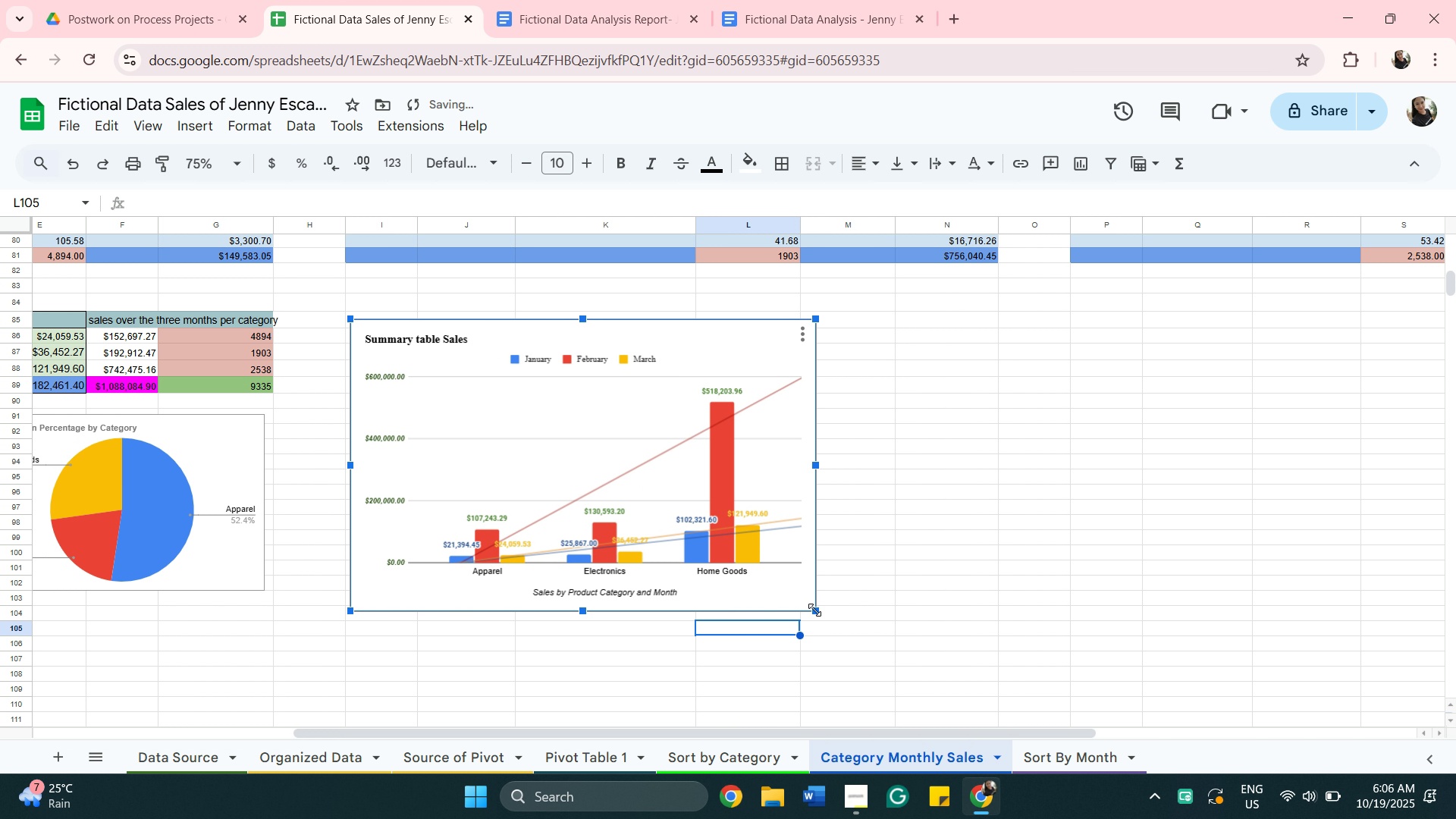 
left_click_drag(start_coordinate=[815, 610], to_coordinate=[833, 610])
 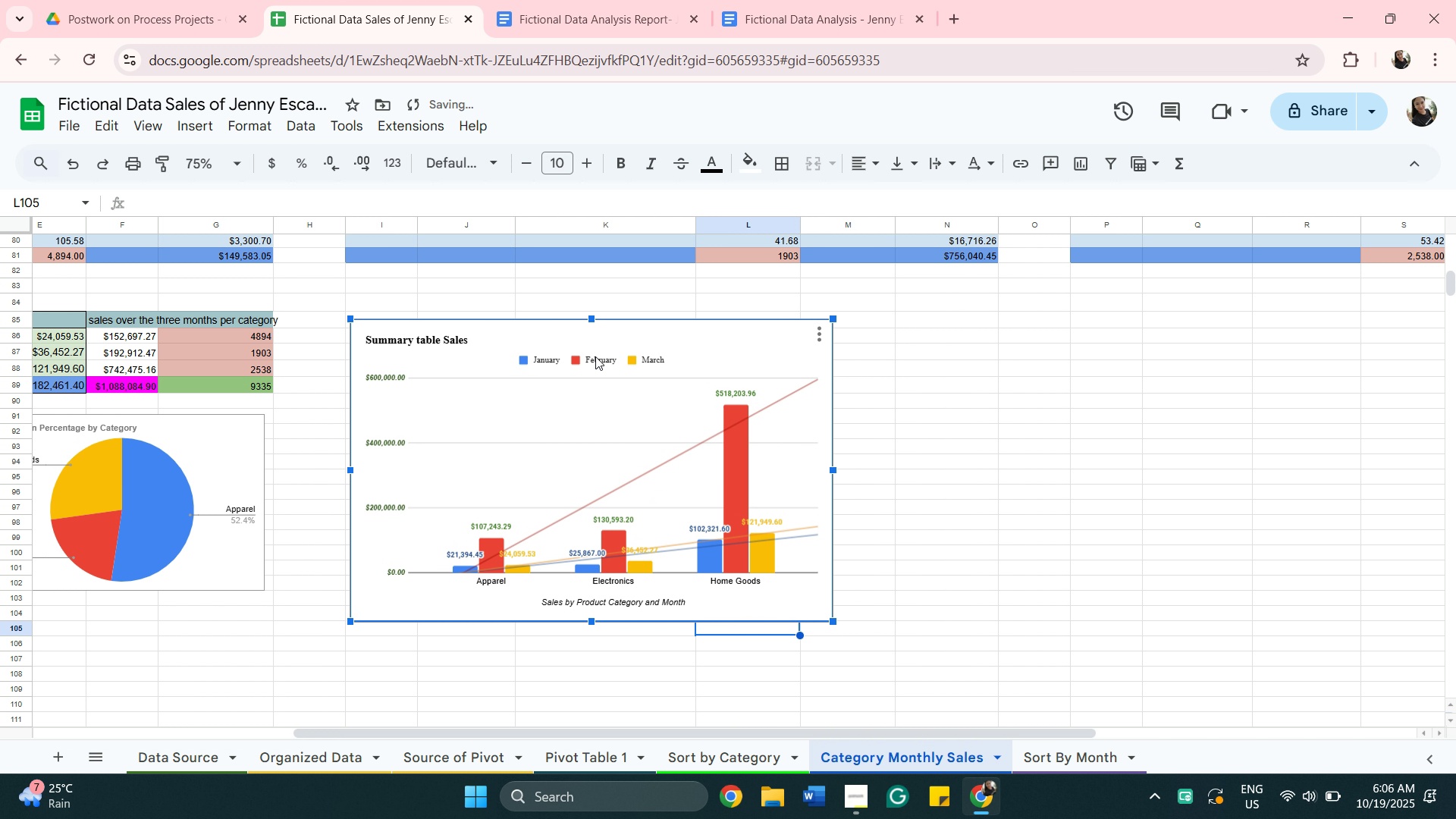 
left_click([595, 360])
 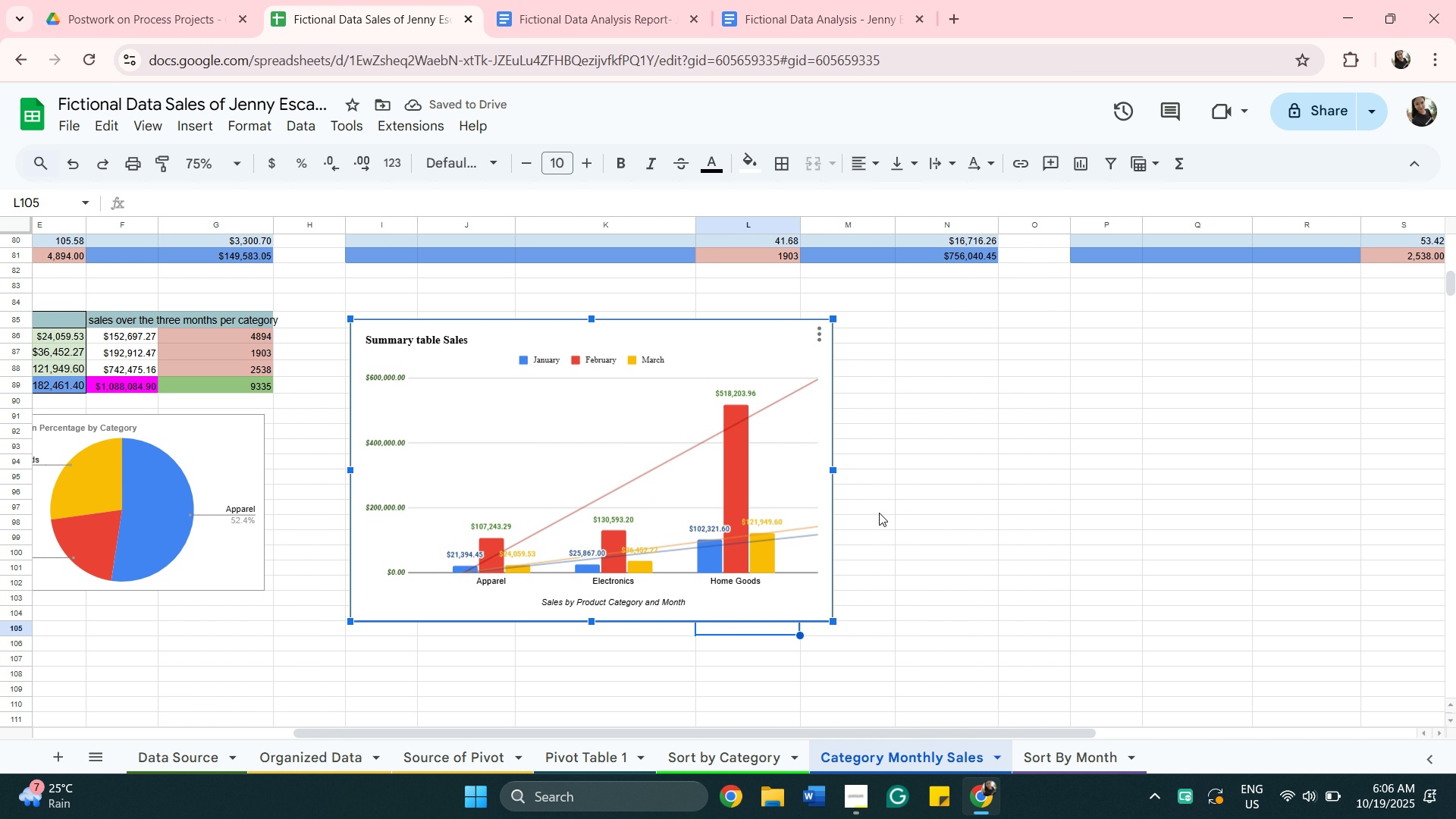 
scroll: coordinate [891, 524], scroll_direction: down, amount: 3.0
 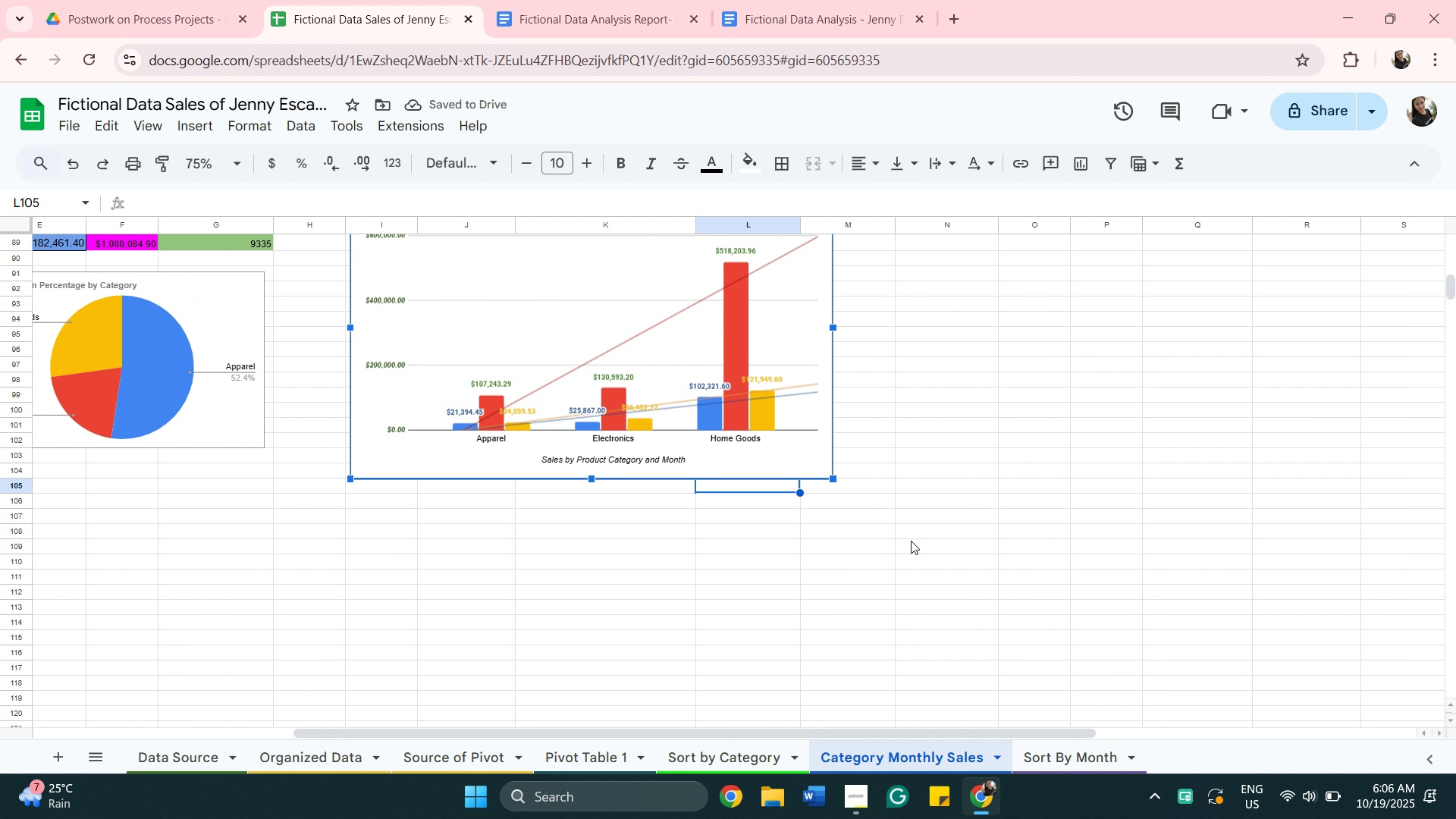 
scroll: coordinate [905, 452], scroll_direction: up, amount: 8.0
 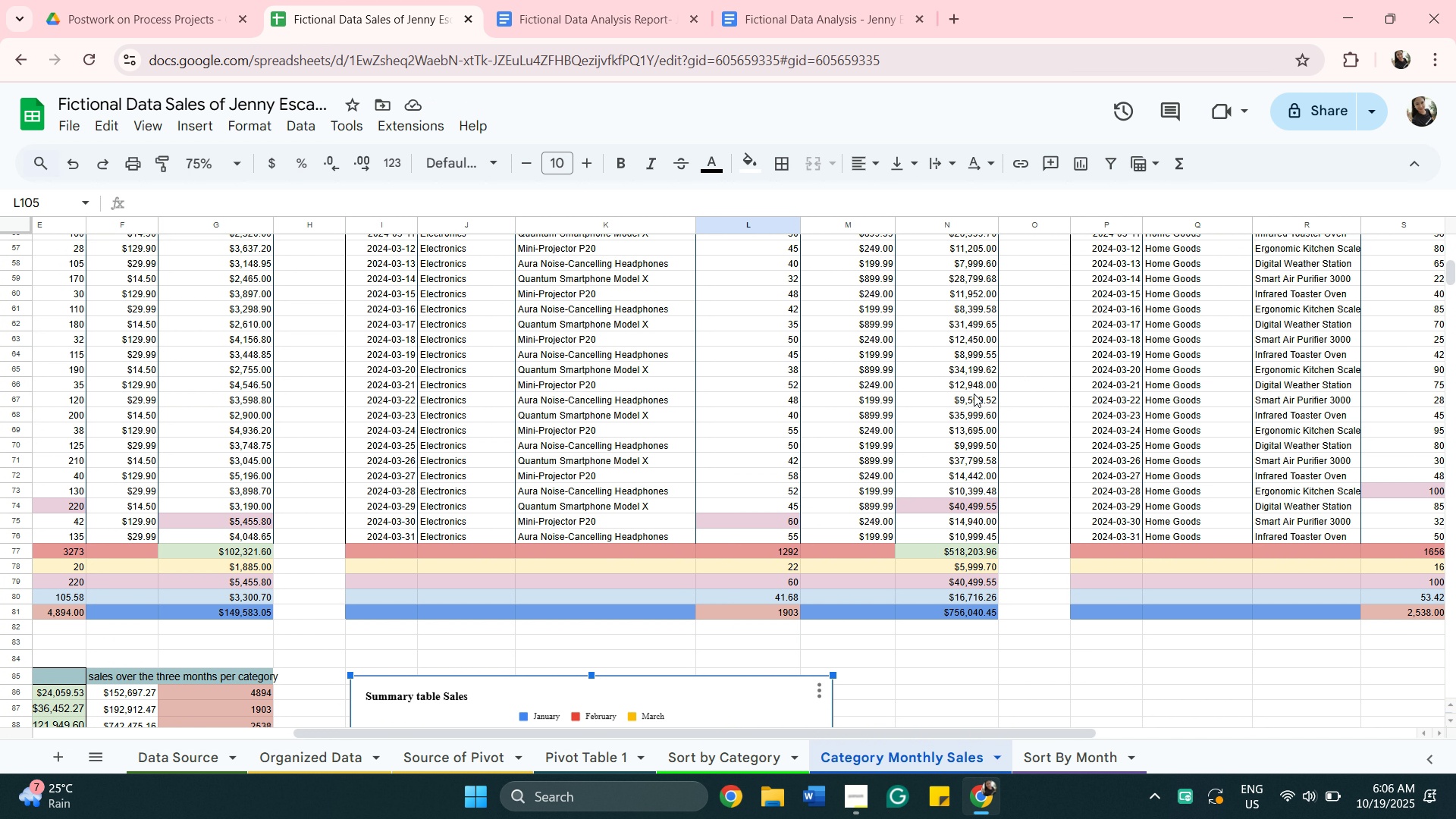 
scroll: coordinate [990, 484], scroll_direction: down, amount: 6.0
 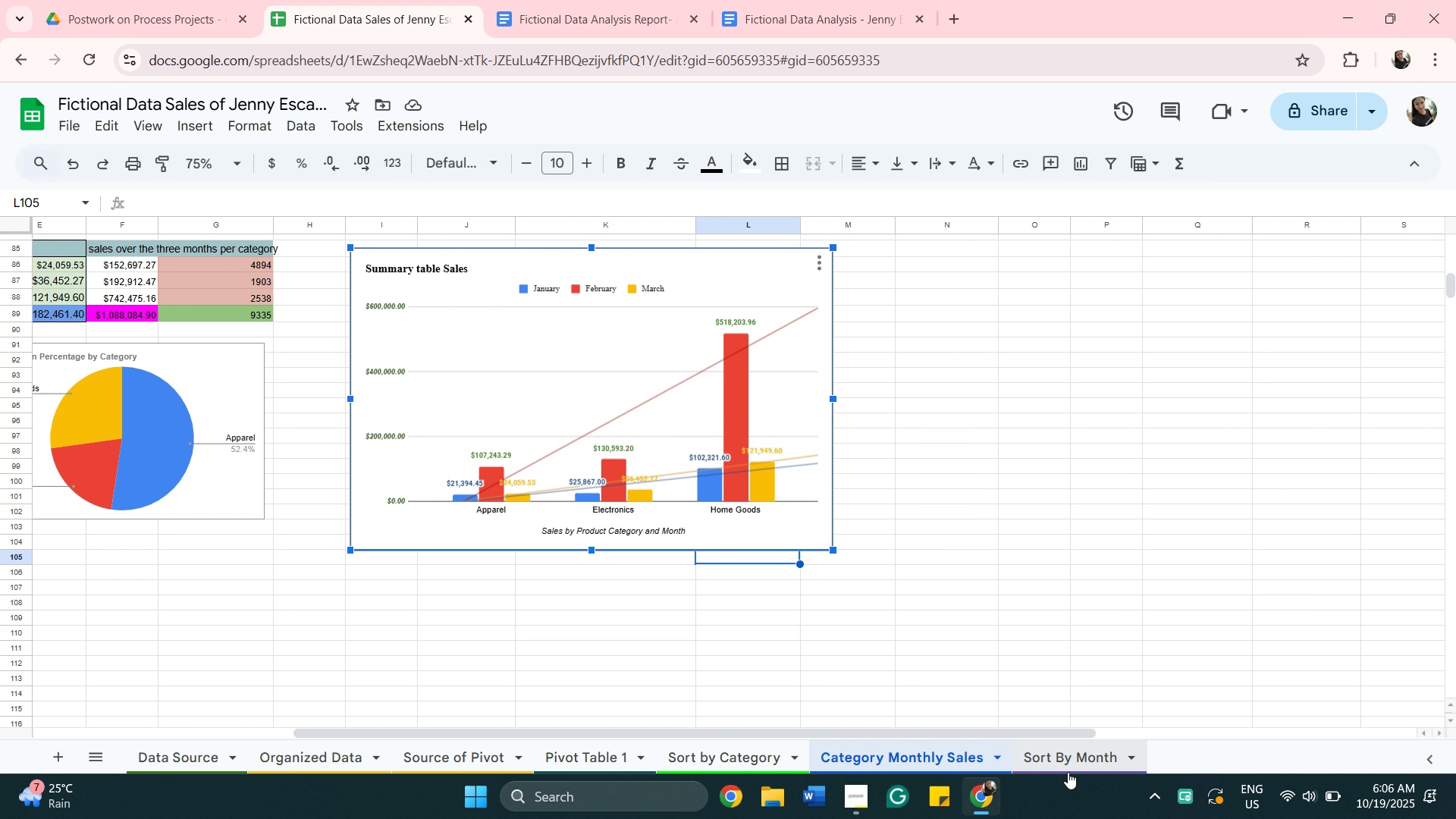 
left_click([1068, 770])
 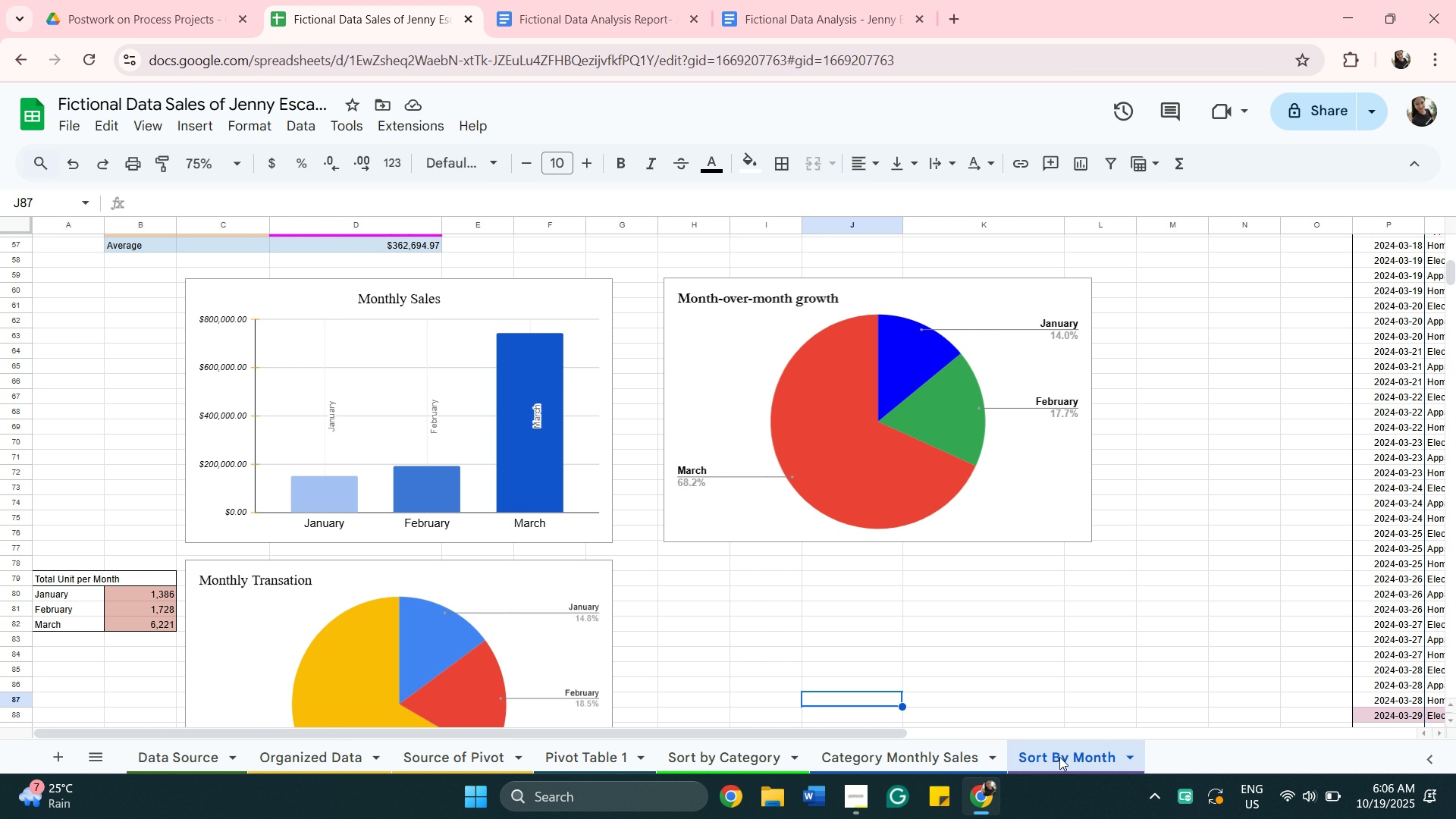 
left_click_drag(start_coordinate=[1065, 757], to_coordinate=[831, 787])
 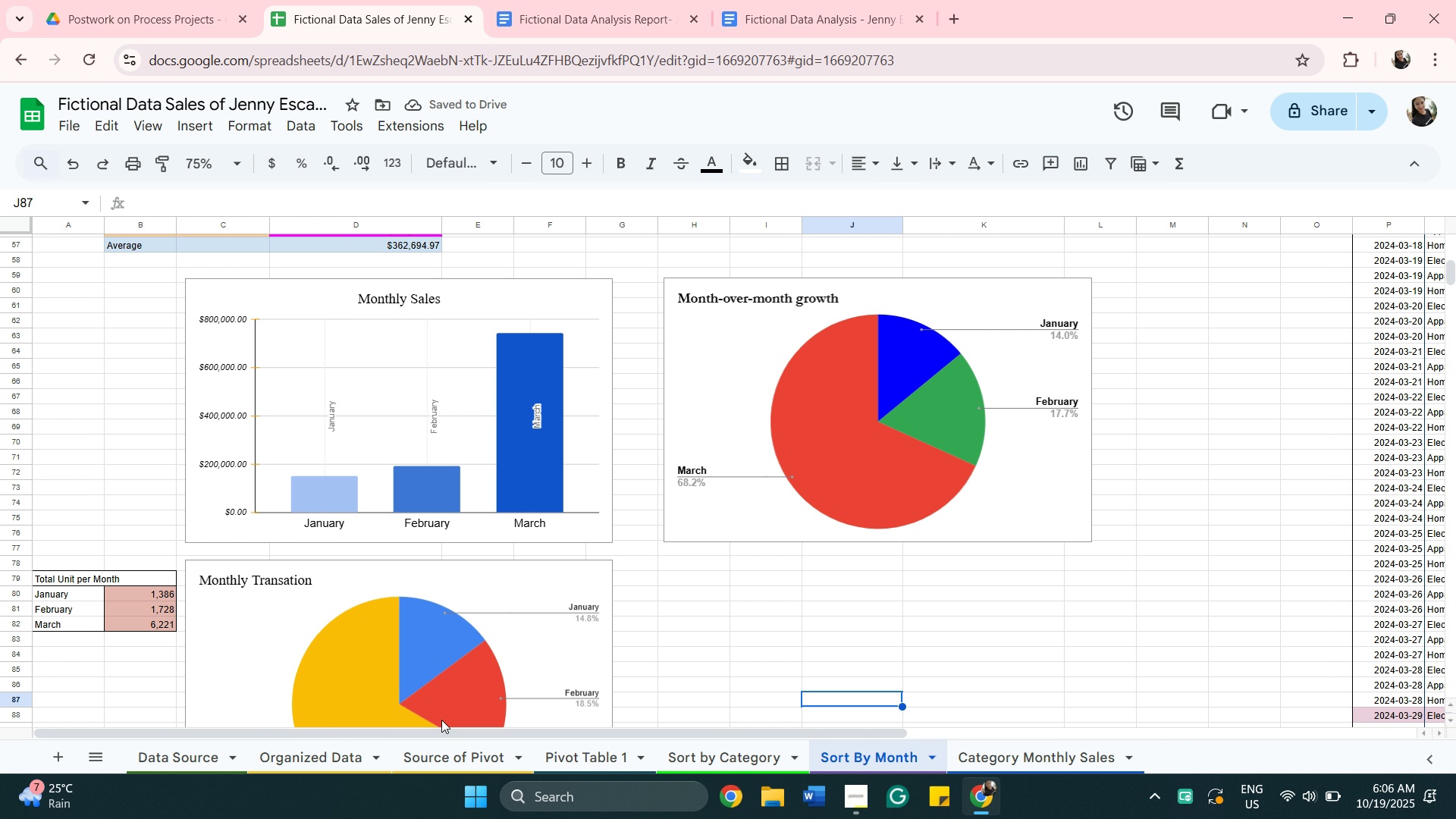 
left_click_drag(start_coordinate=[466, 753], to_coordinate=[429, 742])
 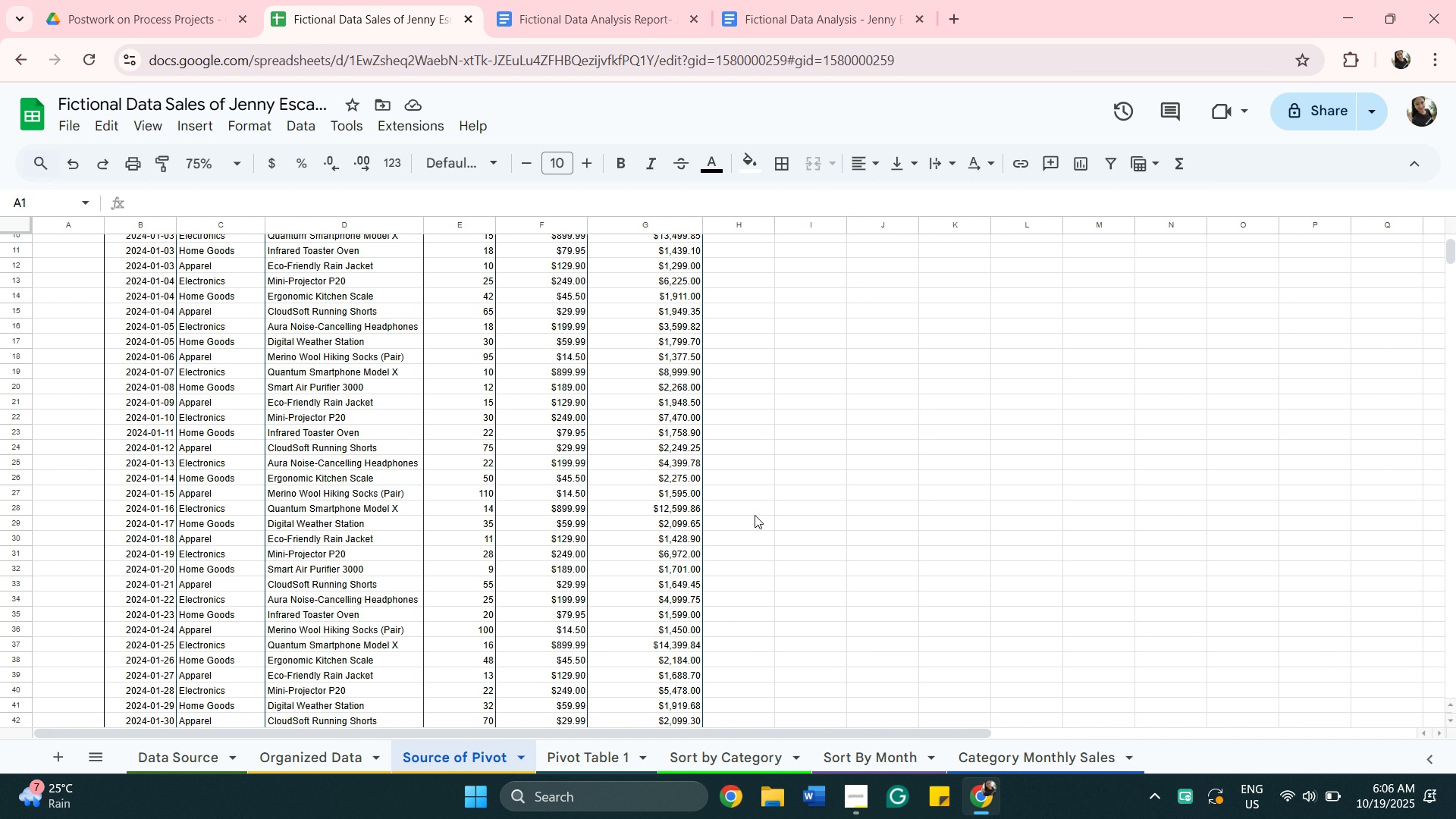 
scroll: coordinate [855, 484], scroll_direction: down, amount: 4.0
 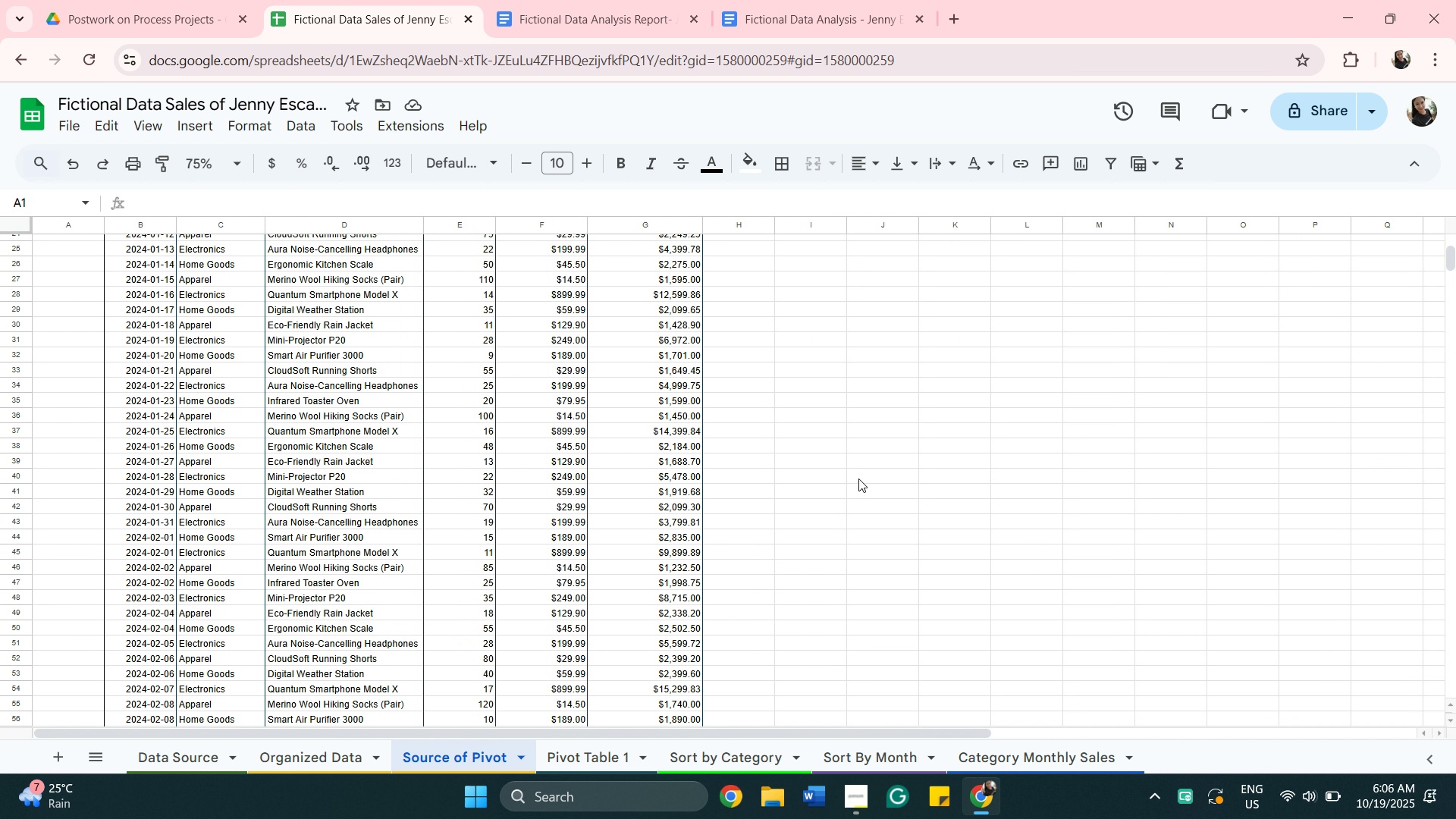 
scroll: coordinate [858, 479], scroll_direction: up, amount: 1.0
 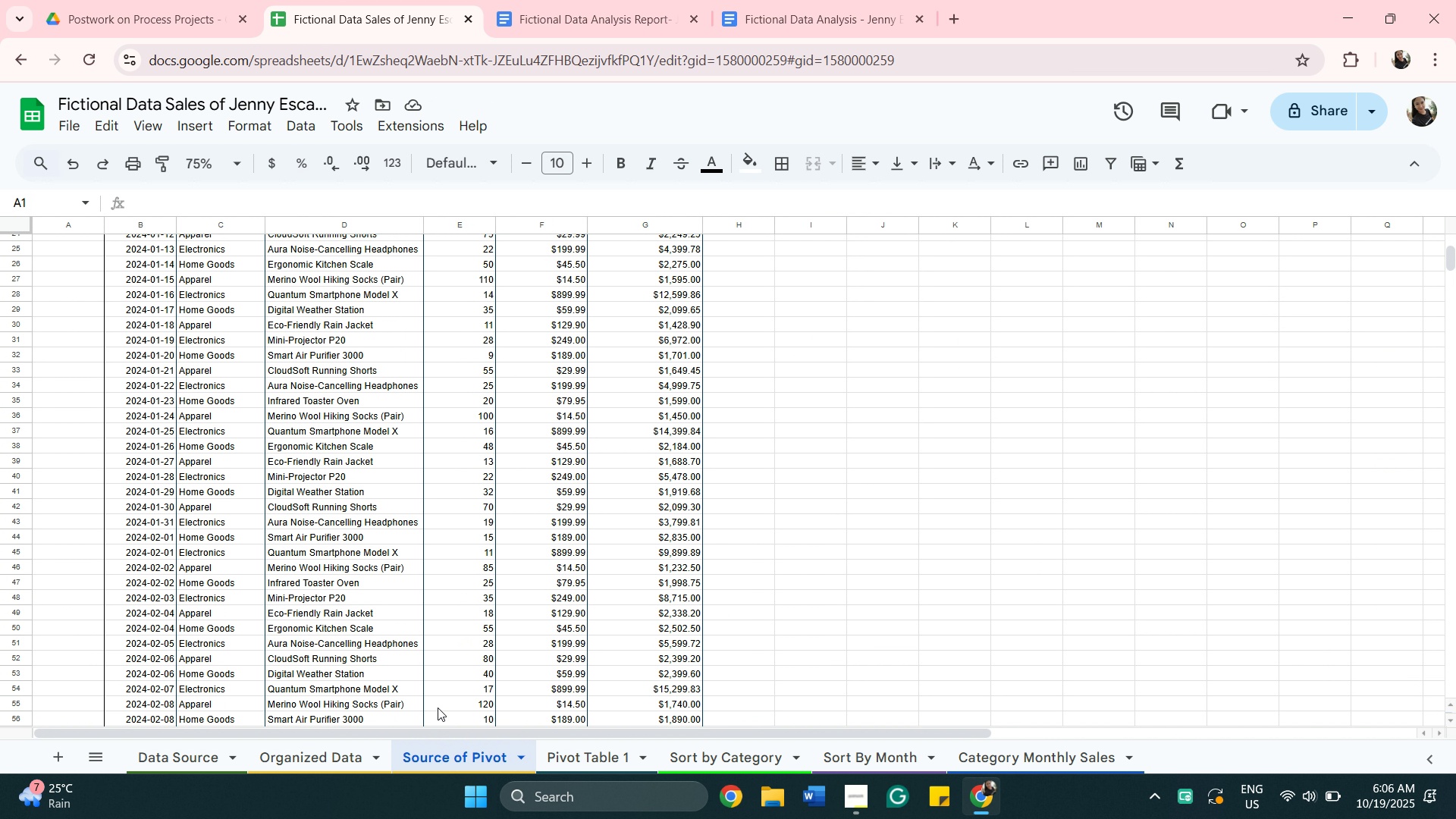 
wait(5.2)
 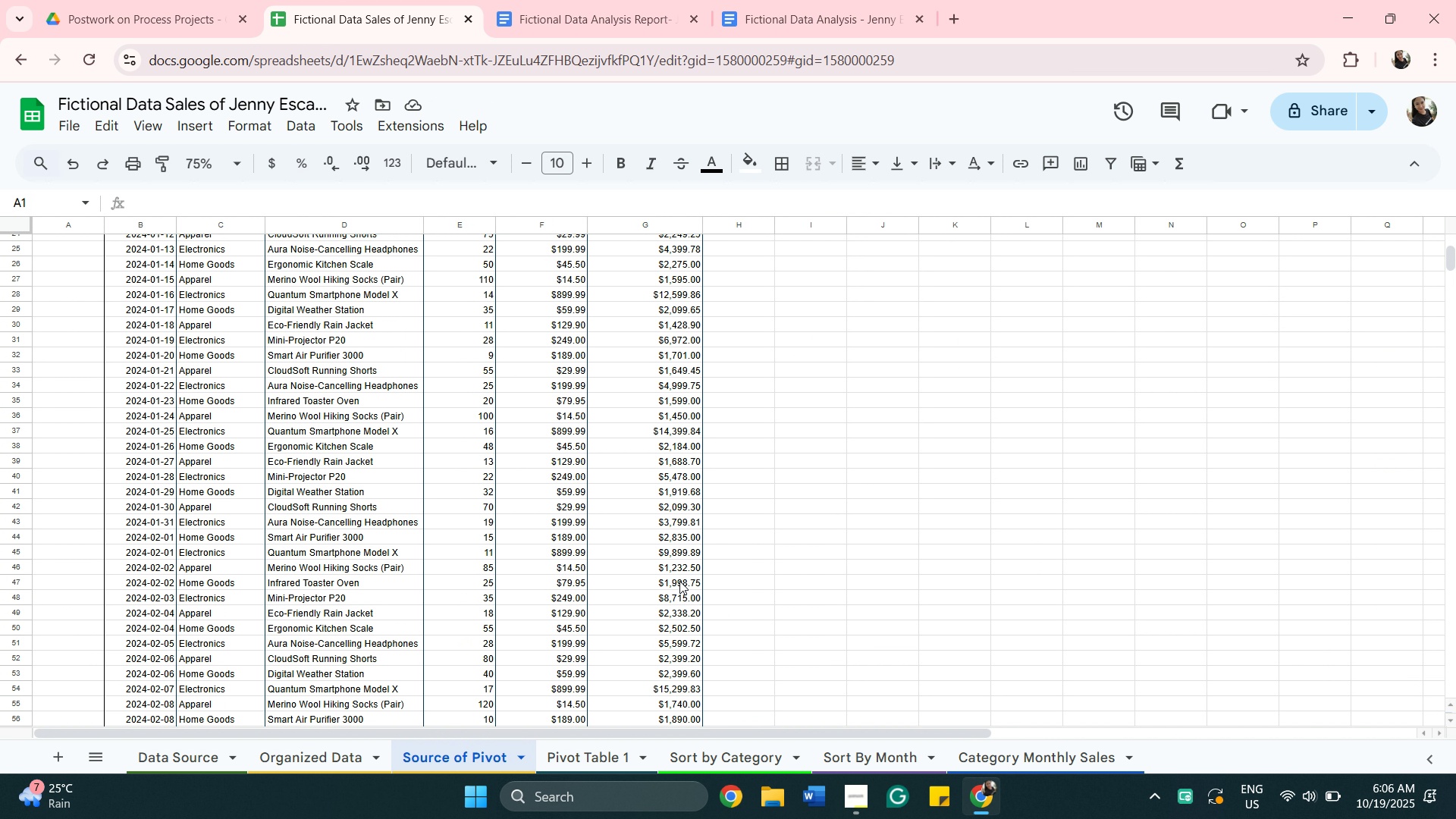 
left_click([588, 767])
 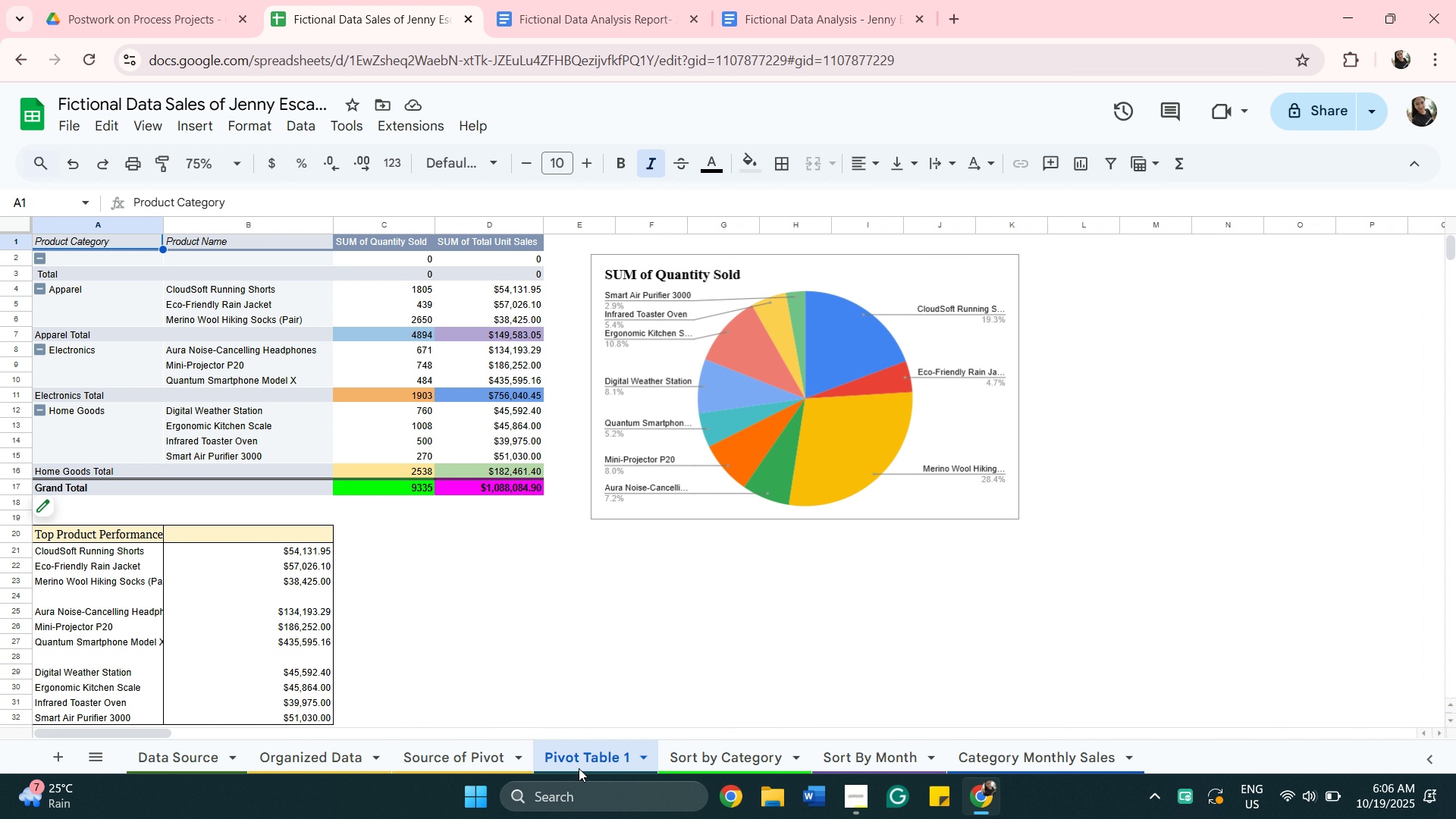 
wait(5.19)
 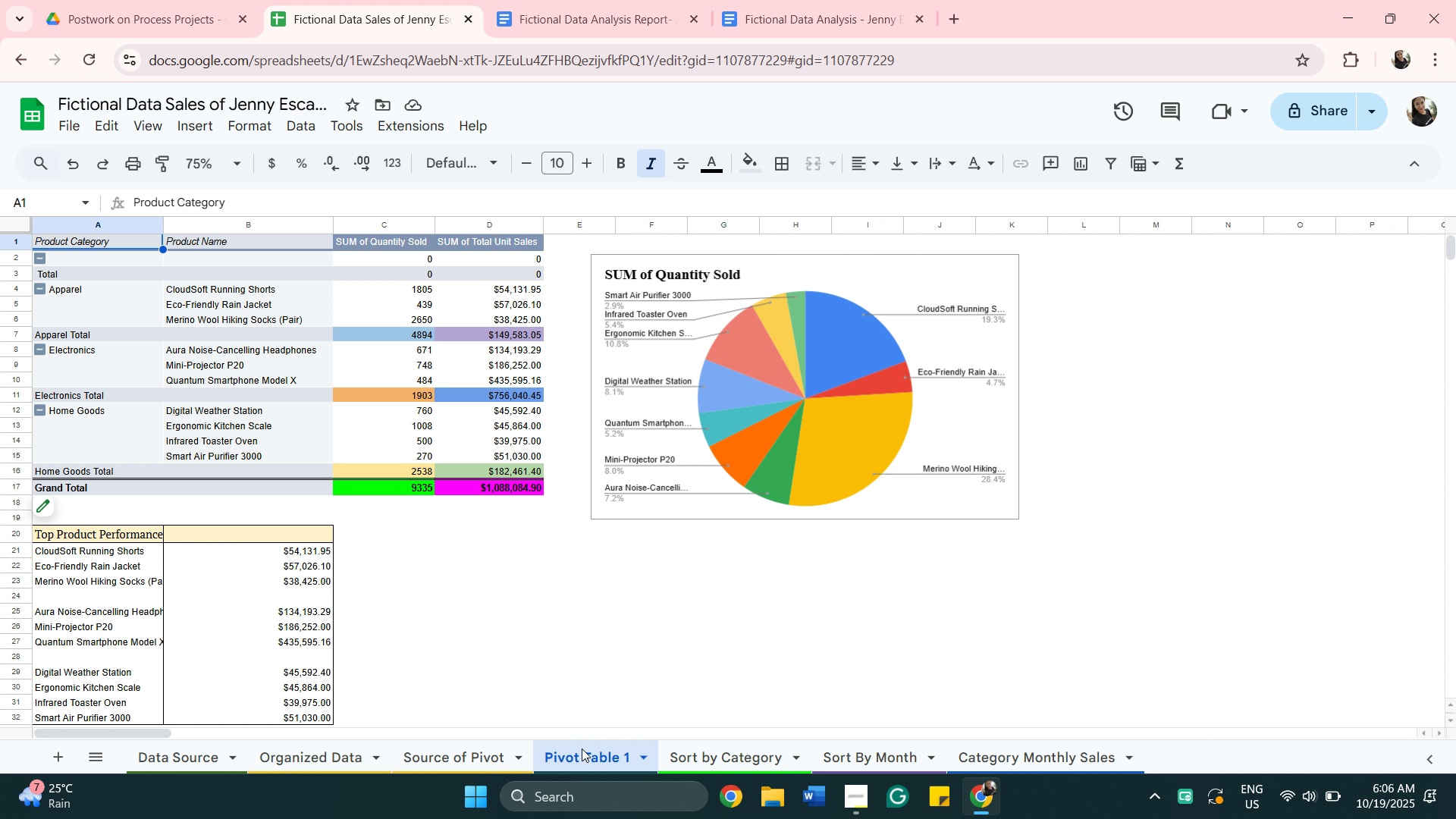 
left_click([642, 759])
 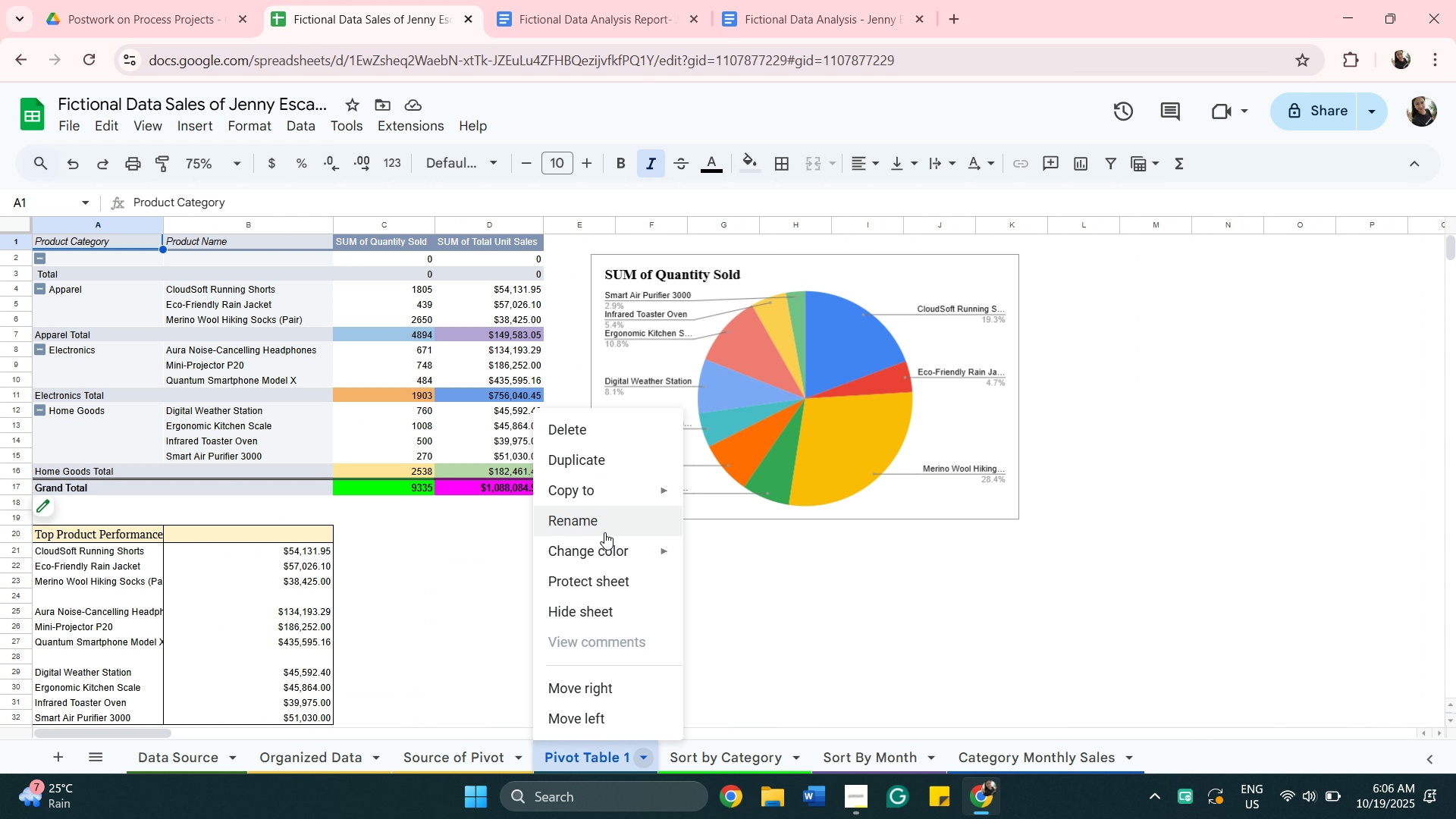 
left_click([604, 530])
 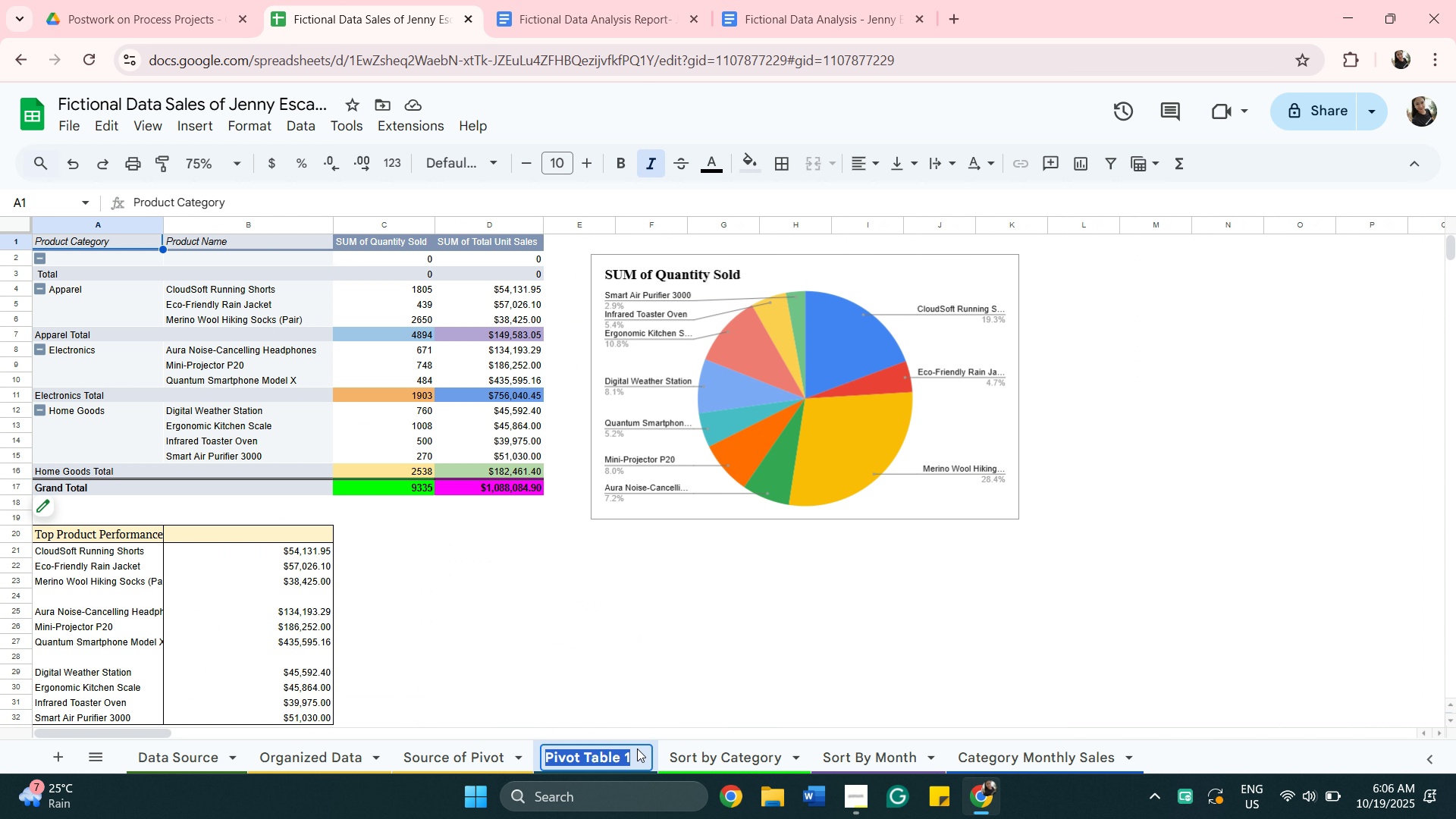 
left_click([636, 749])
 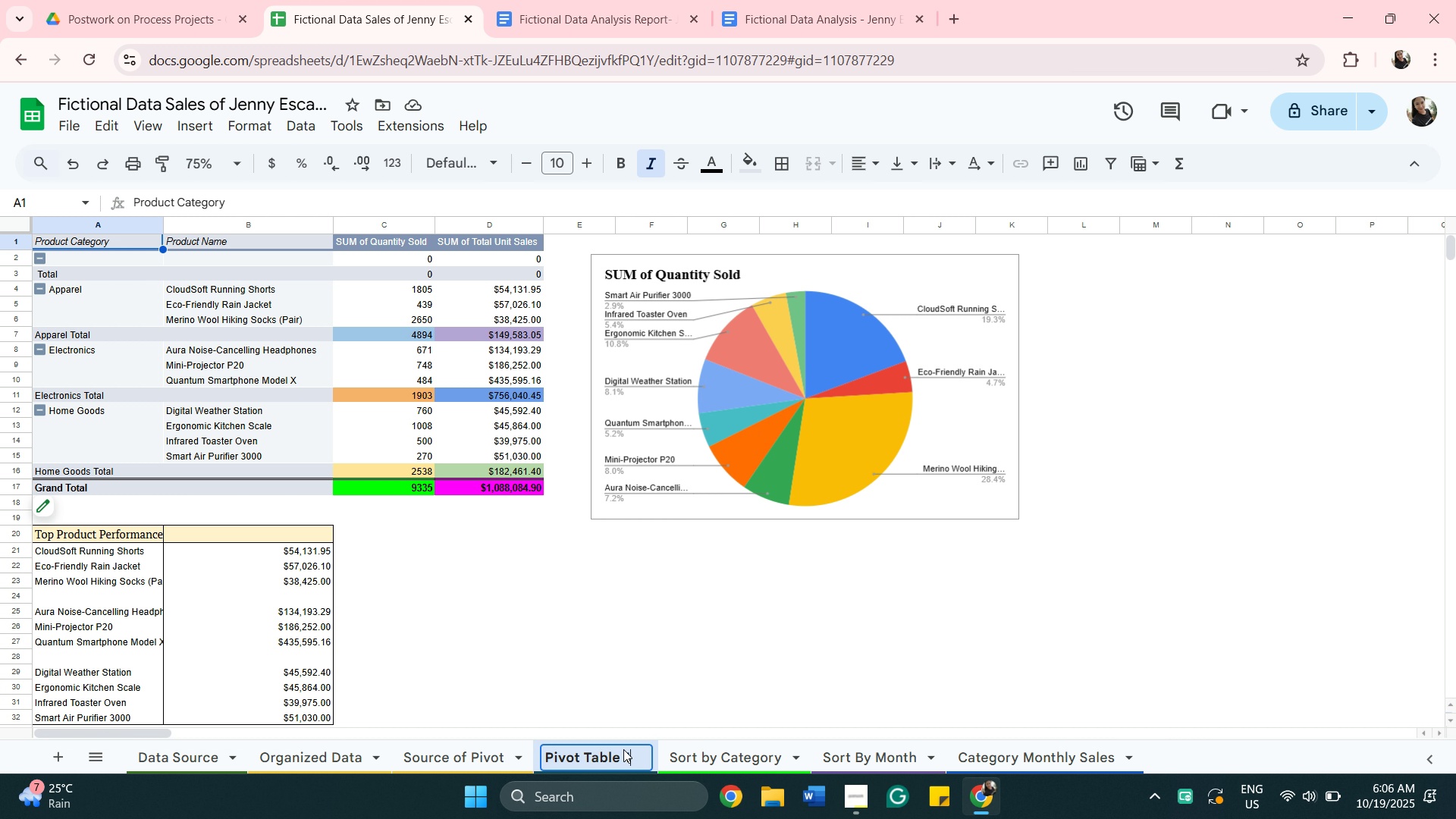 
key(Backspace)
 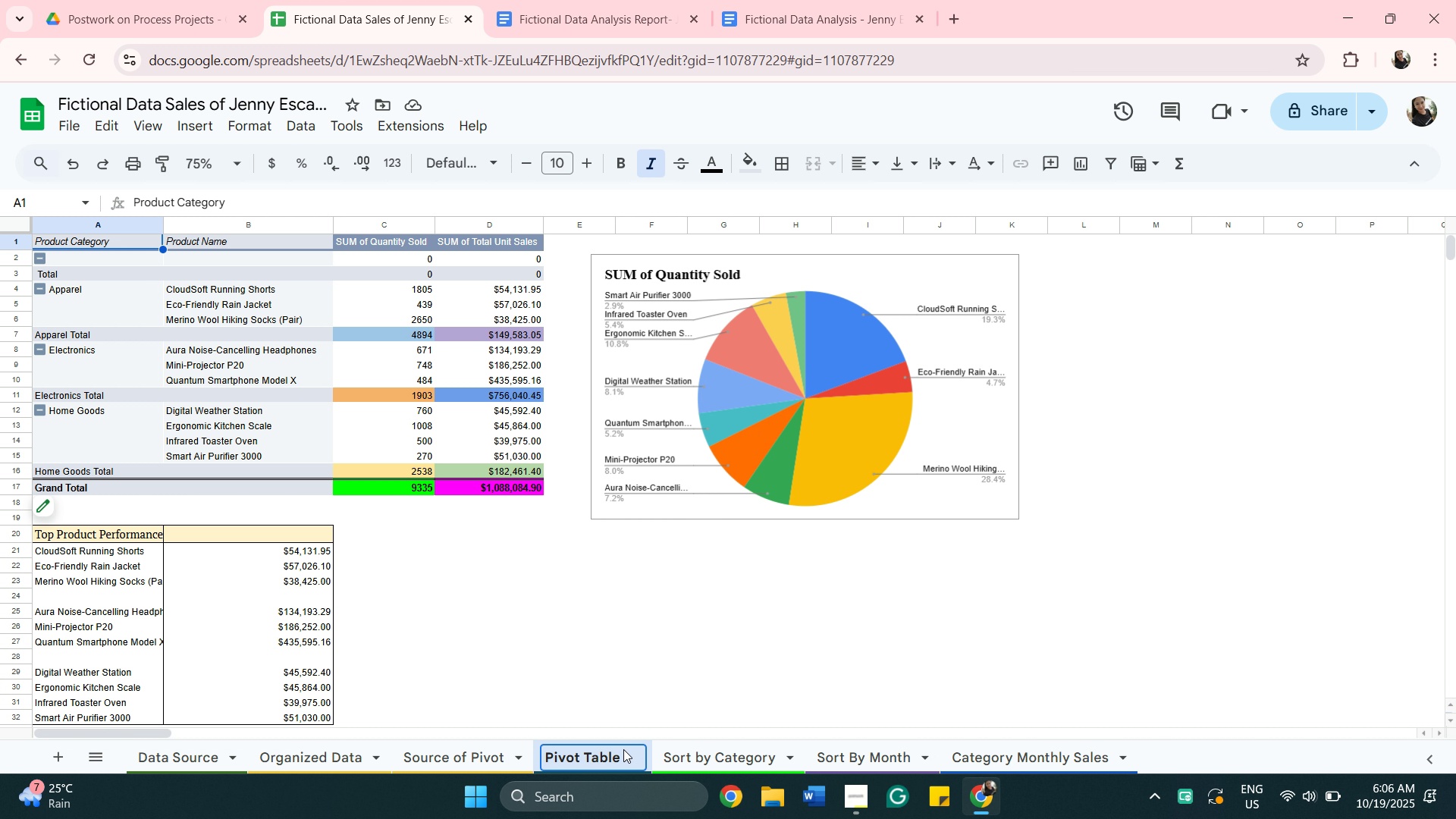 
key(Backspace)
 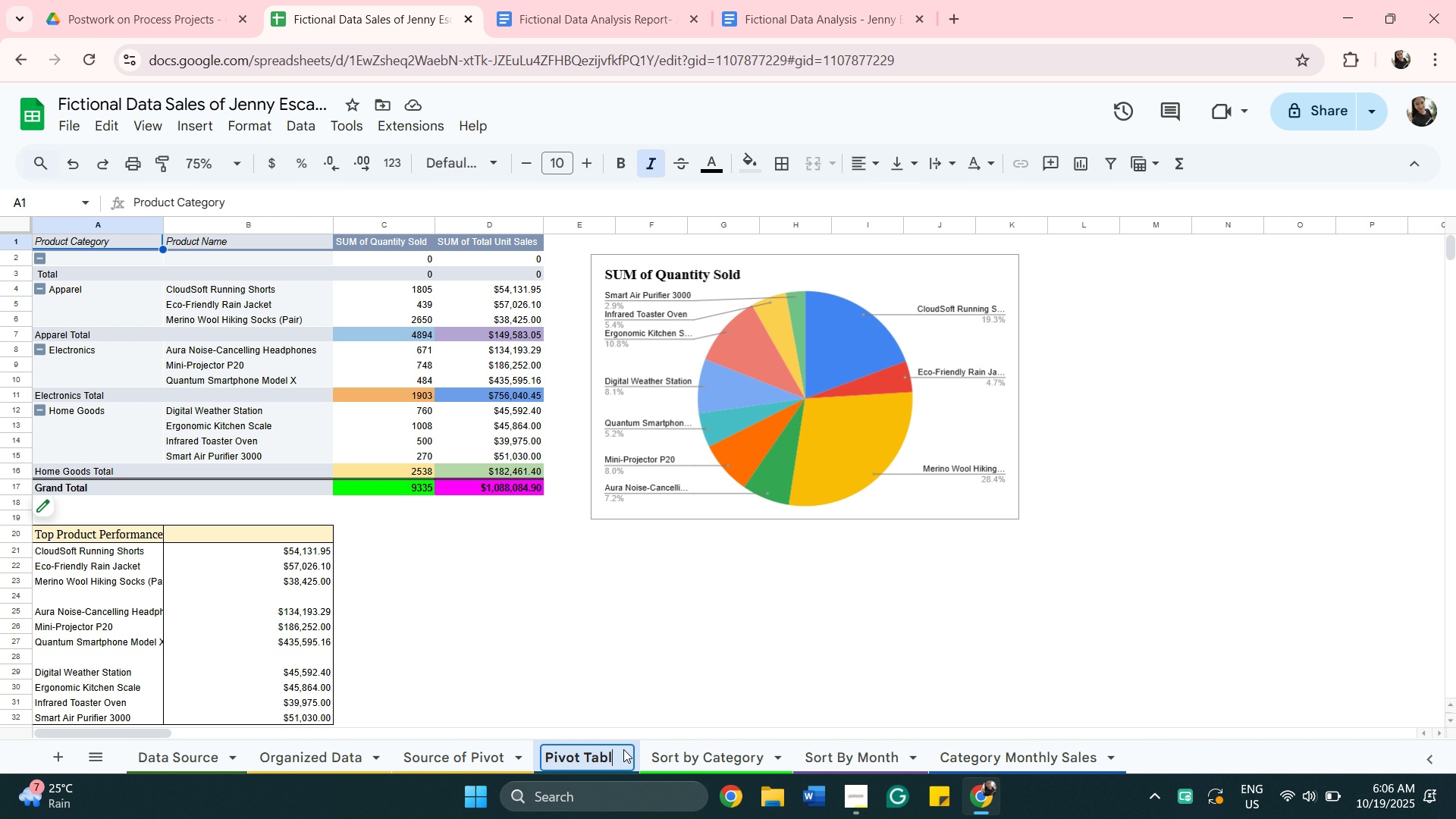 
key(Backspace)
 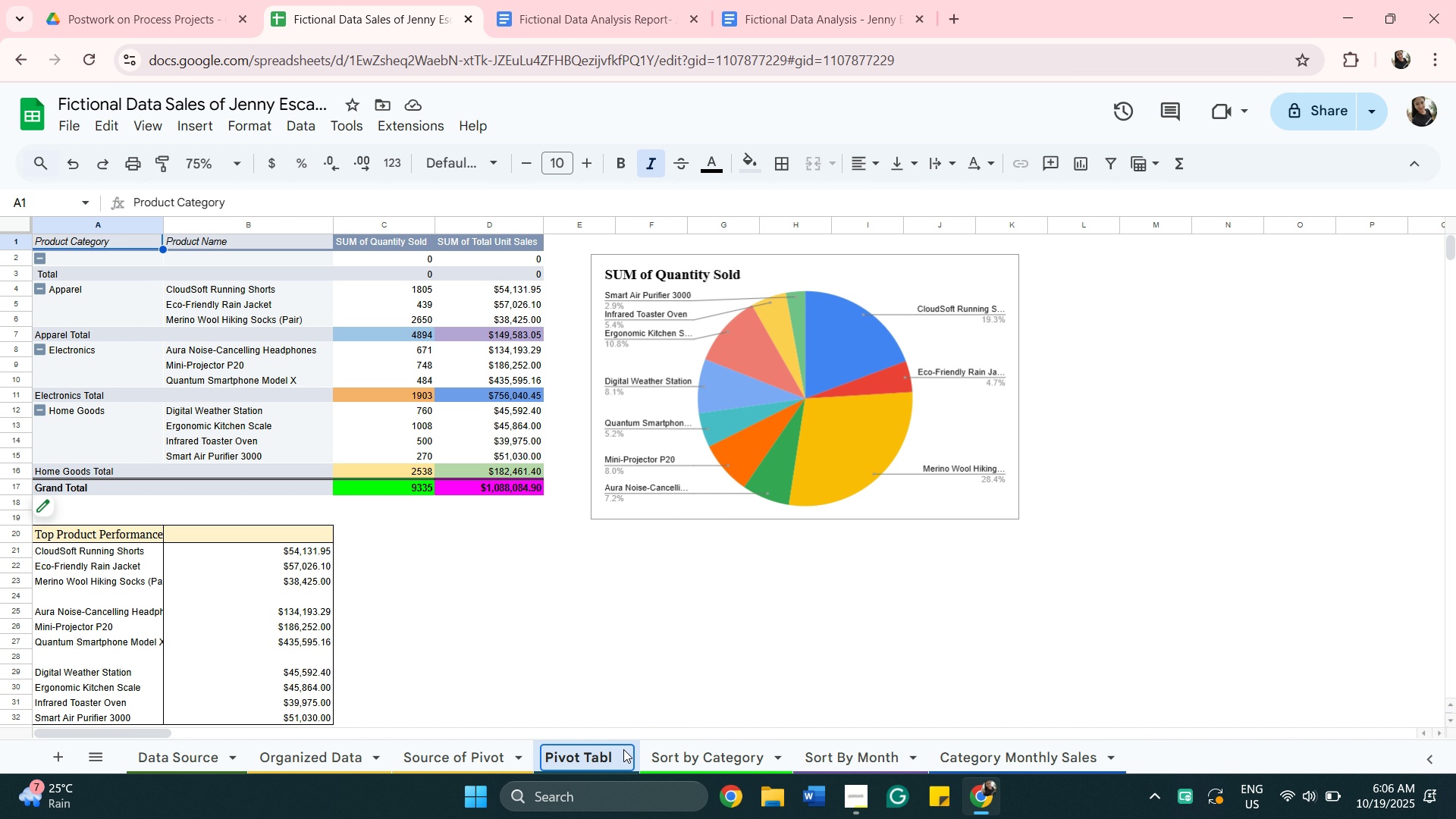 
key(Backspace)
 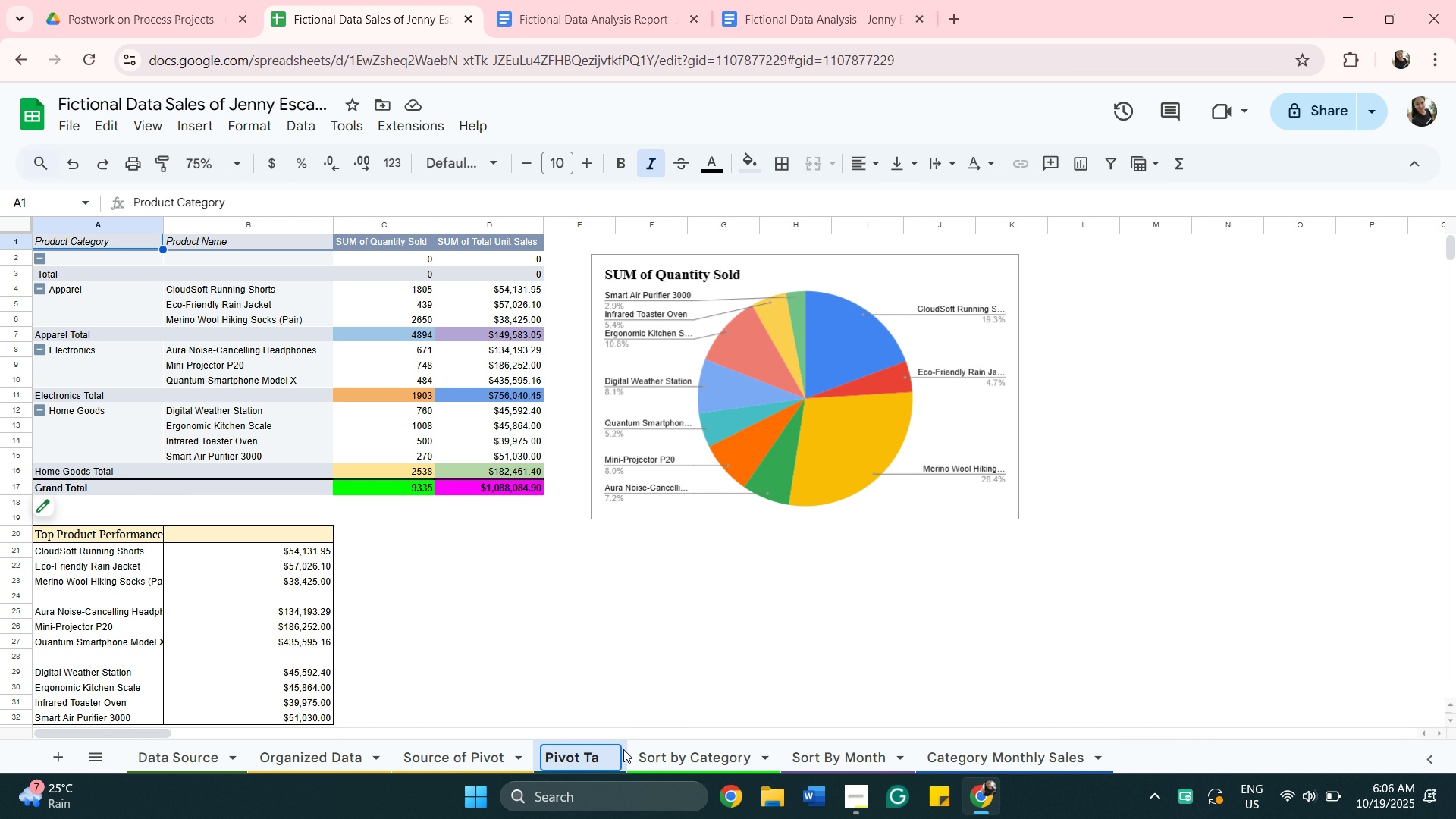 
key(Backspace)
 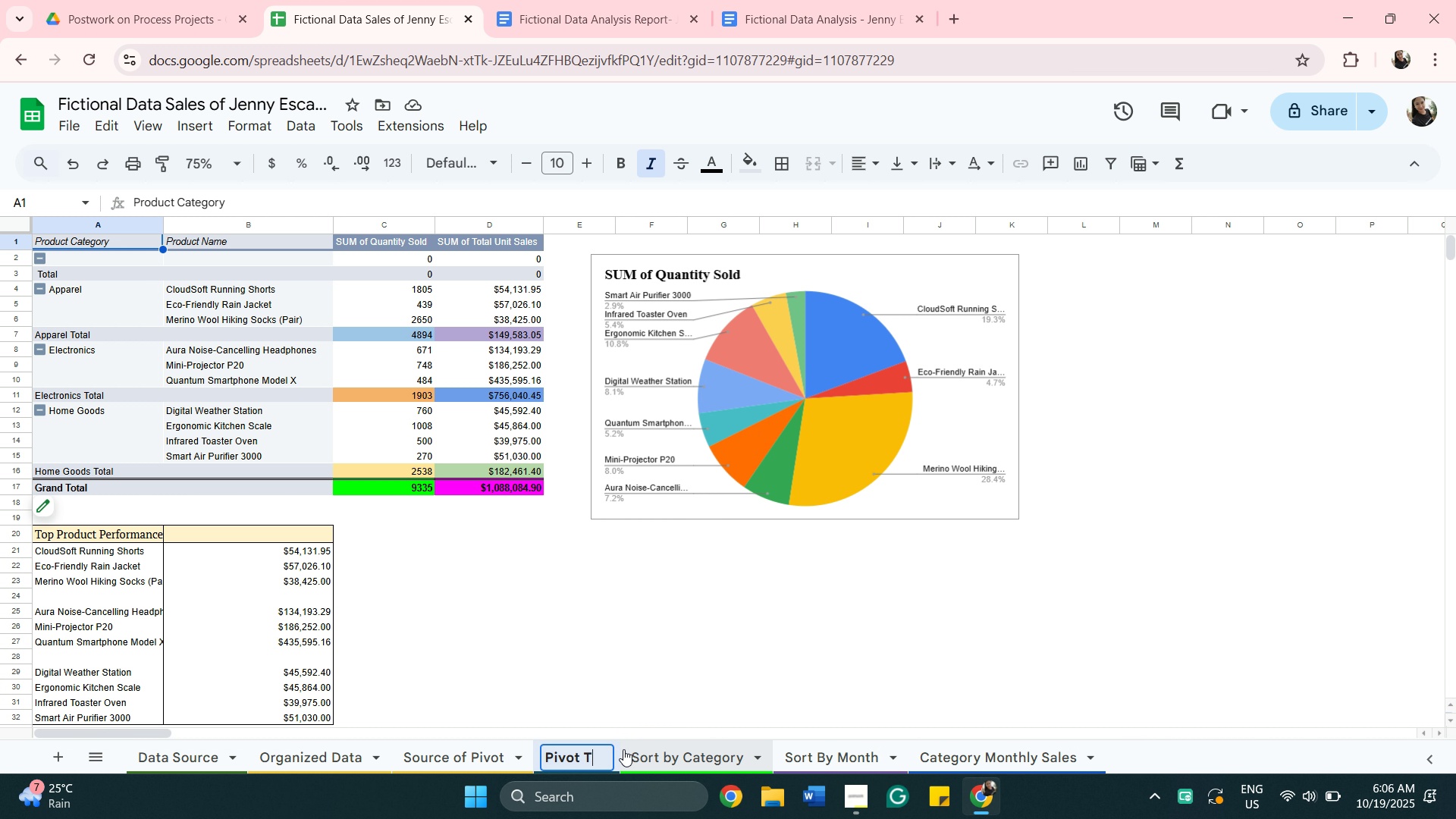 
key(Backspace)
 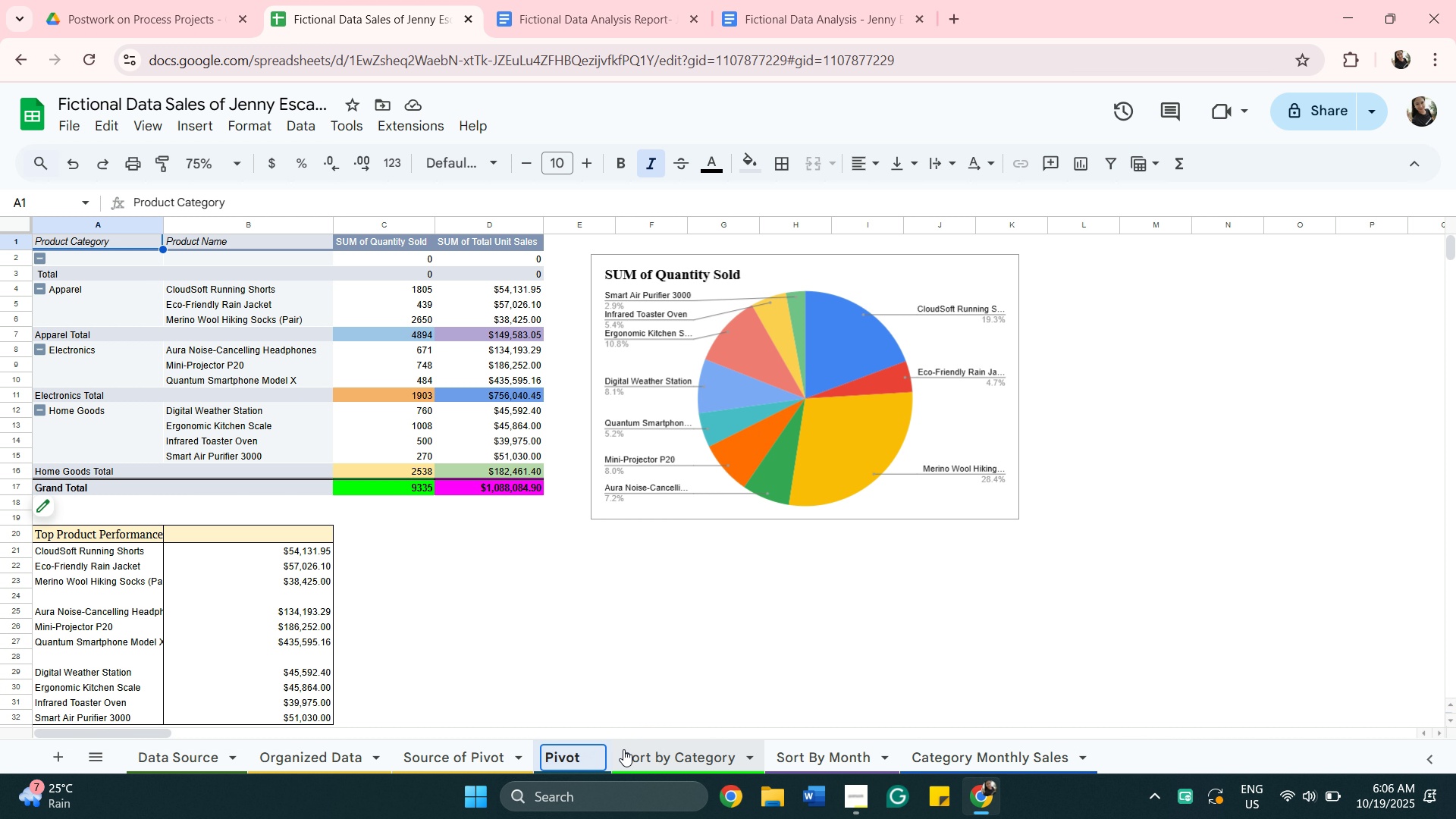 
key(Backspace)
 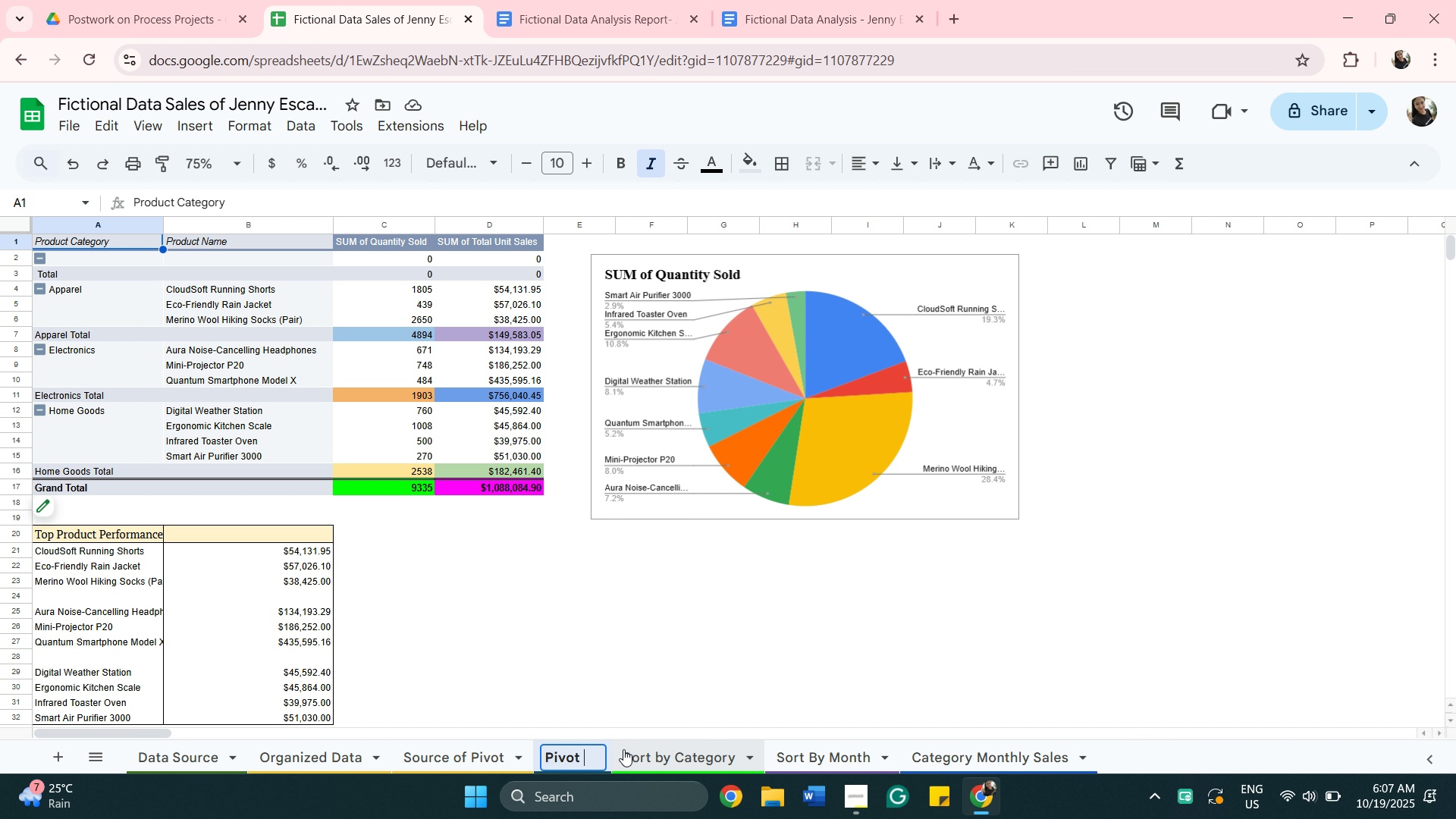 
type(*roduct)
key(Backspace)
key(Backspace)
key(Backspace)
key(Backspace)
key(Backspace)
key(Backspace)
key(Backspace)
key(Backspace)
 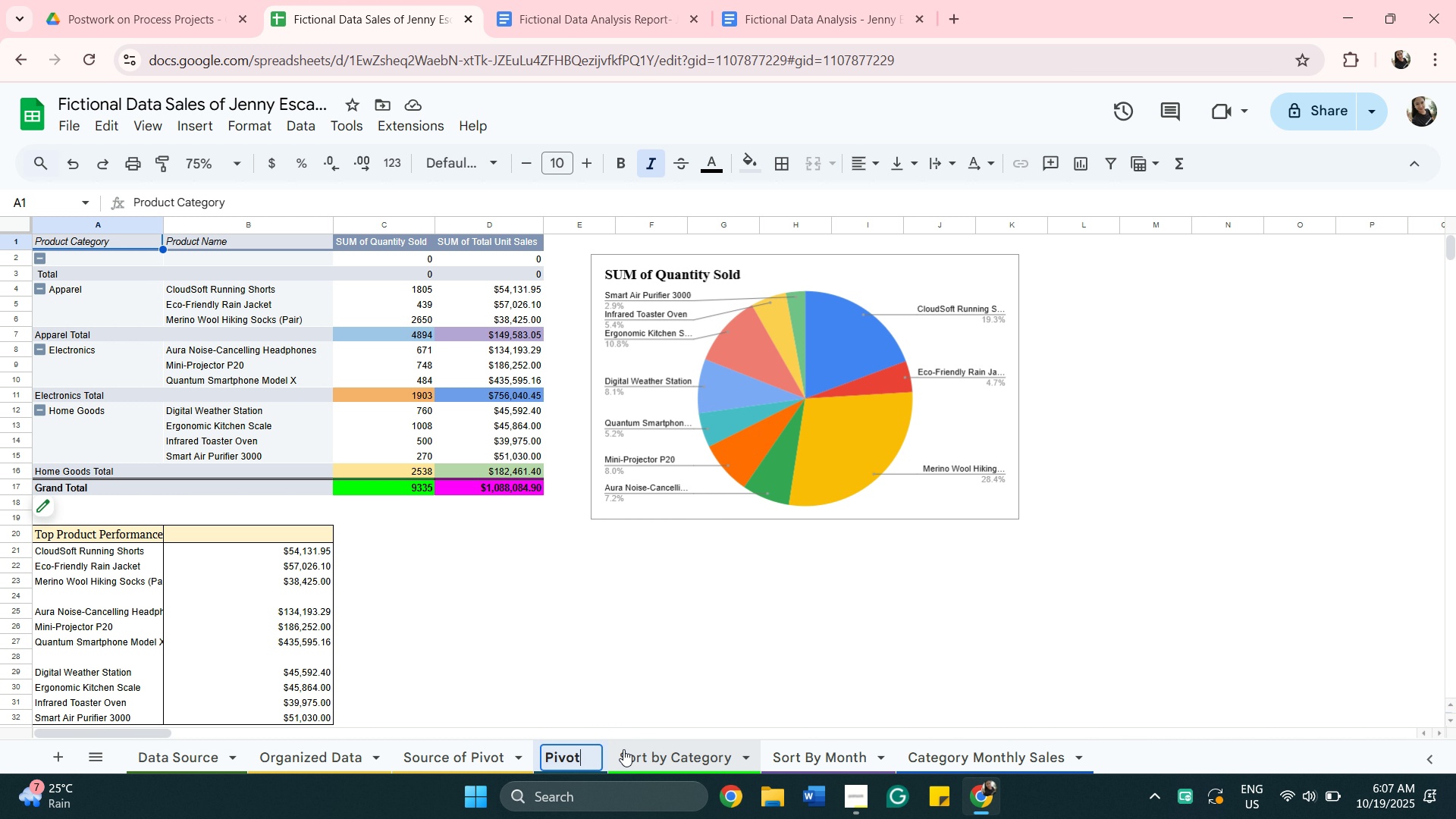 
key(Backspace)
key(Backspace)
type(ot Prodect)
 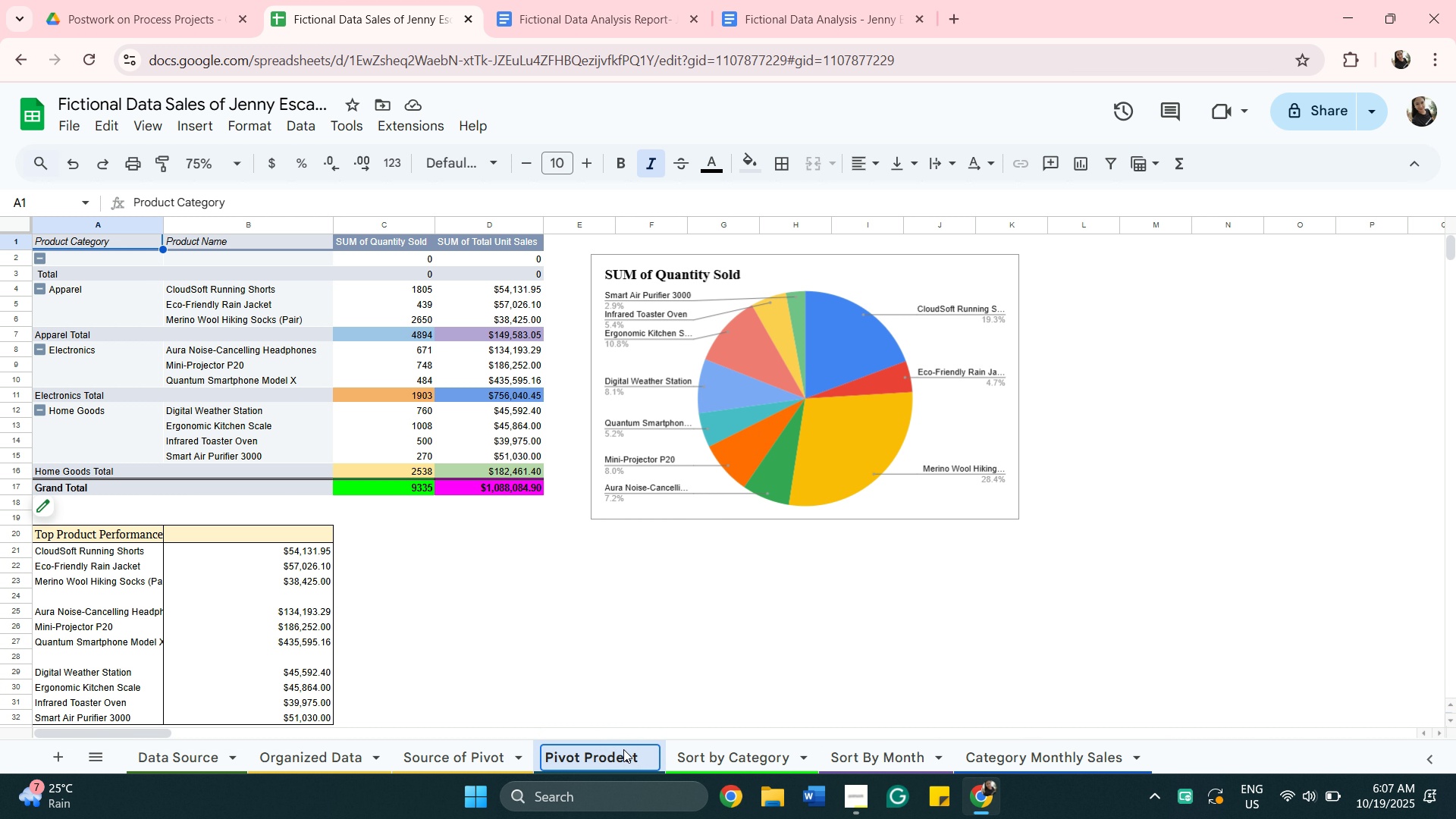 
key(Backspace)
key(Backspace)
key(Backspace)
type(uct)
 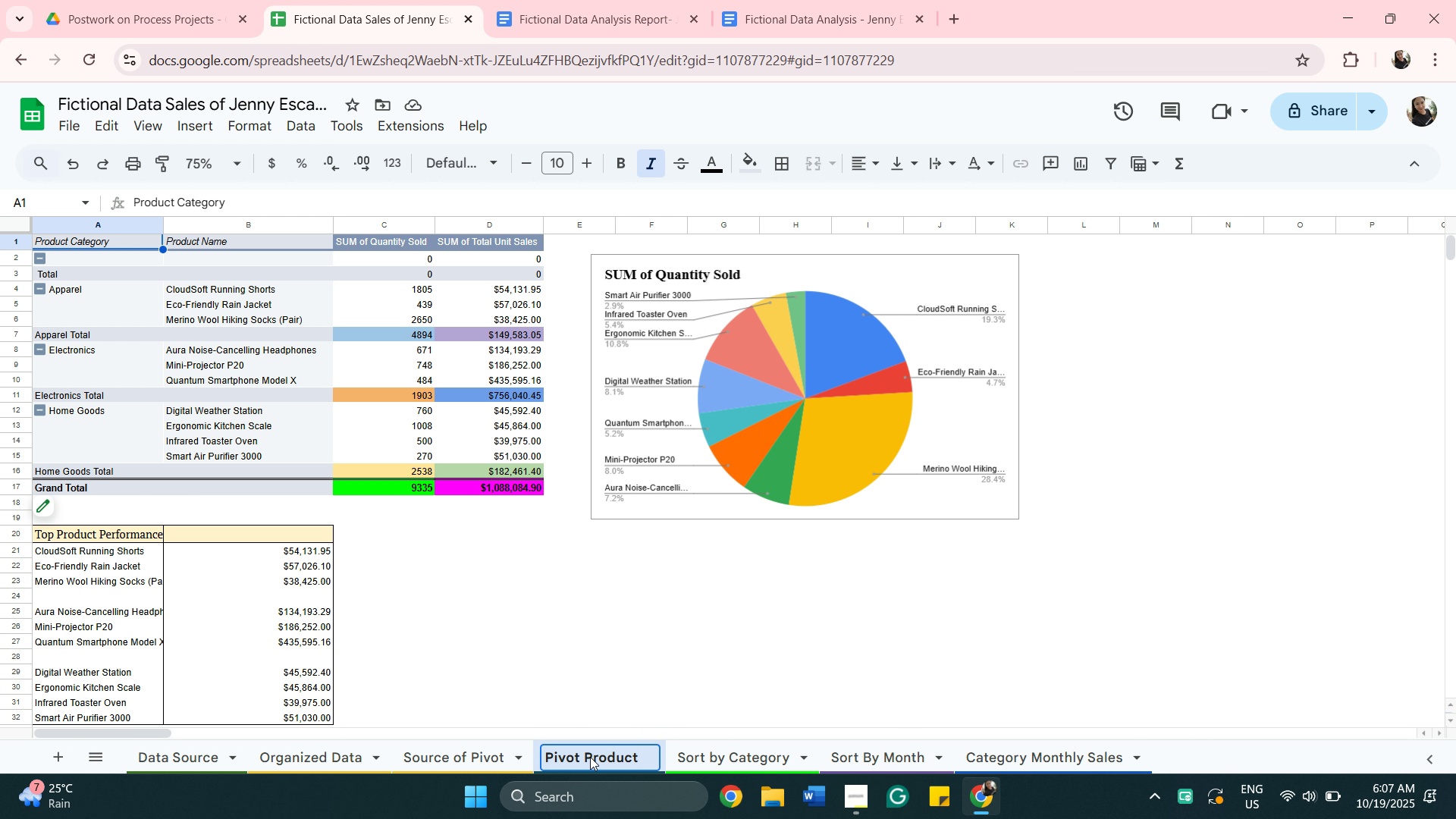 
left_click([590, 757])
 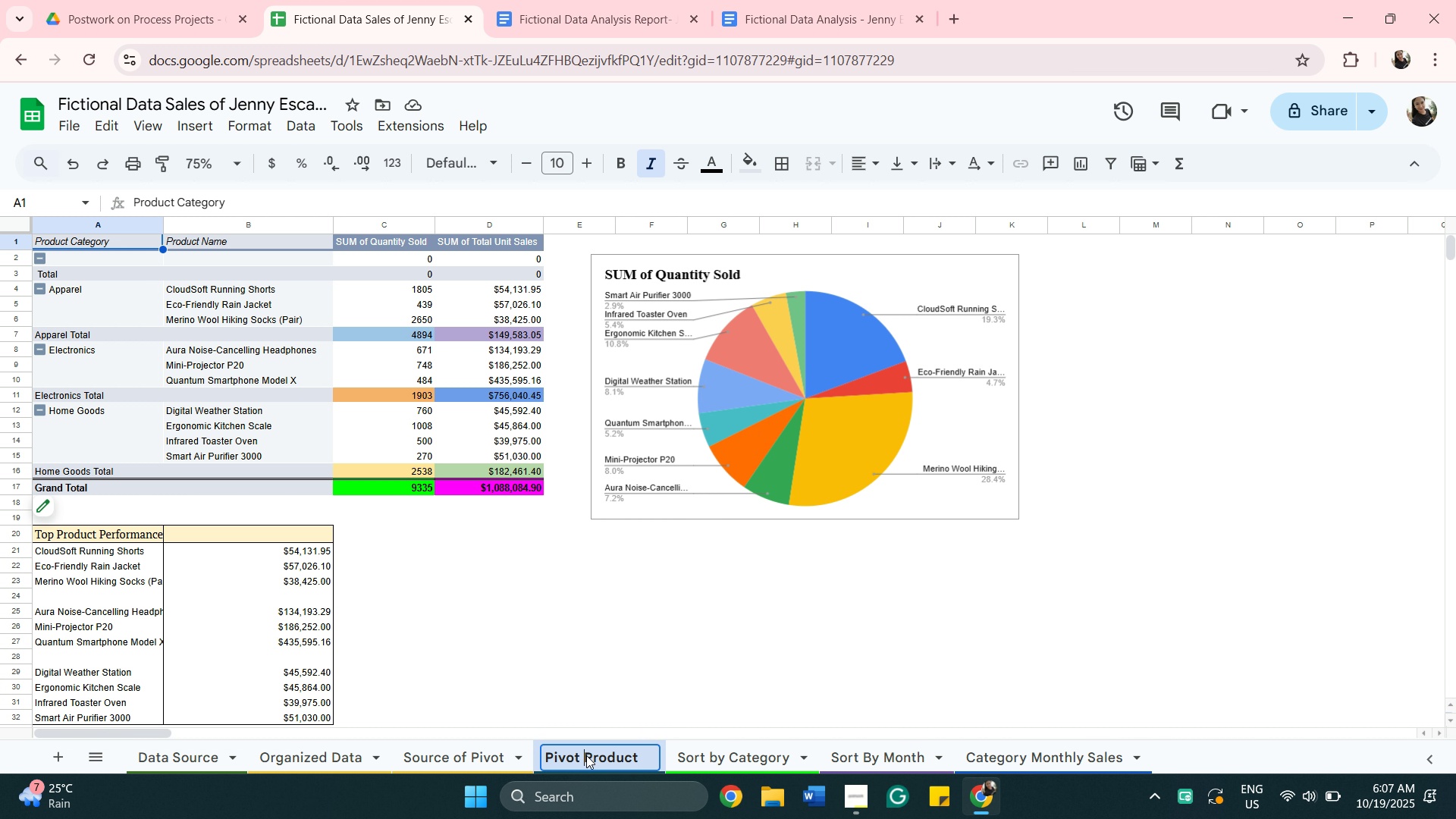 
left_click([586, 755])
 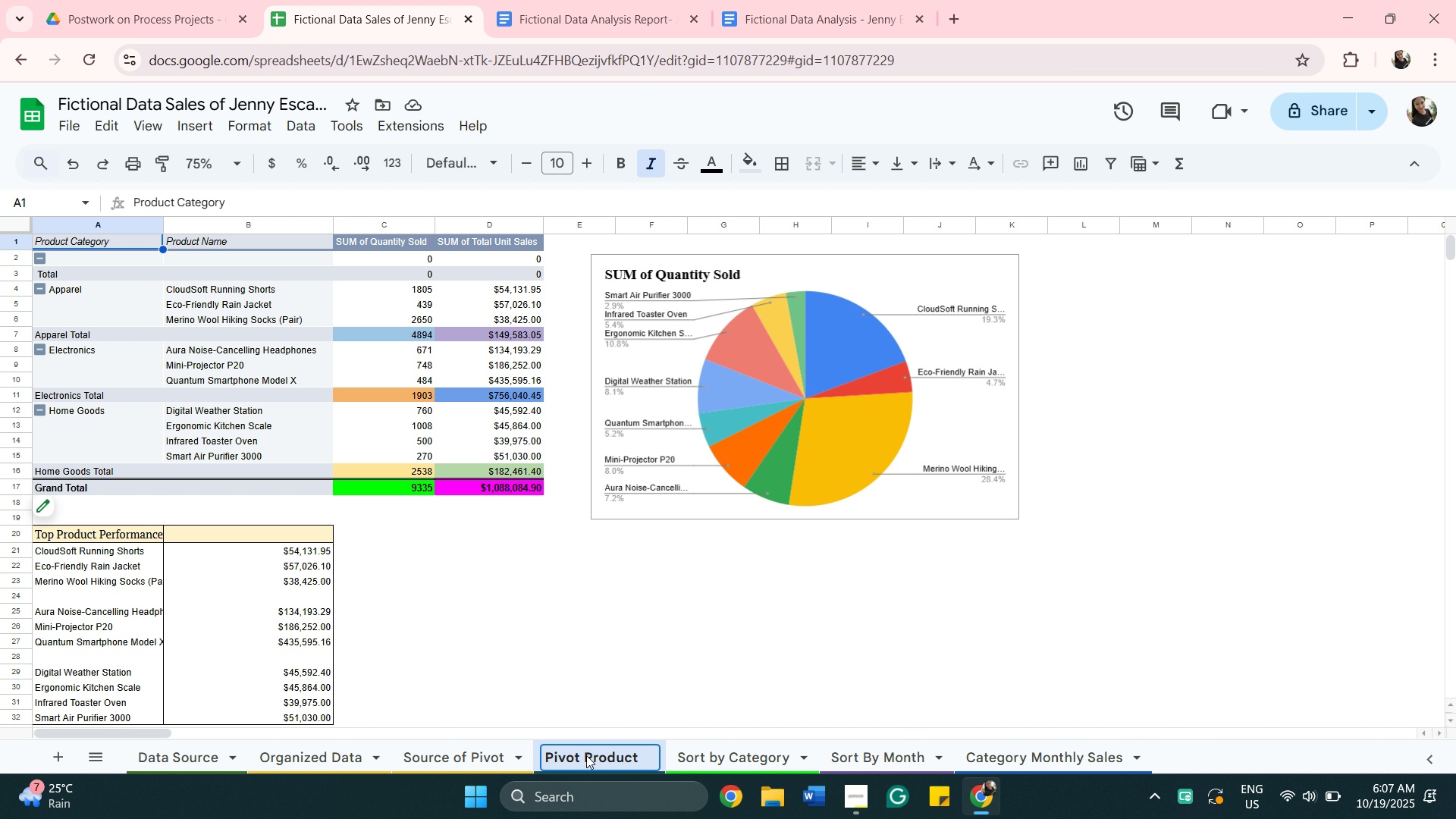 
type(Sort by )
 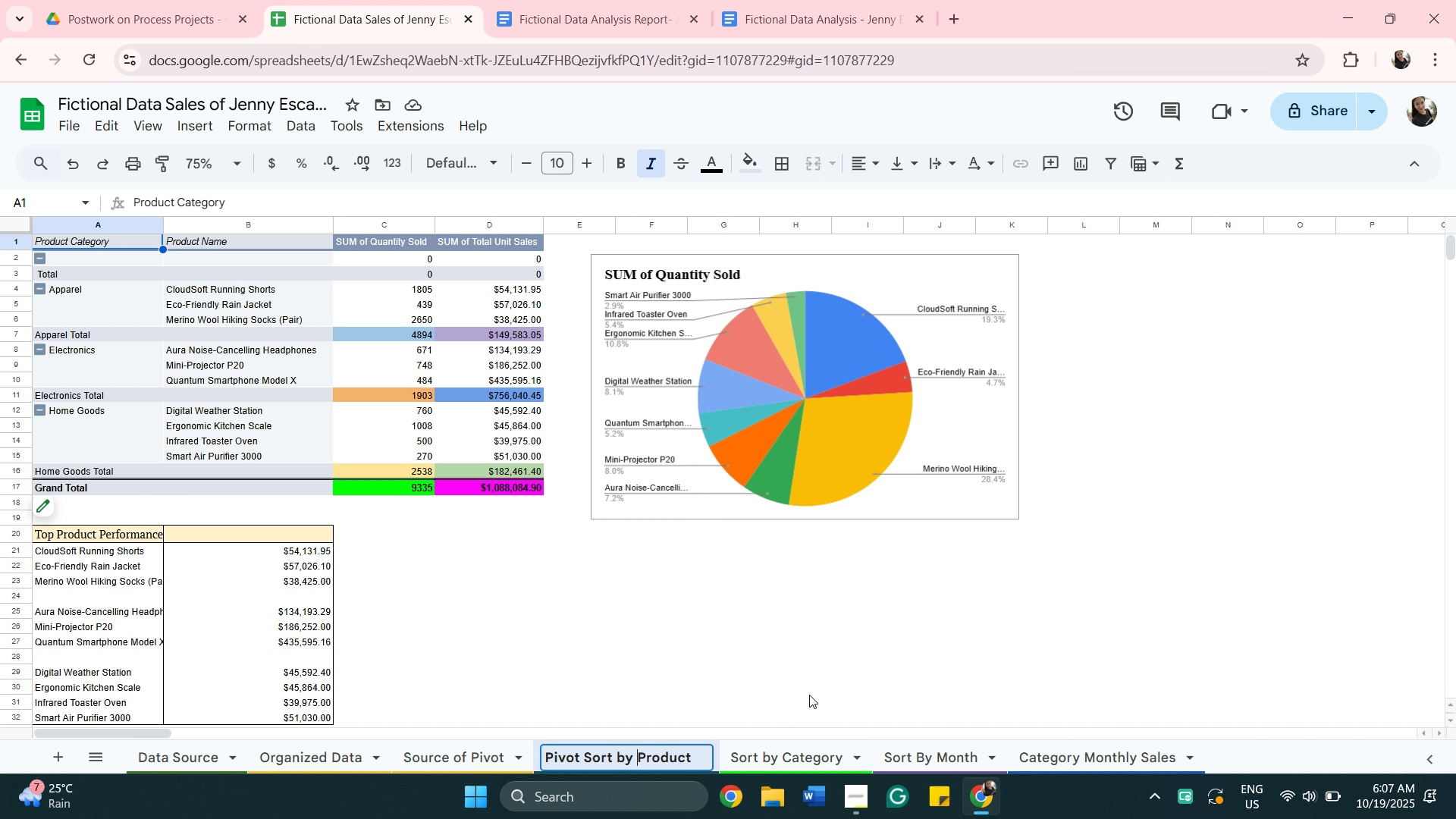 
wait(5.81)
 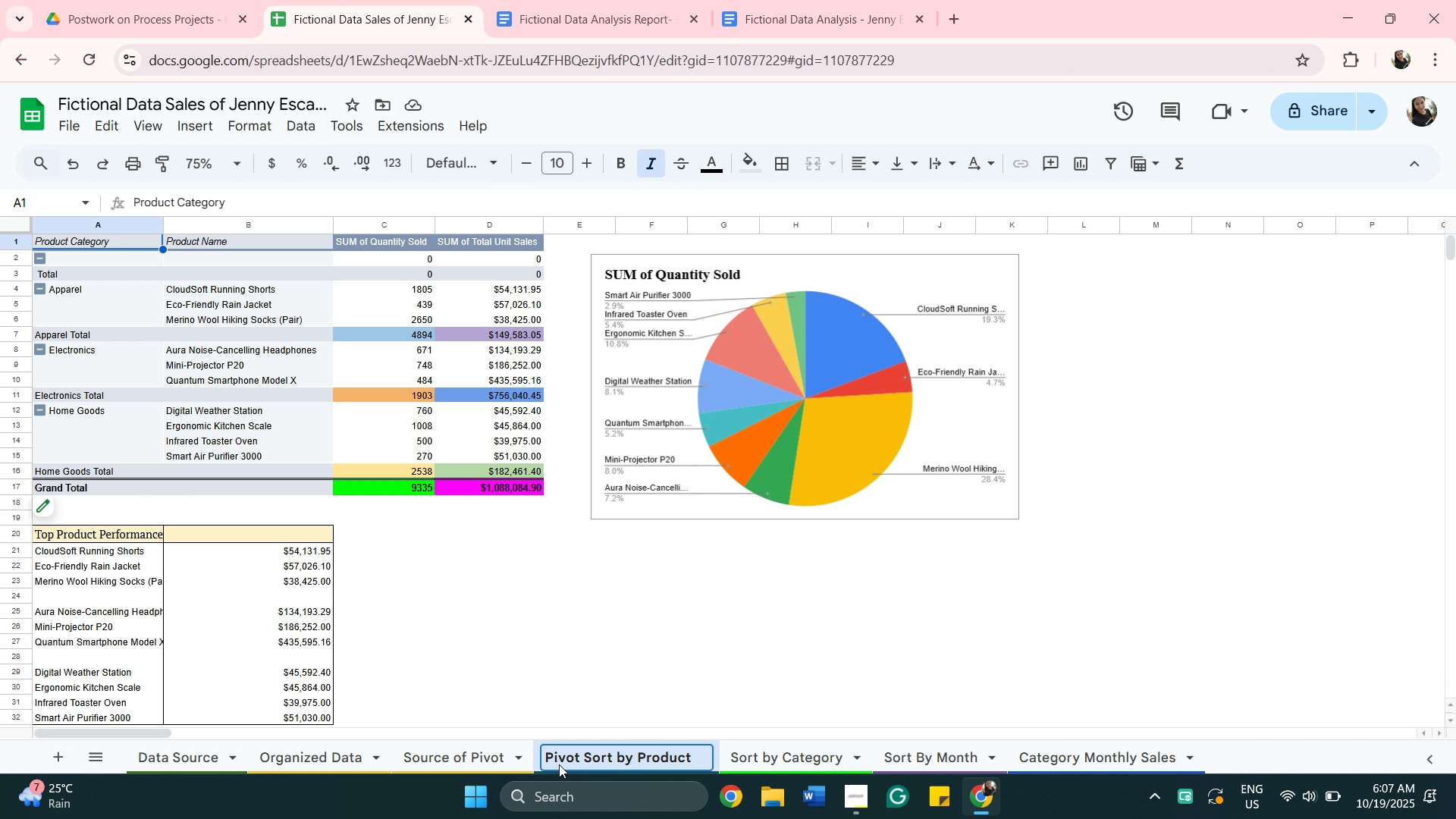 
left_click([809, 695])
 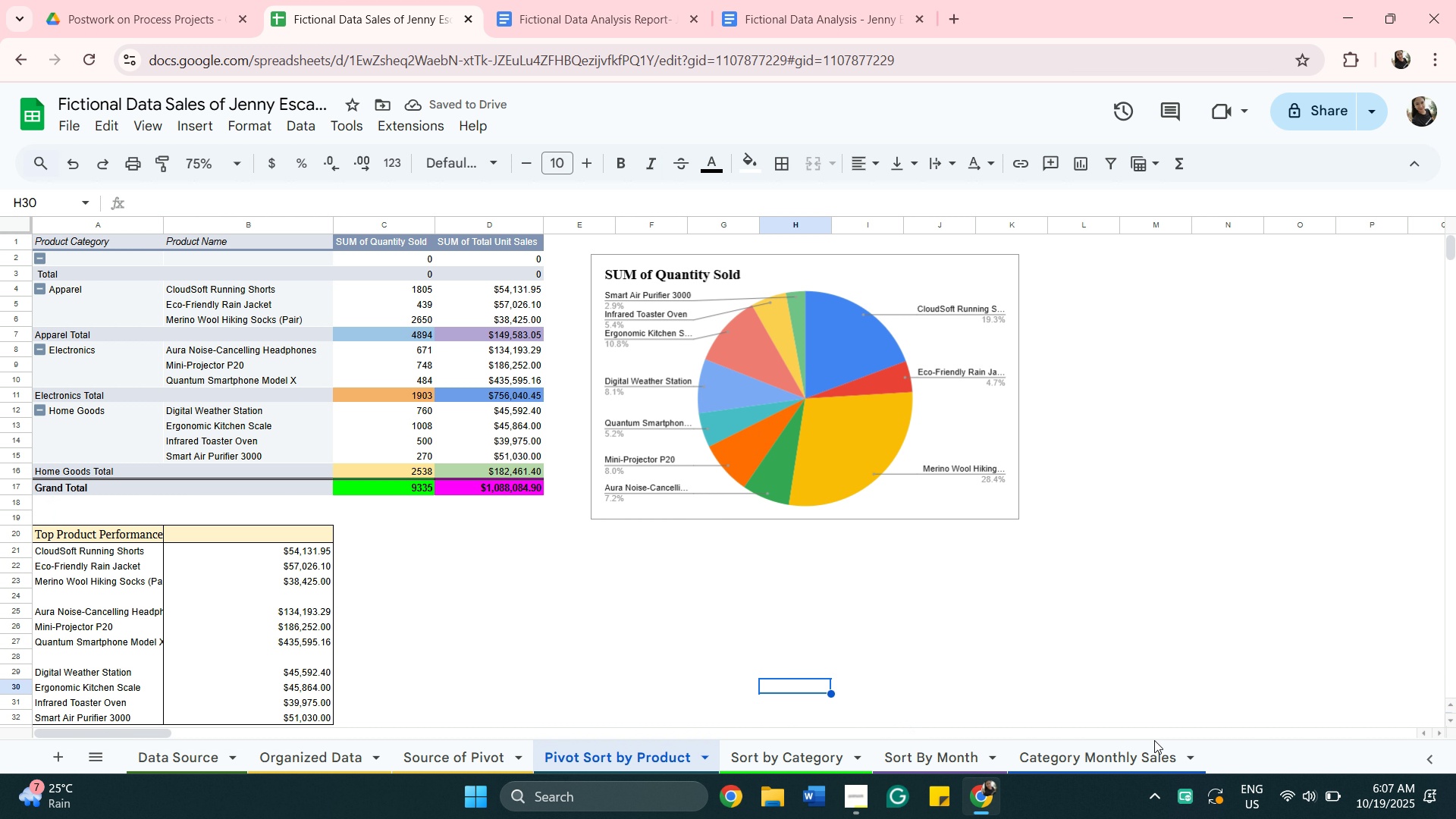 
left_click([1239, 761])
 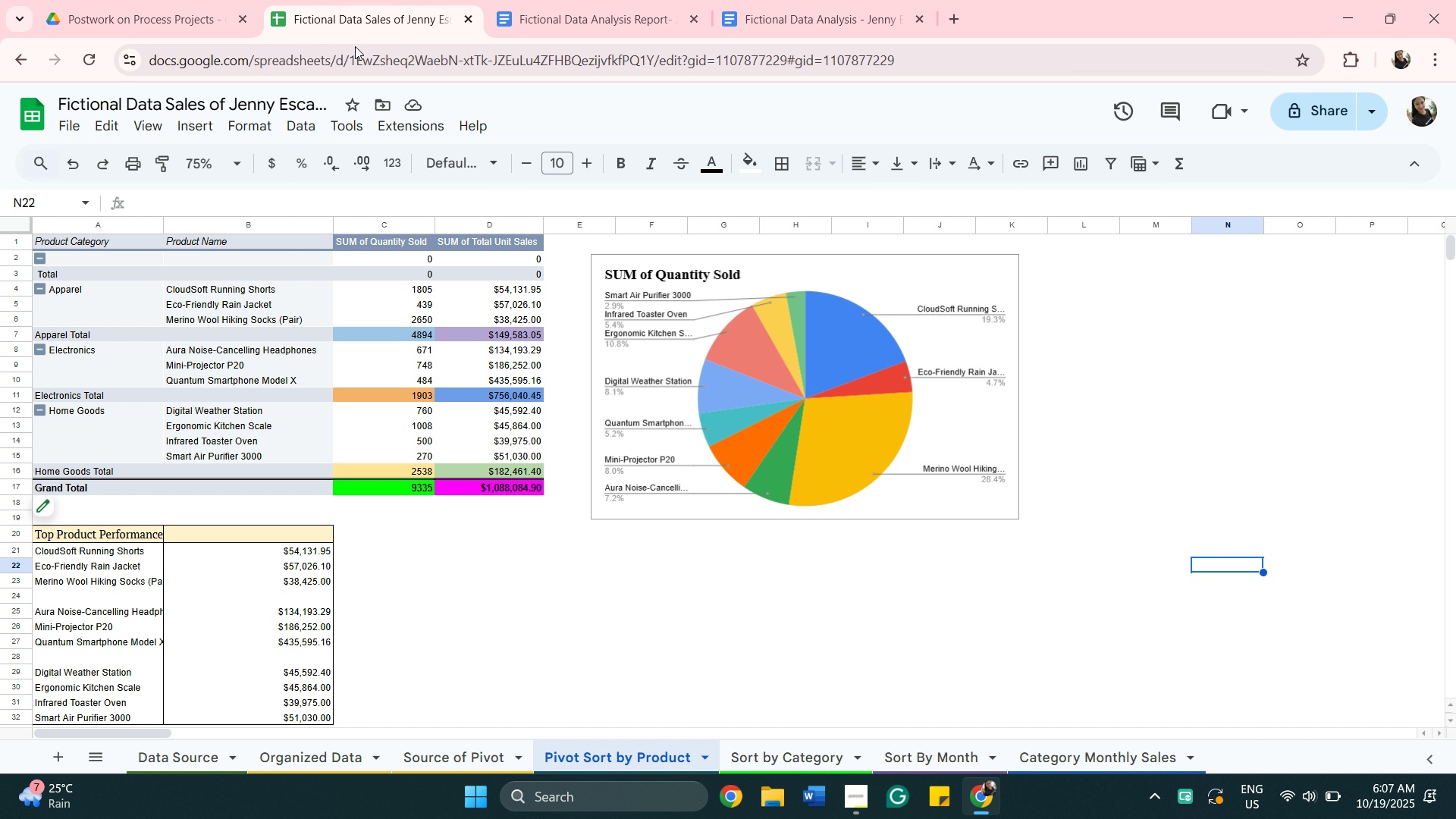 
mouse_move([201, 20])
 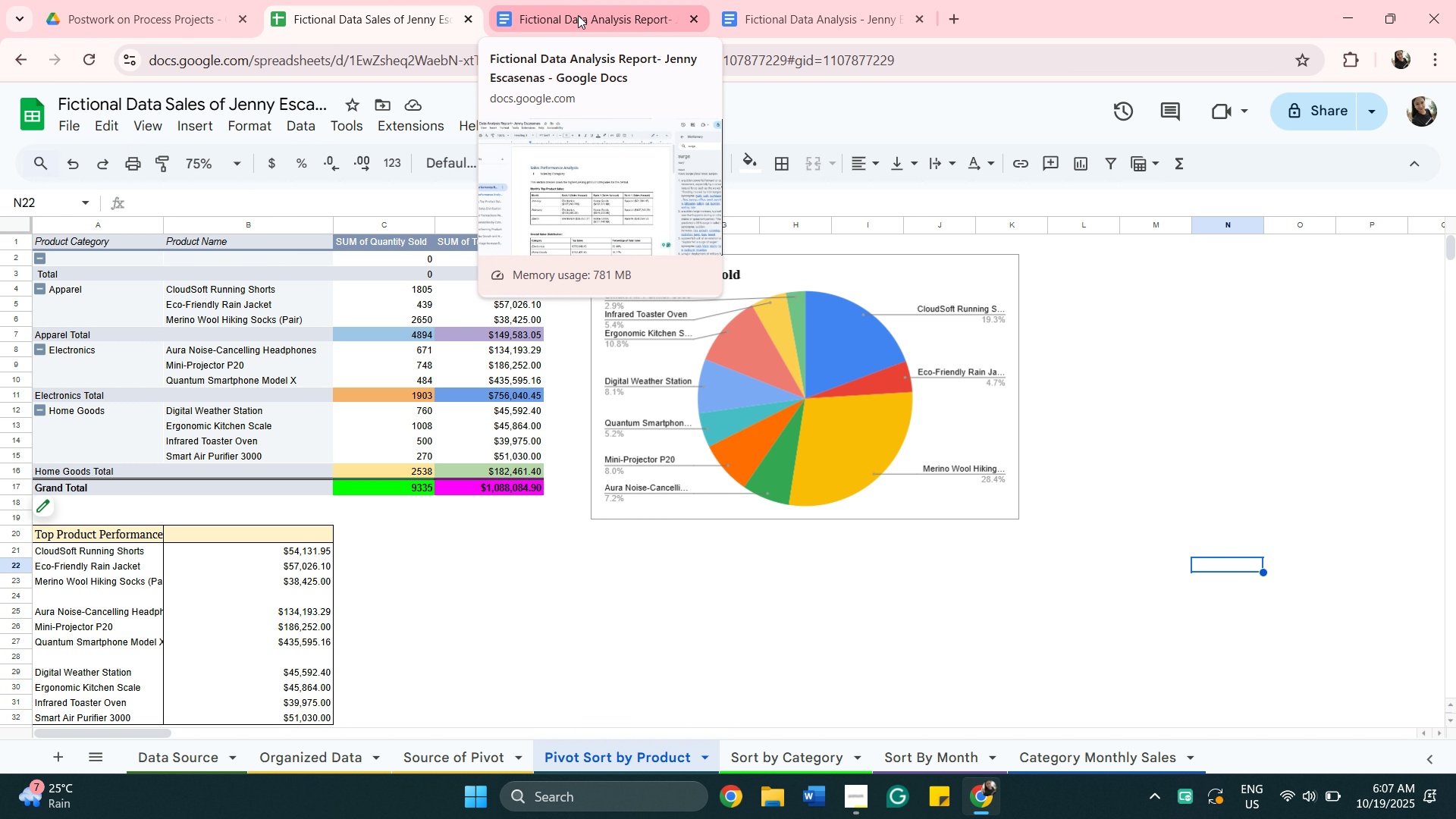 
left_click([578, 15])
 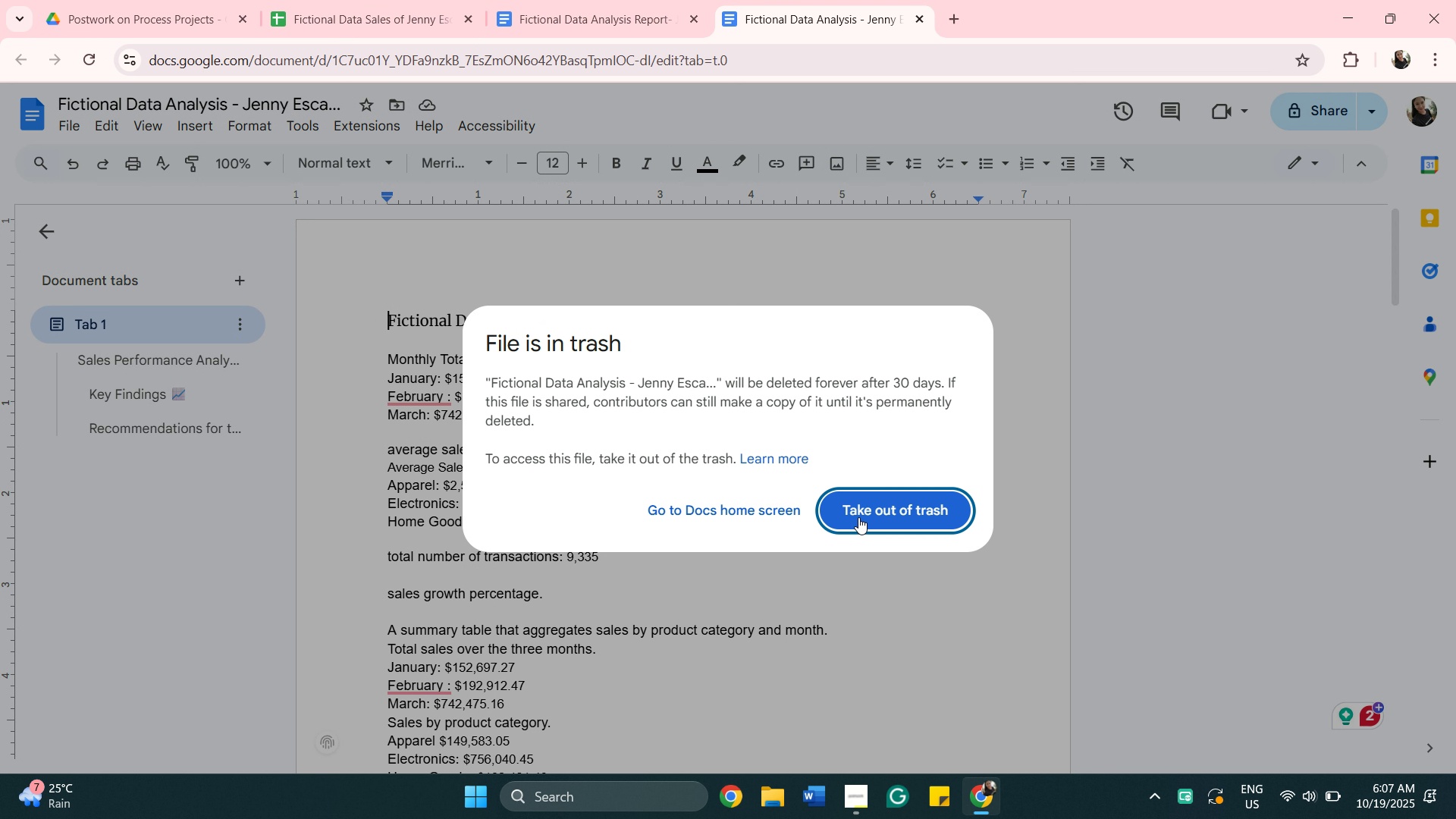 
wait(8.73)
 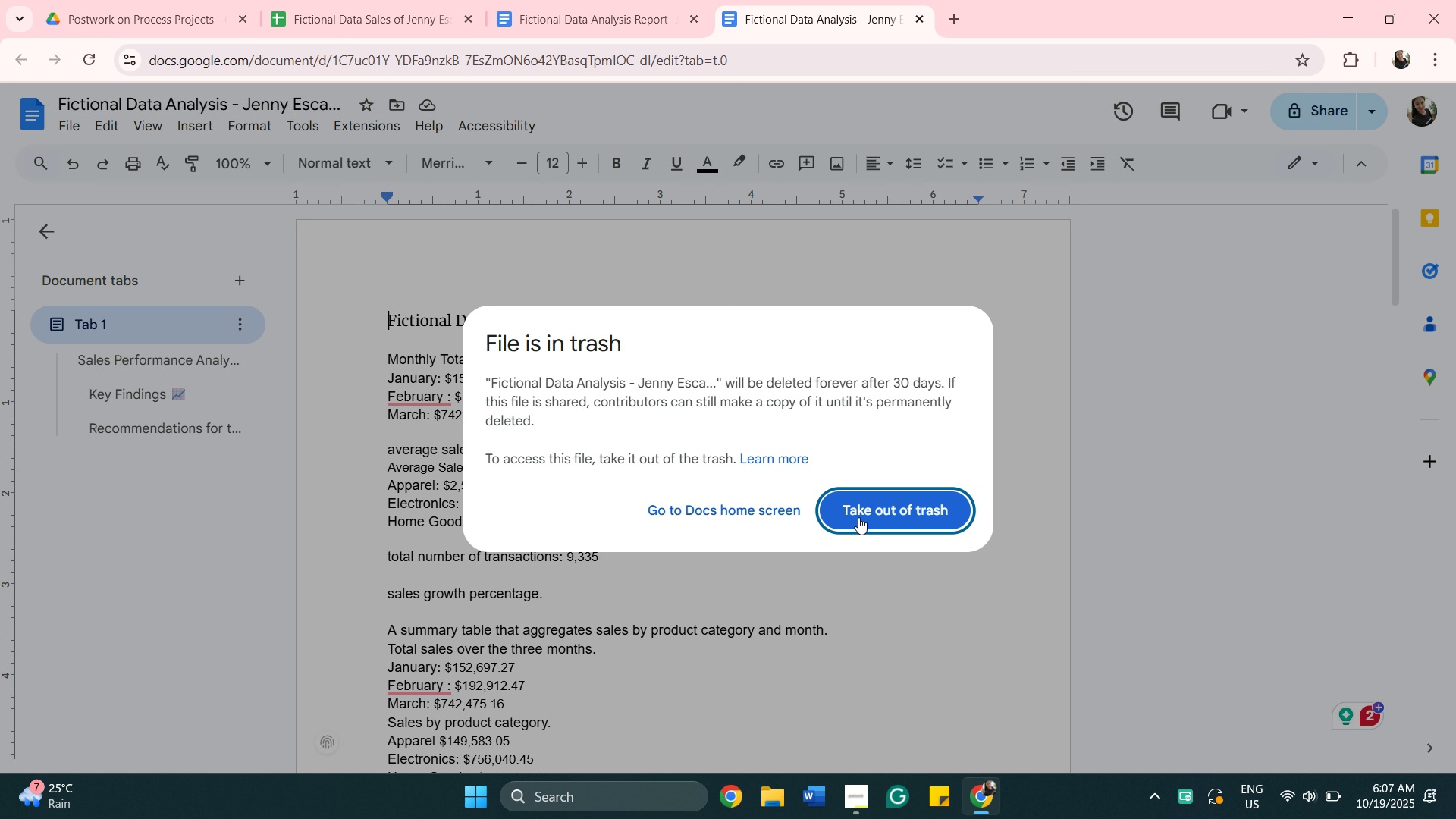 
left_click([925, 16])
 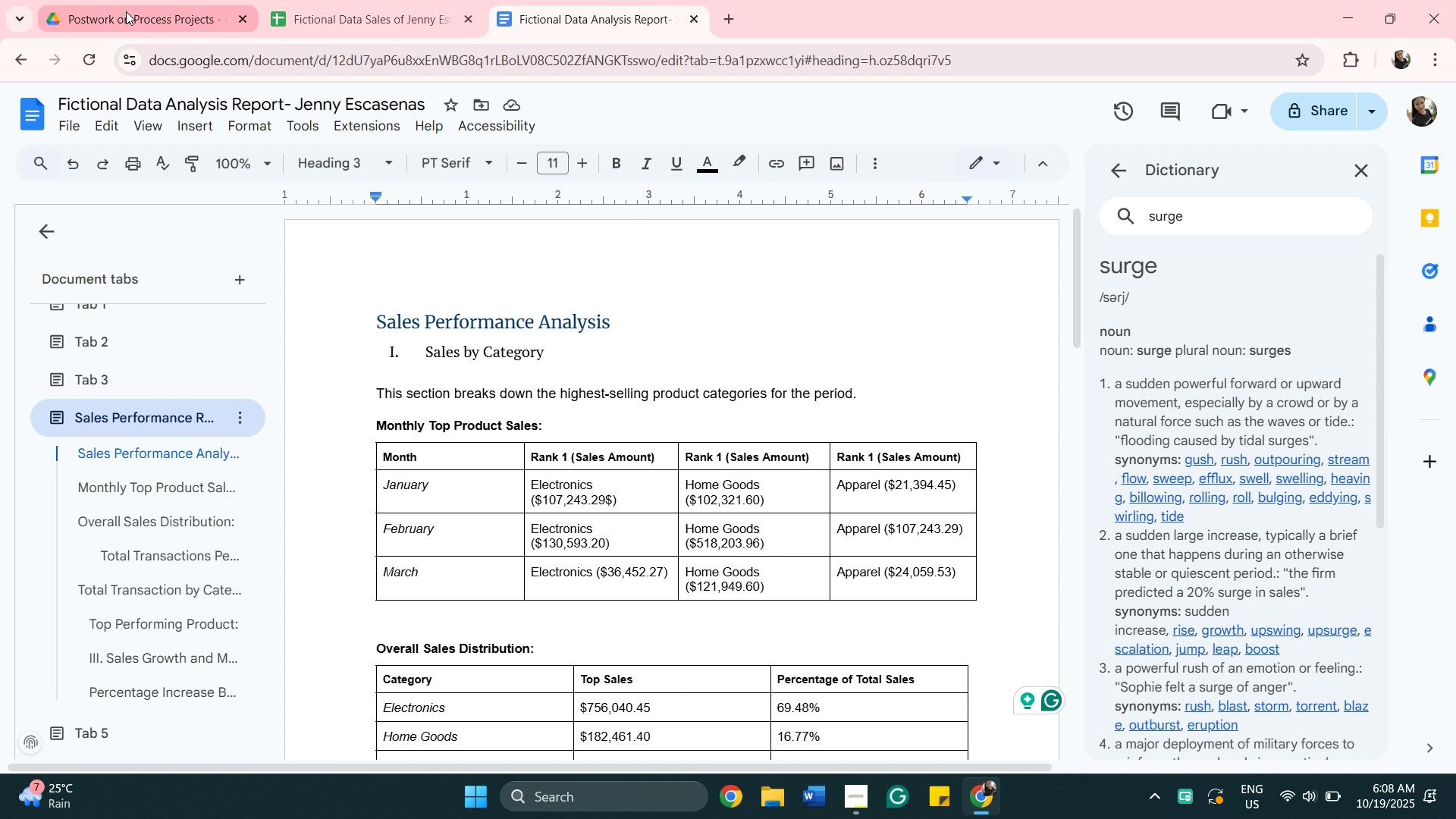 
left_click([132, 17])
 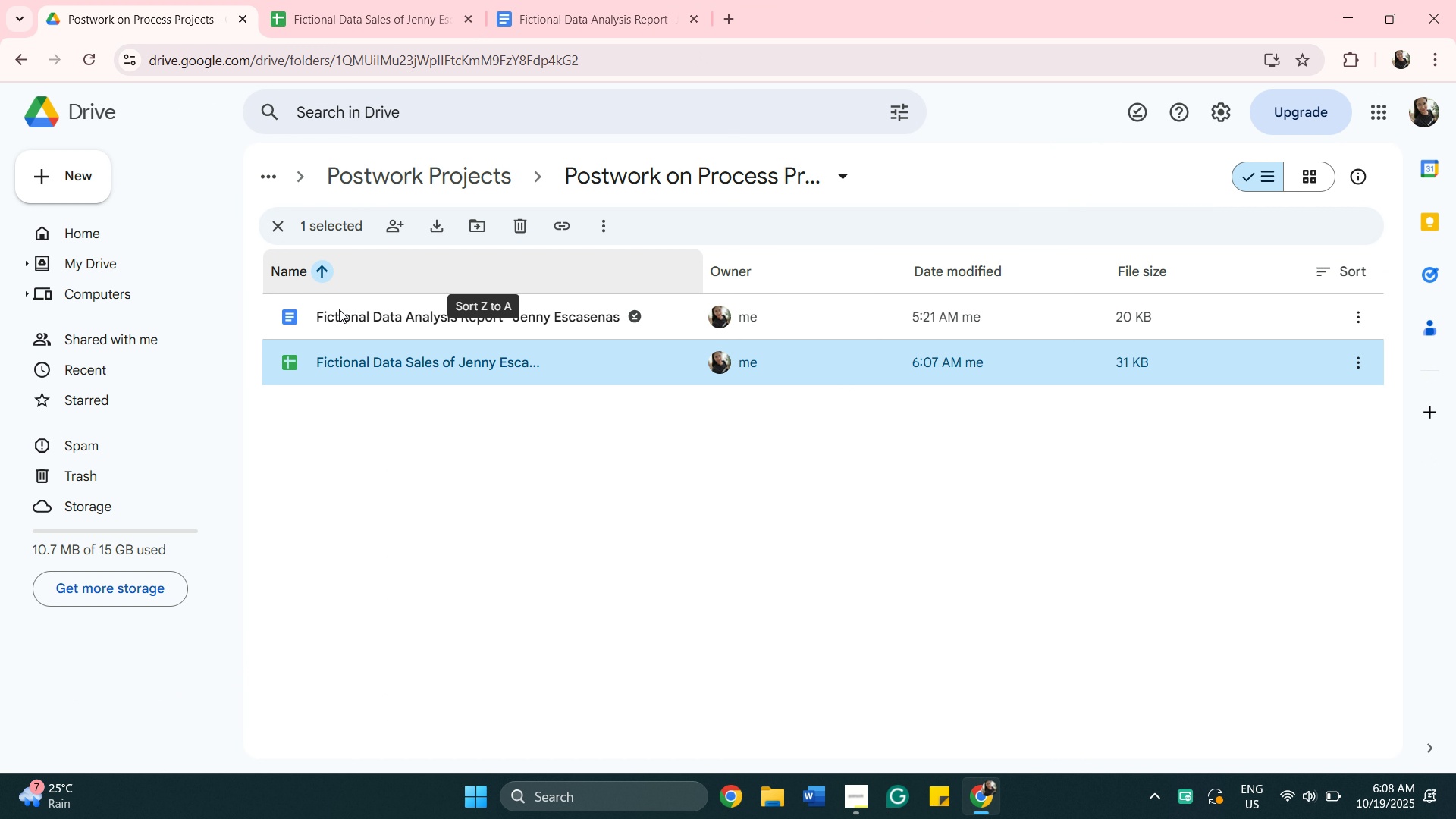 
left_click([340, 314])
 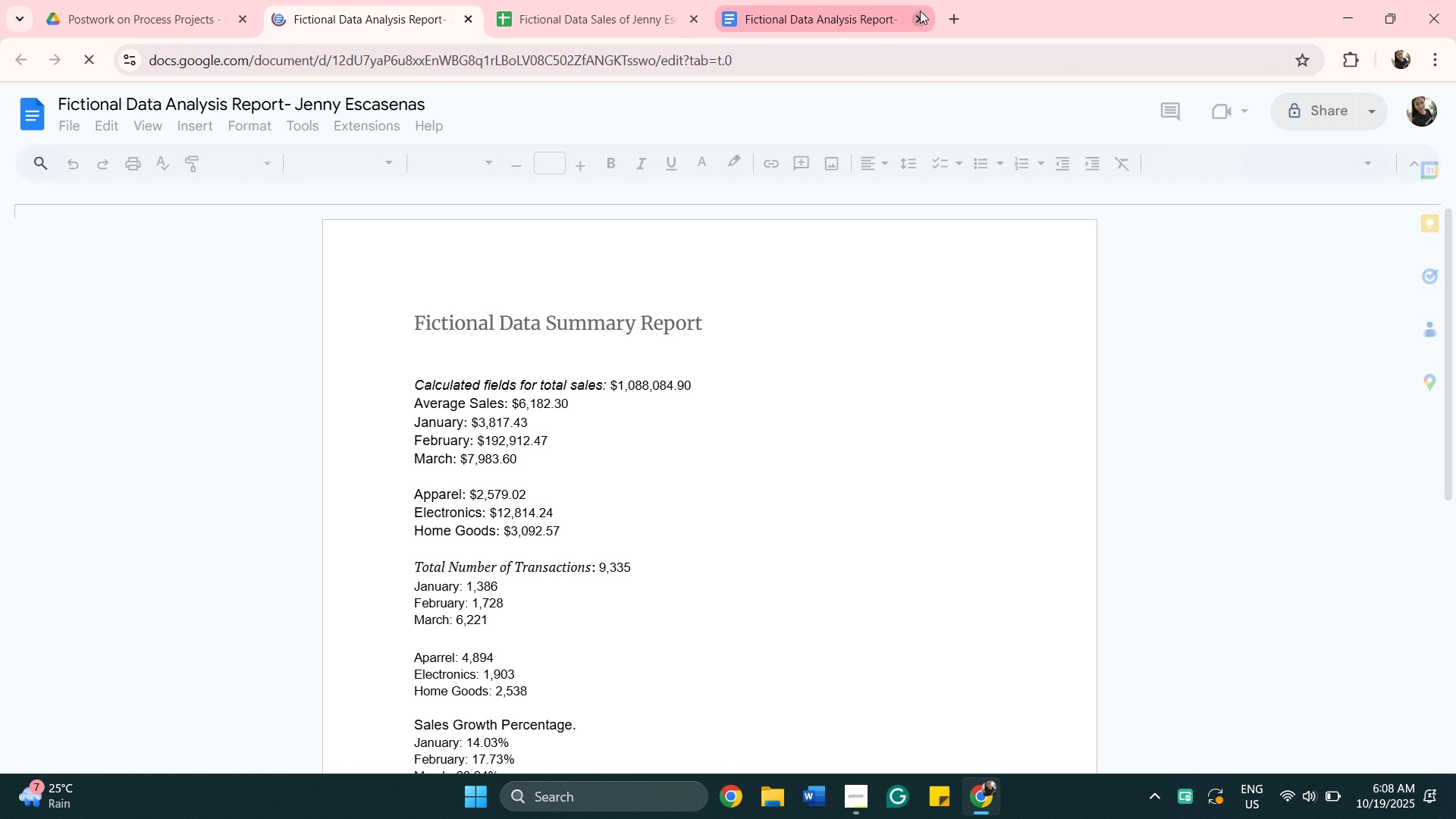 
left_click([920, 13])
 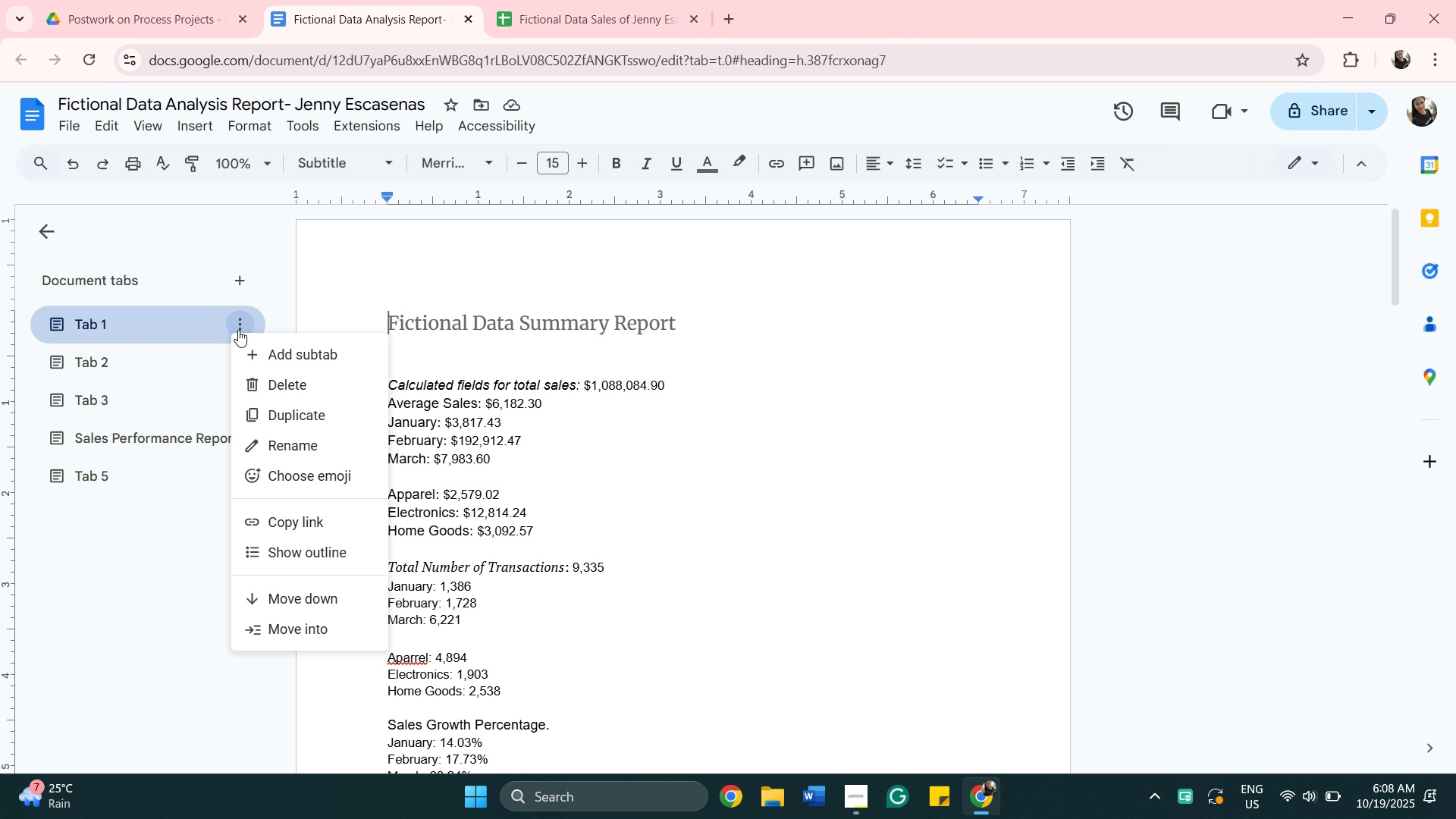 
wait(7.83)
 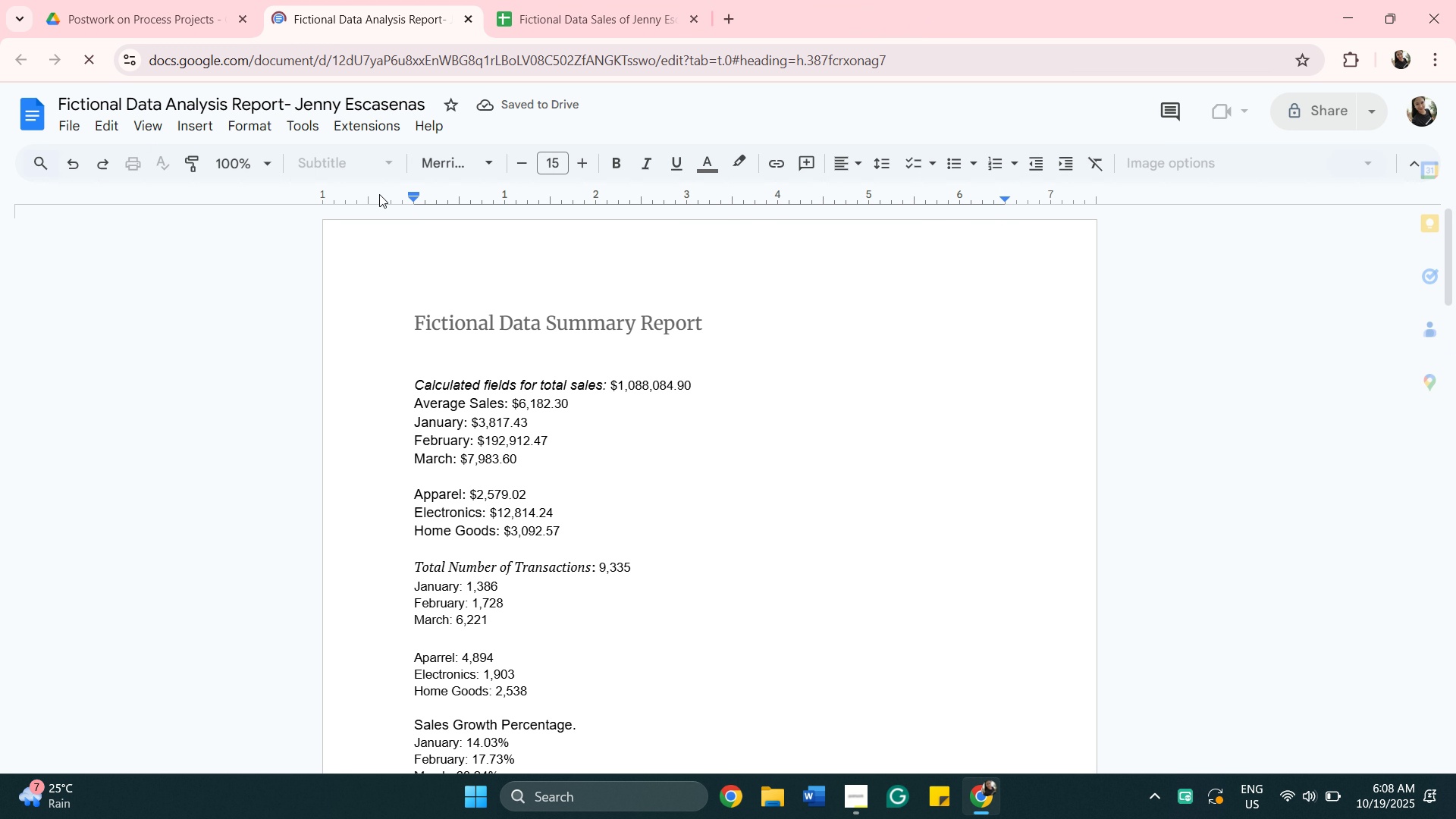 
left_click([273, 386])
 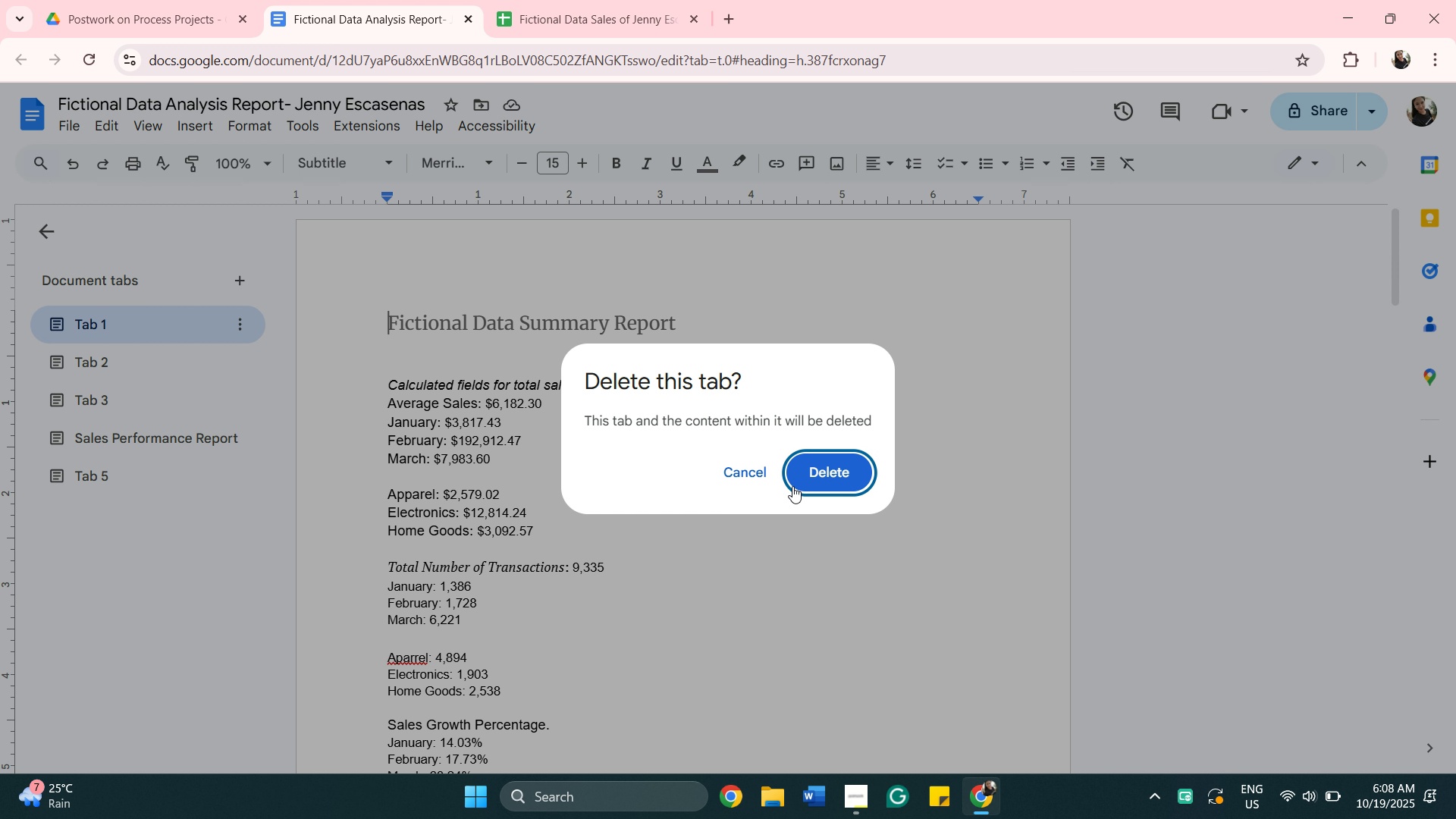 
left_click_drag(start_coordinate=[806, 478], to_coordinate=[805, 474])
 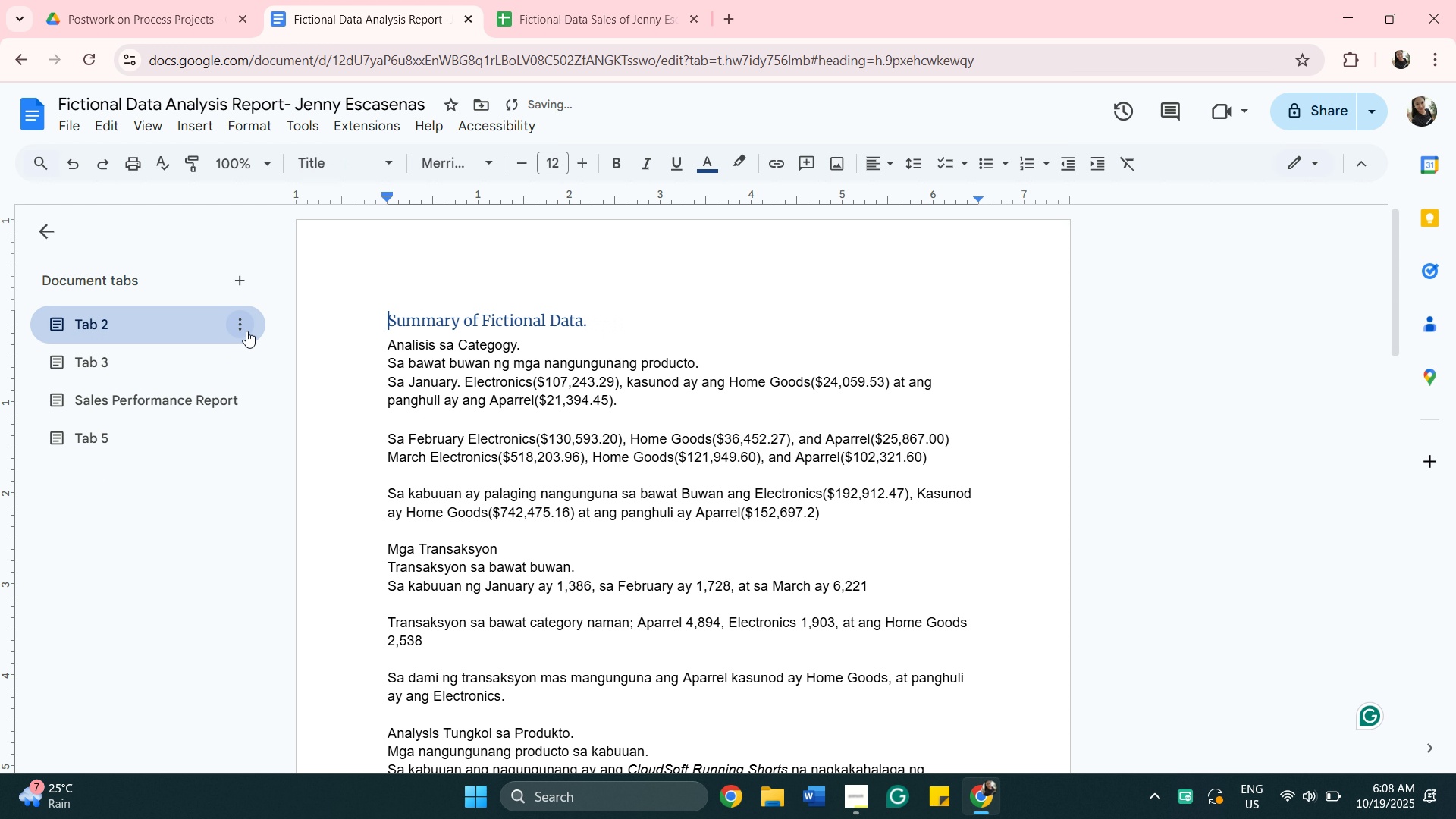 
left_click([246, 328])
 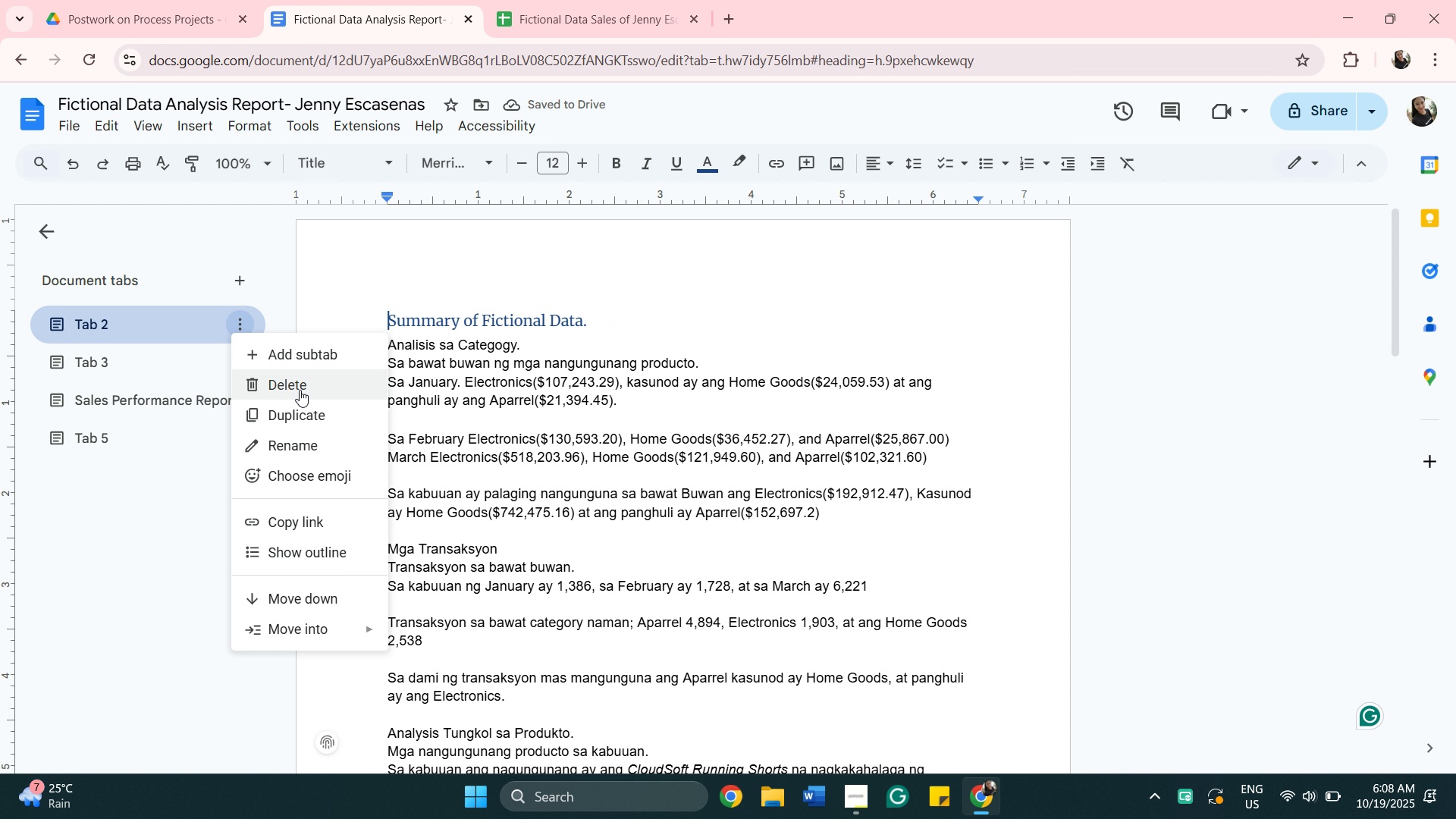 
left_click([300, 390])
 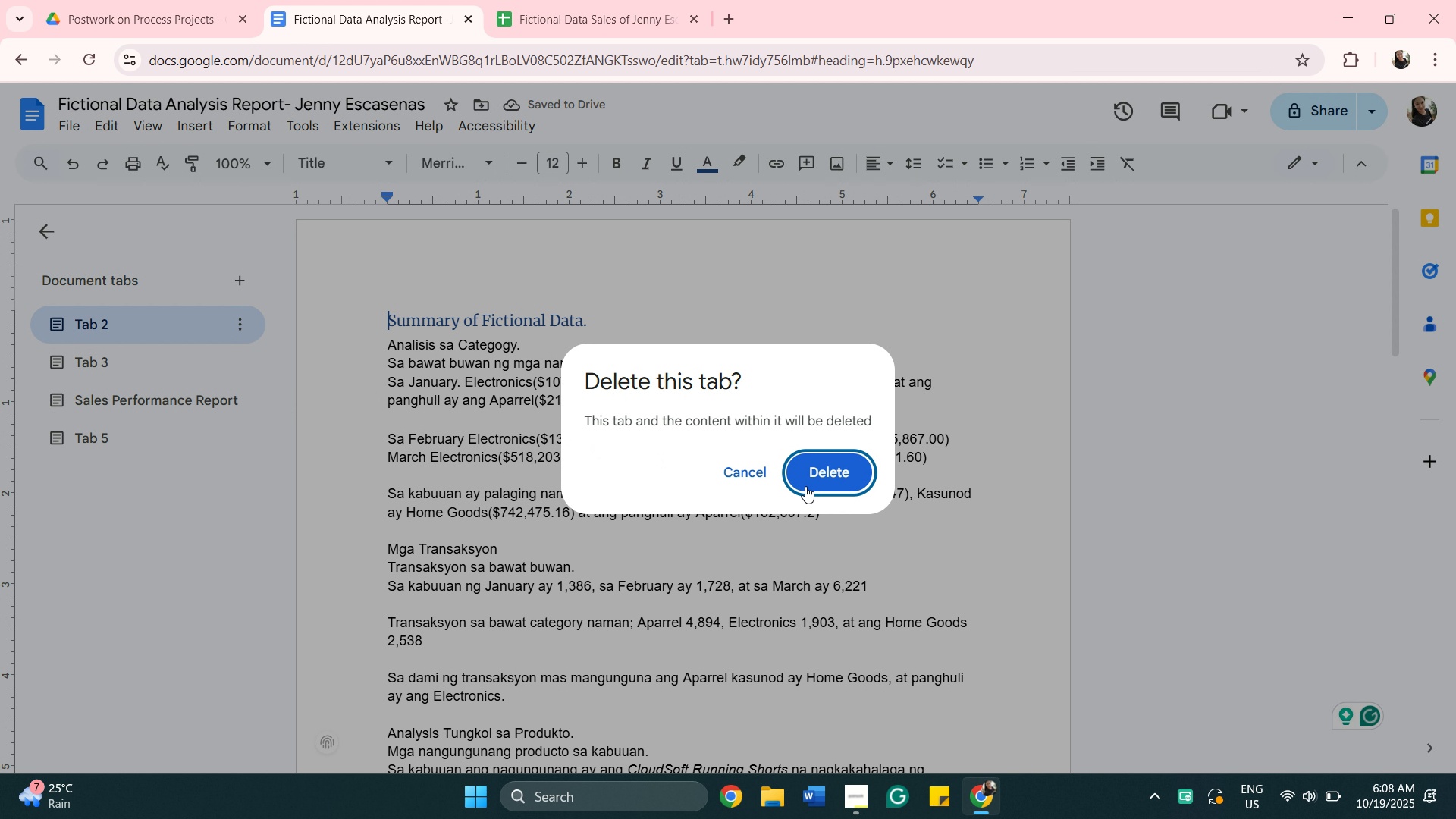 
left_click([808, 486])
 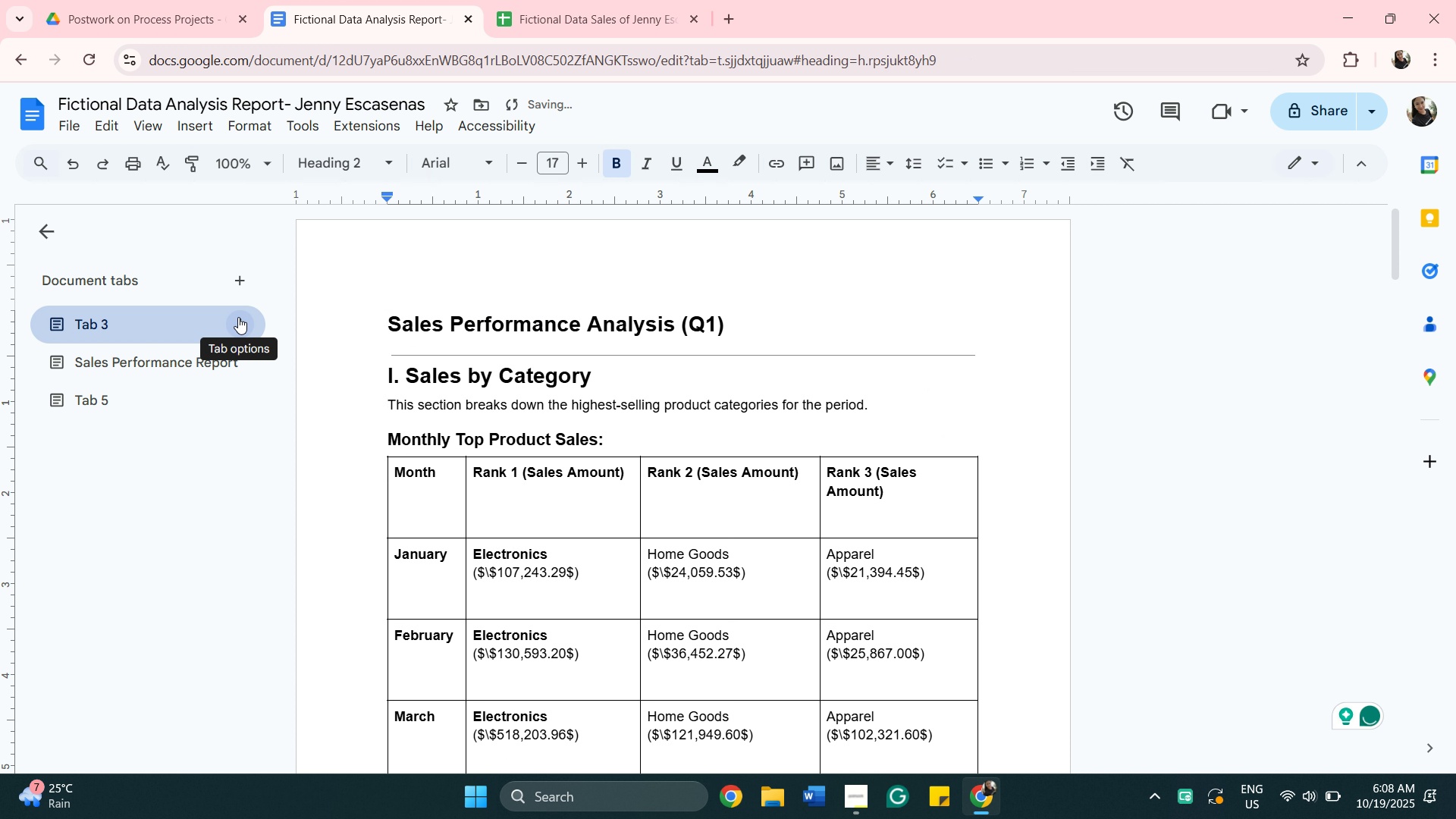 
left_click([243, 321])
 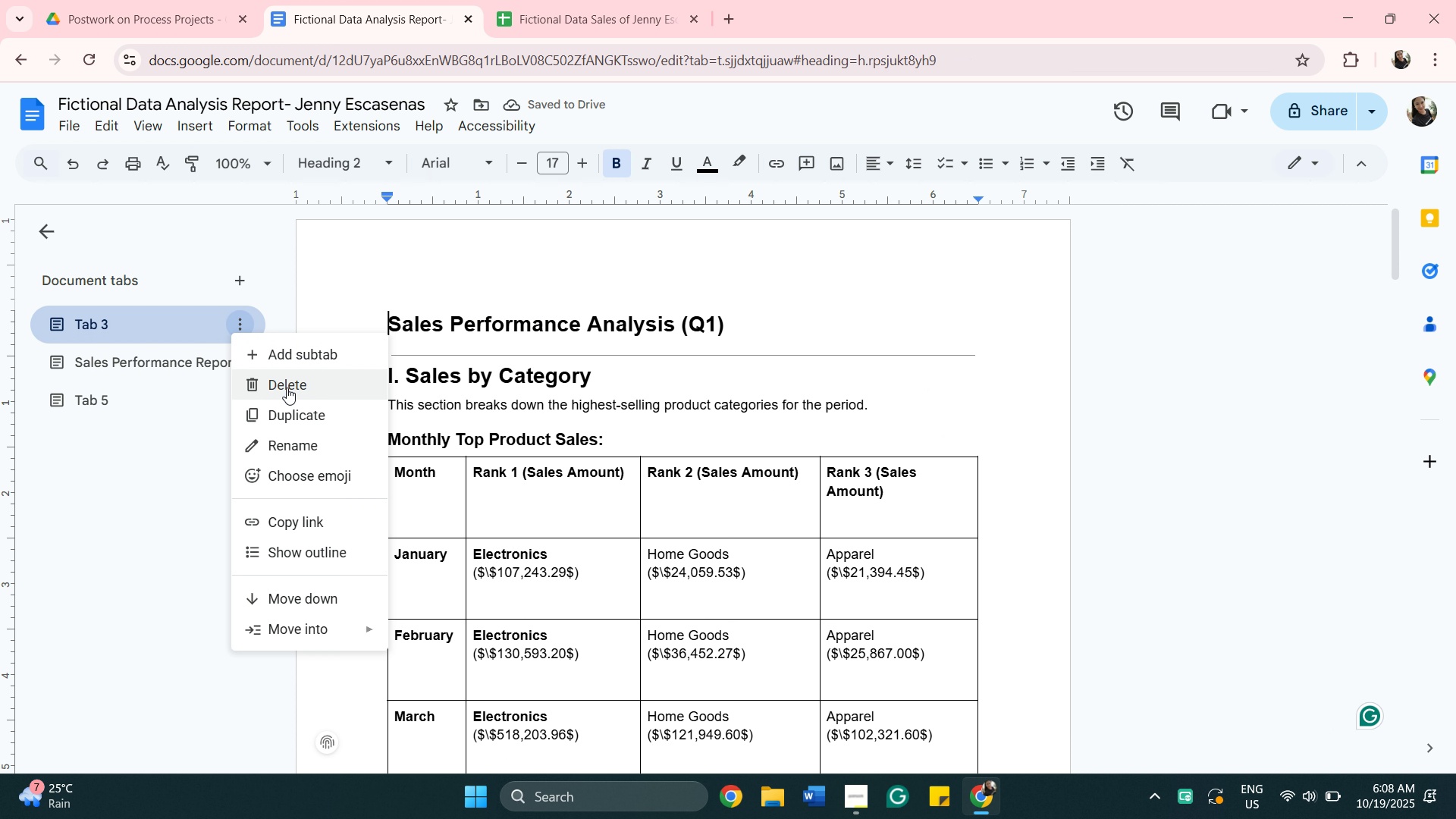 
left_click([287, 388])
 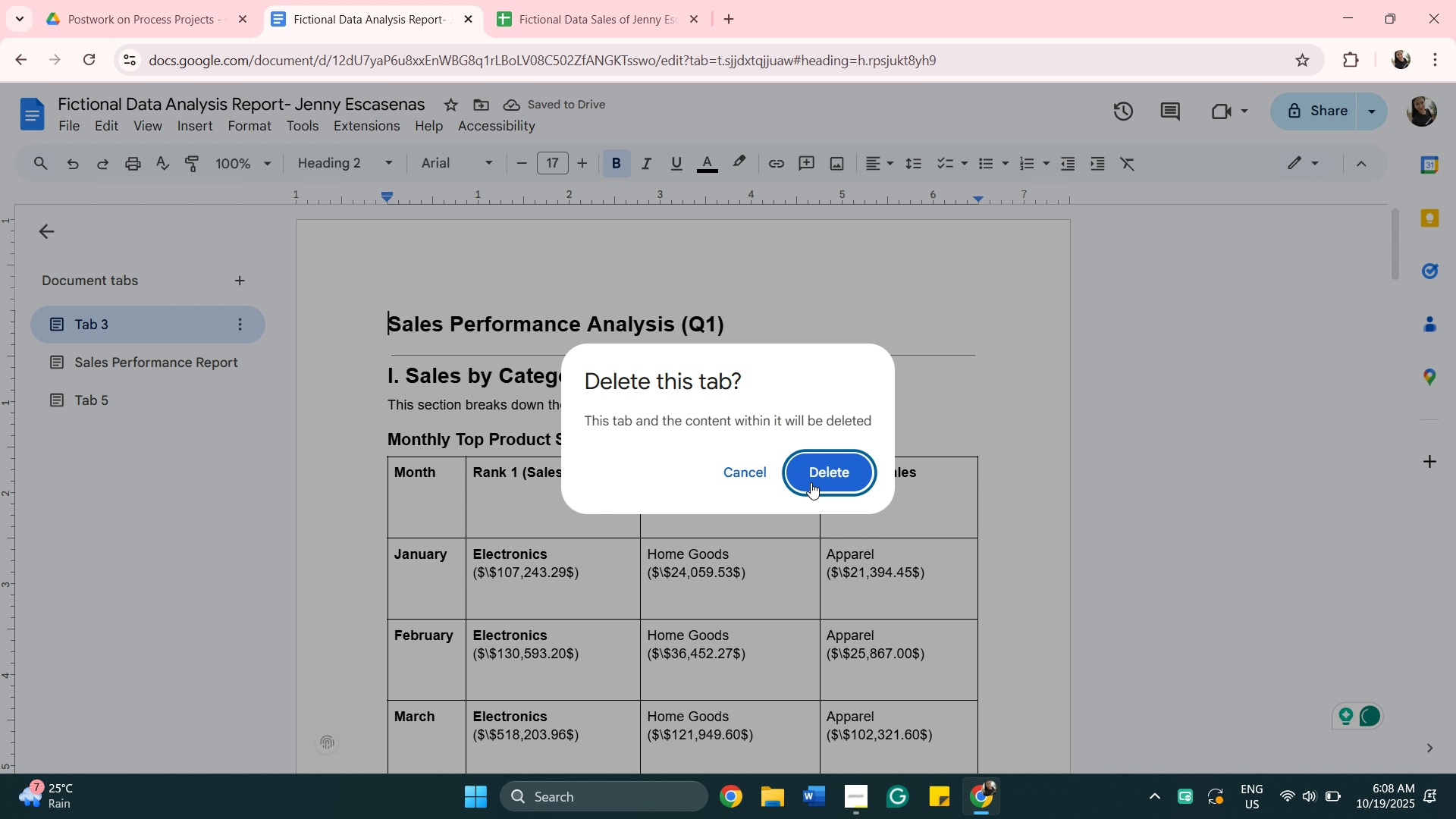 
left_click([812, 481])
 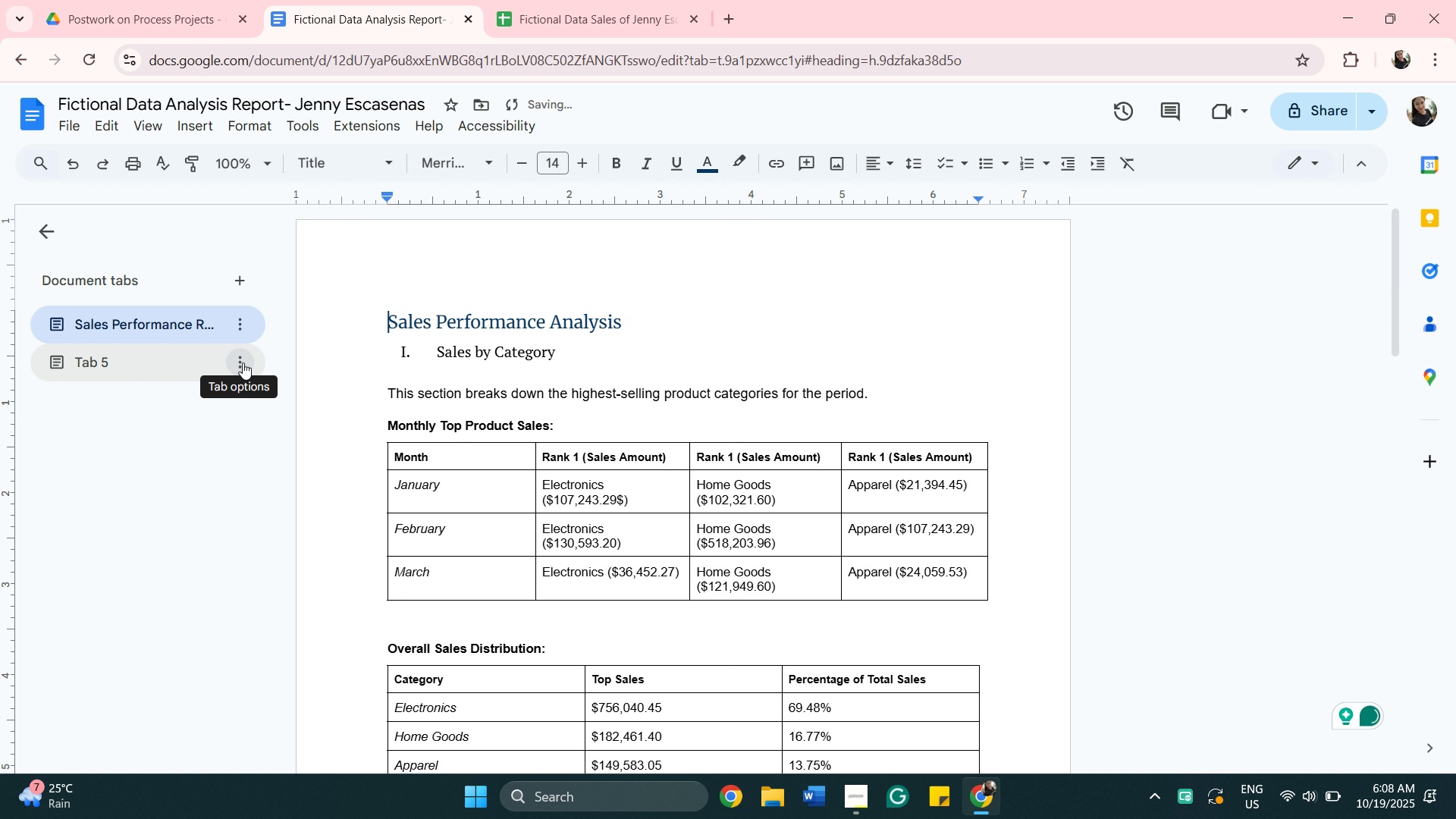 
left_click([243, 362])
 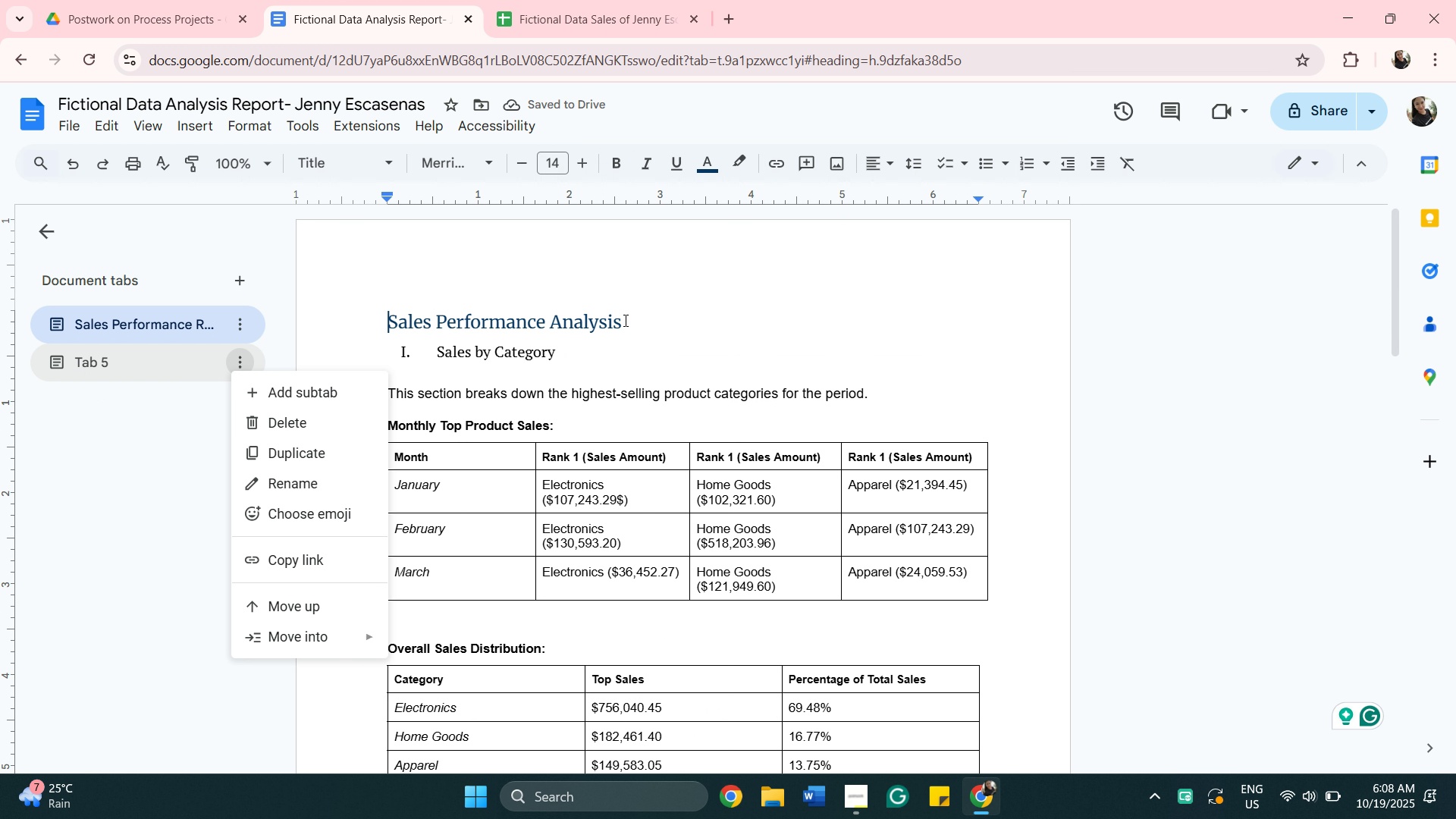 
left_click([662, 325])
 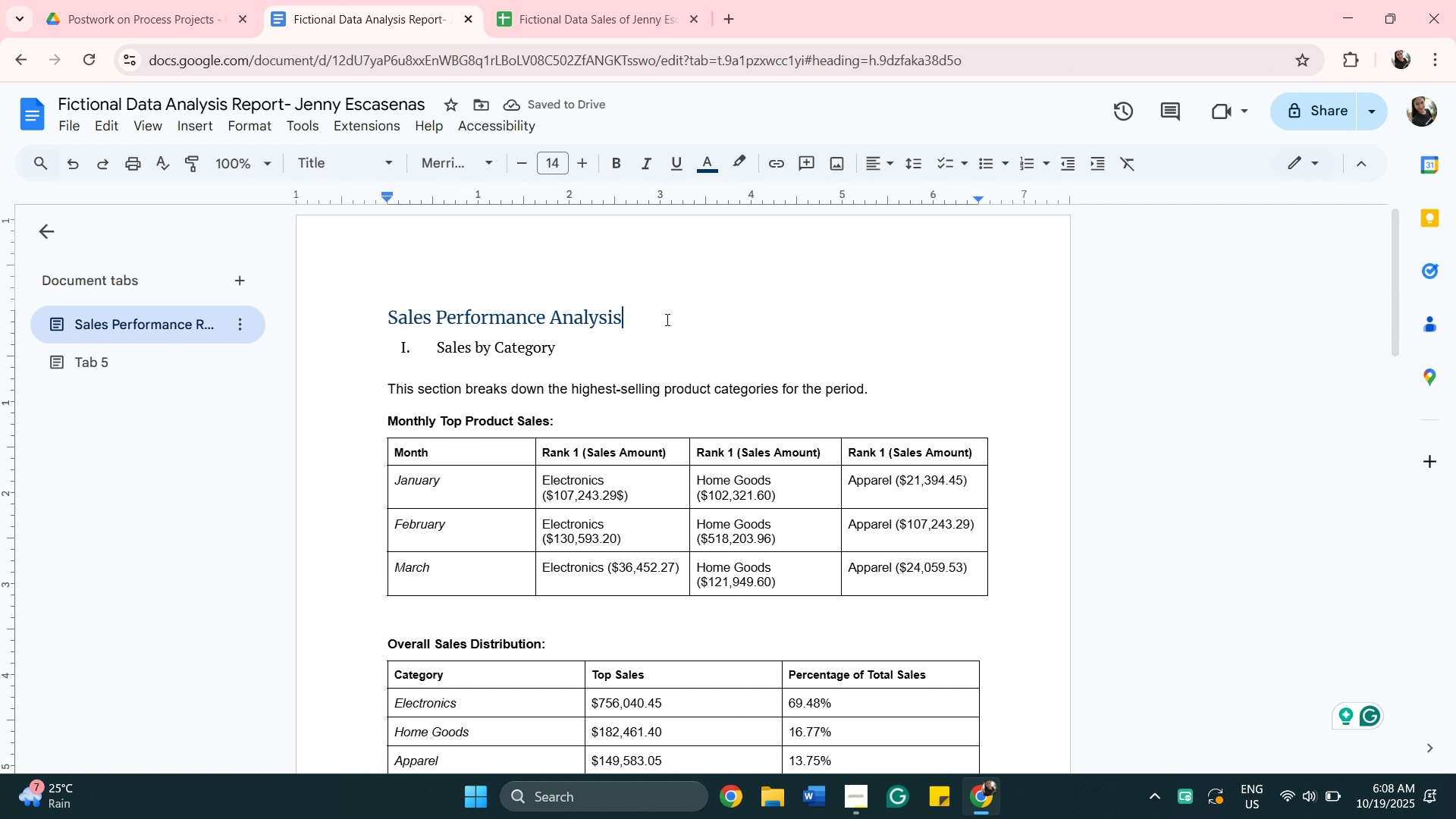 
scroll: coordinate [666, 321], scroll_direction: down, amount: 10.0
 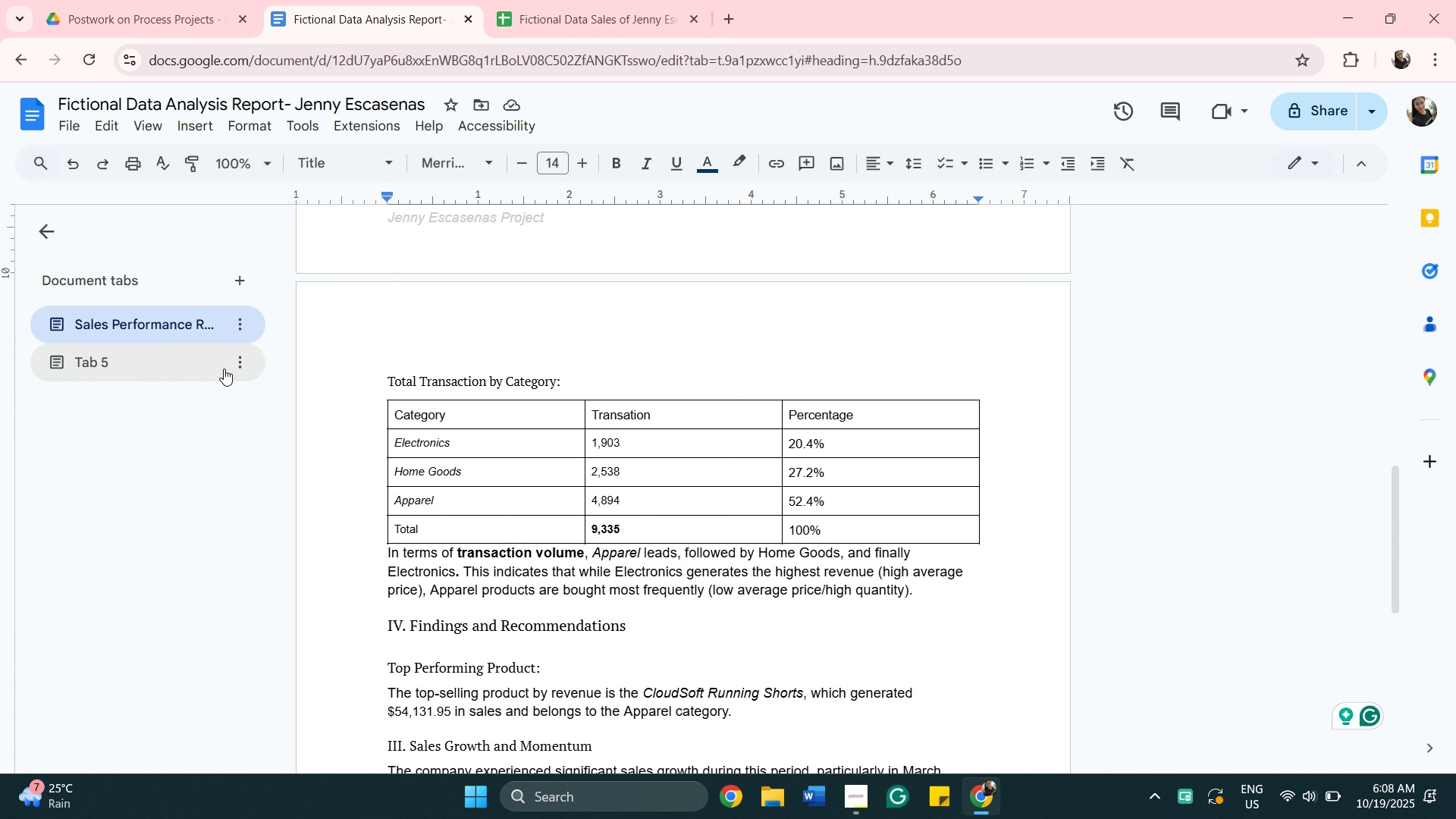 
left_click([240, 366])
 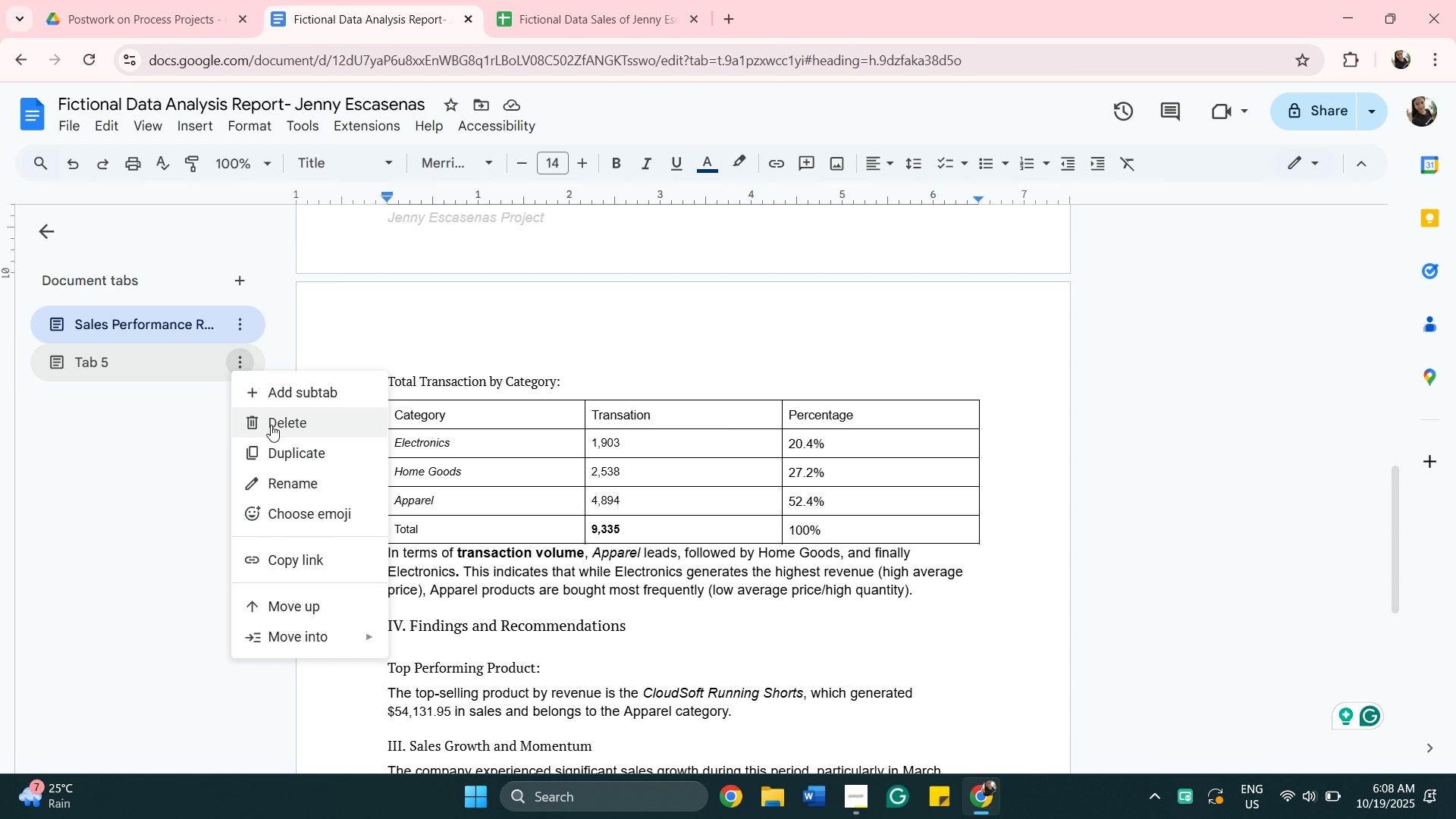 
left_click([275, 429])
 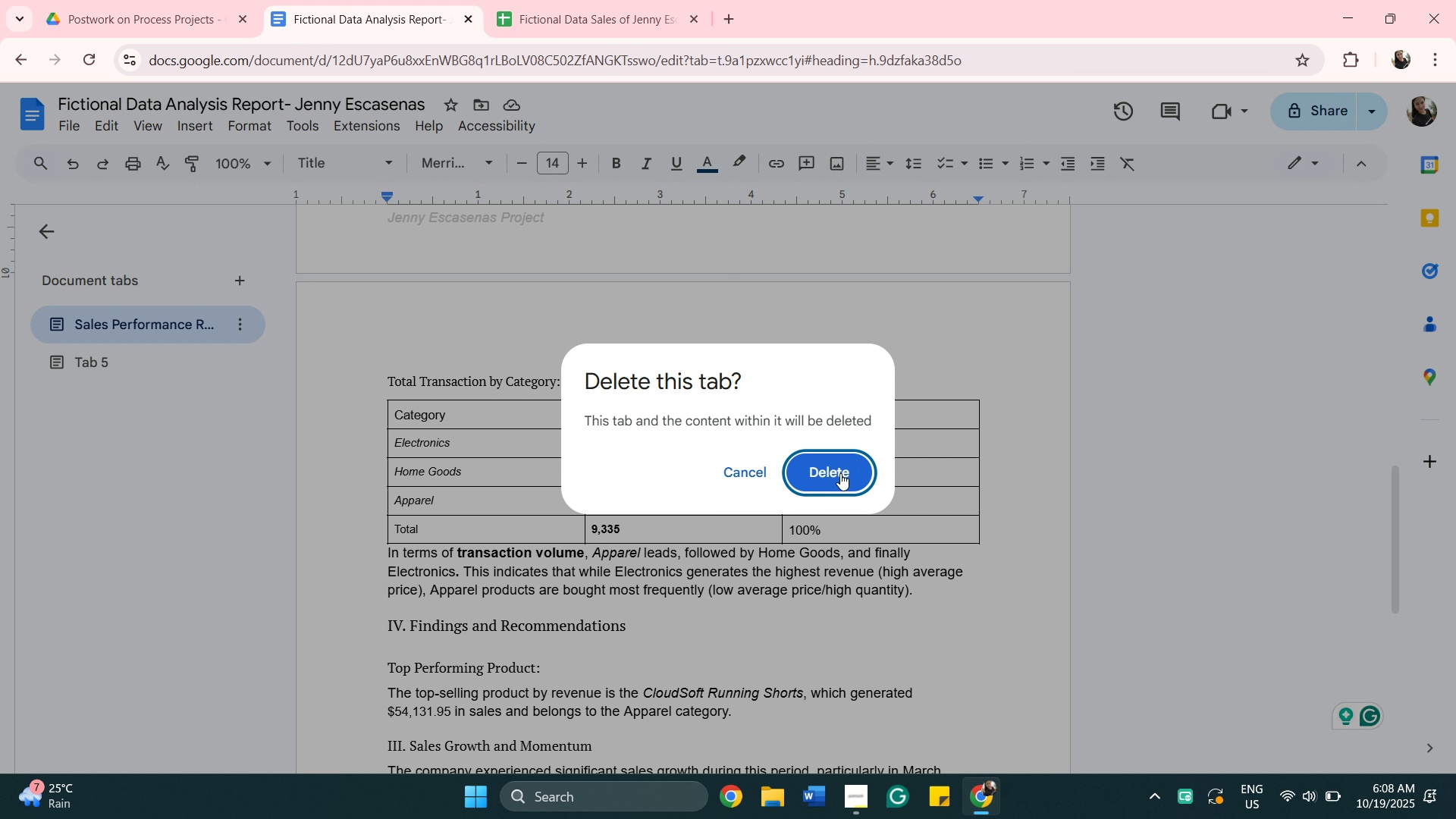 
left_click([840, 473])
 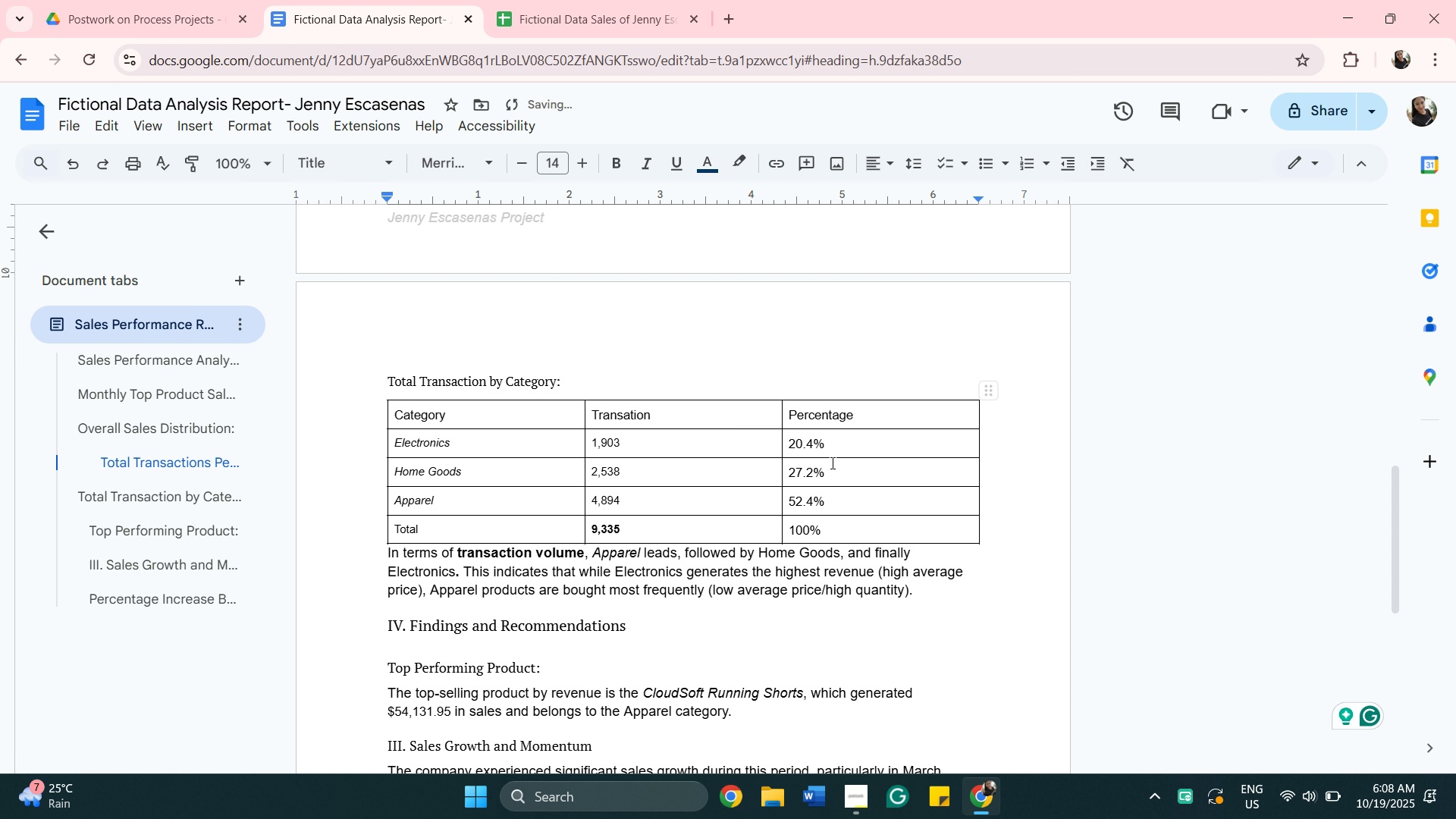 
scroll: coordinate [820, 454], scroll_direction: down, amount: 14.0
 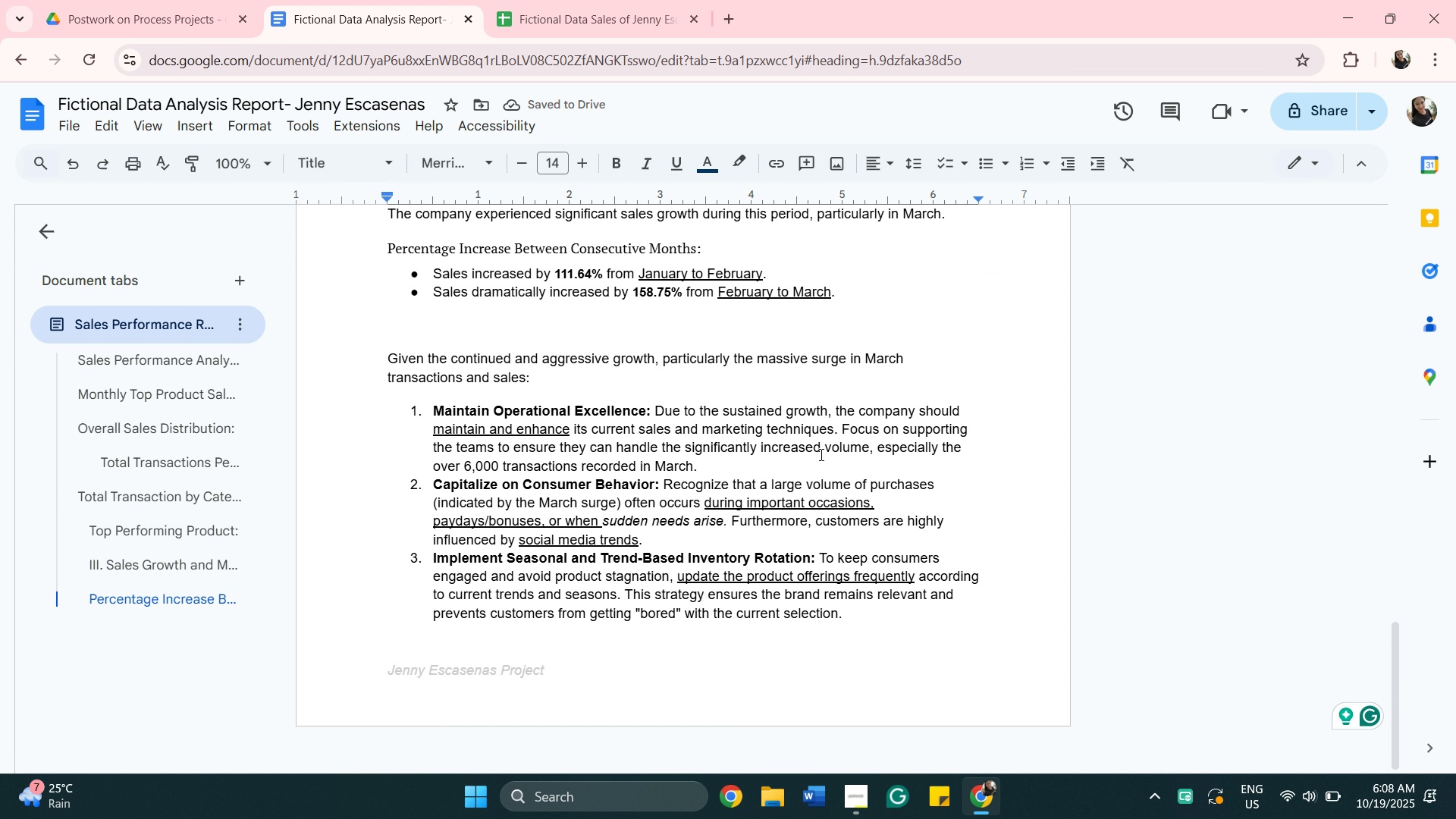 
scroll: coordinate [780, 396], scroll_direction: up, amount: 21.0
 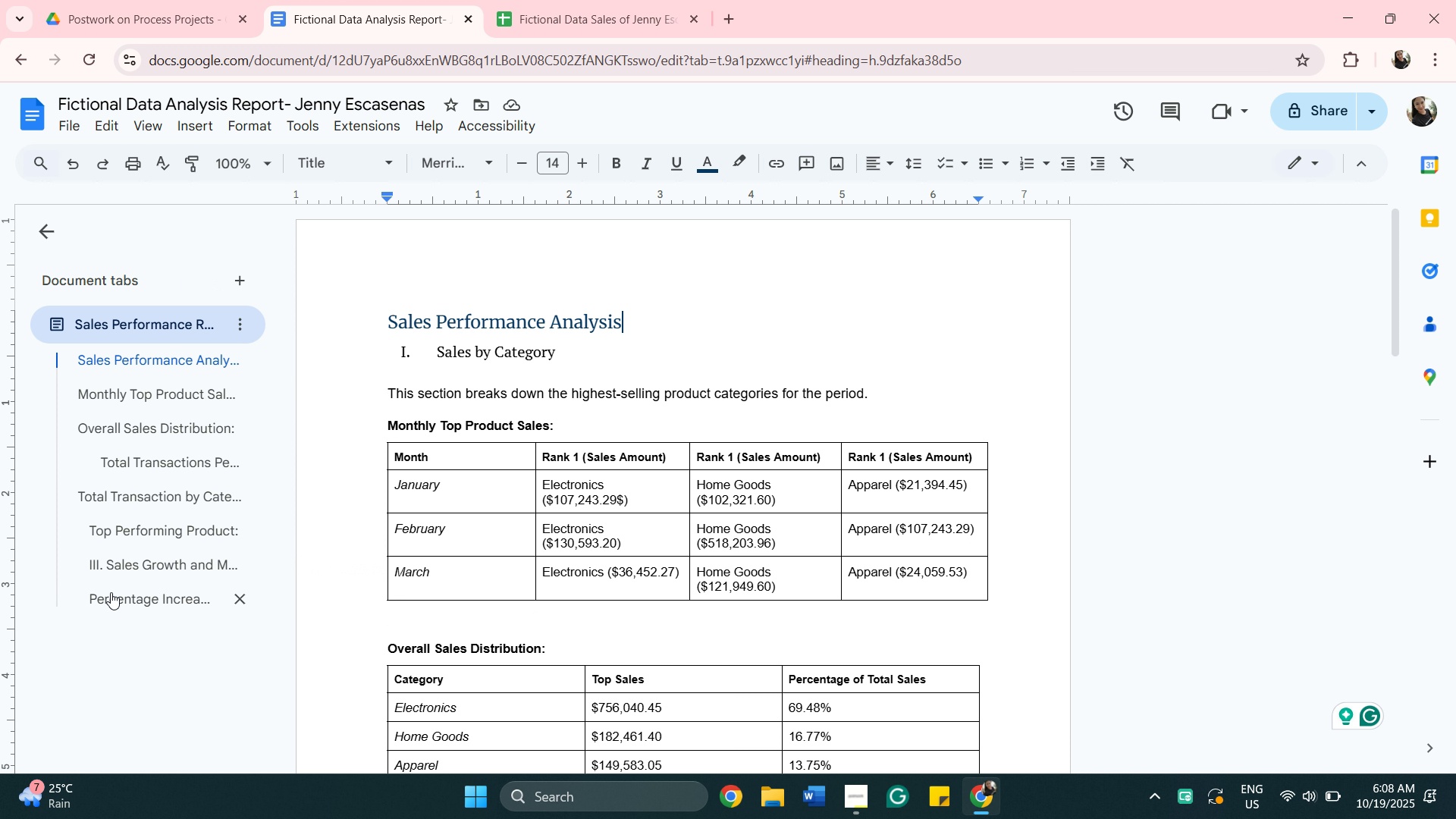 
wait(12.35)
 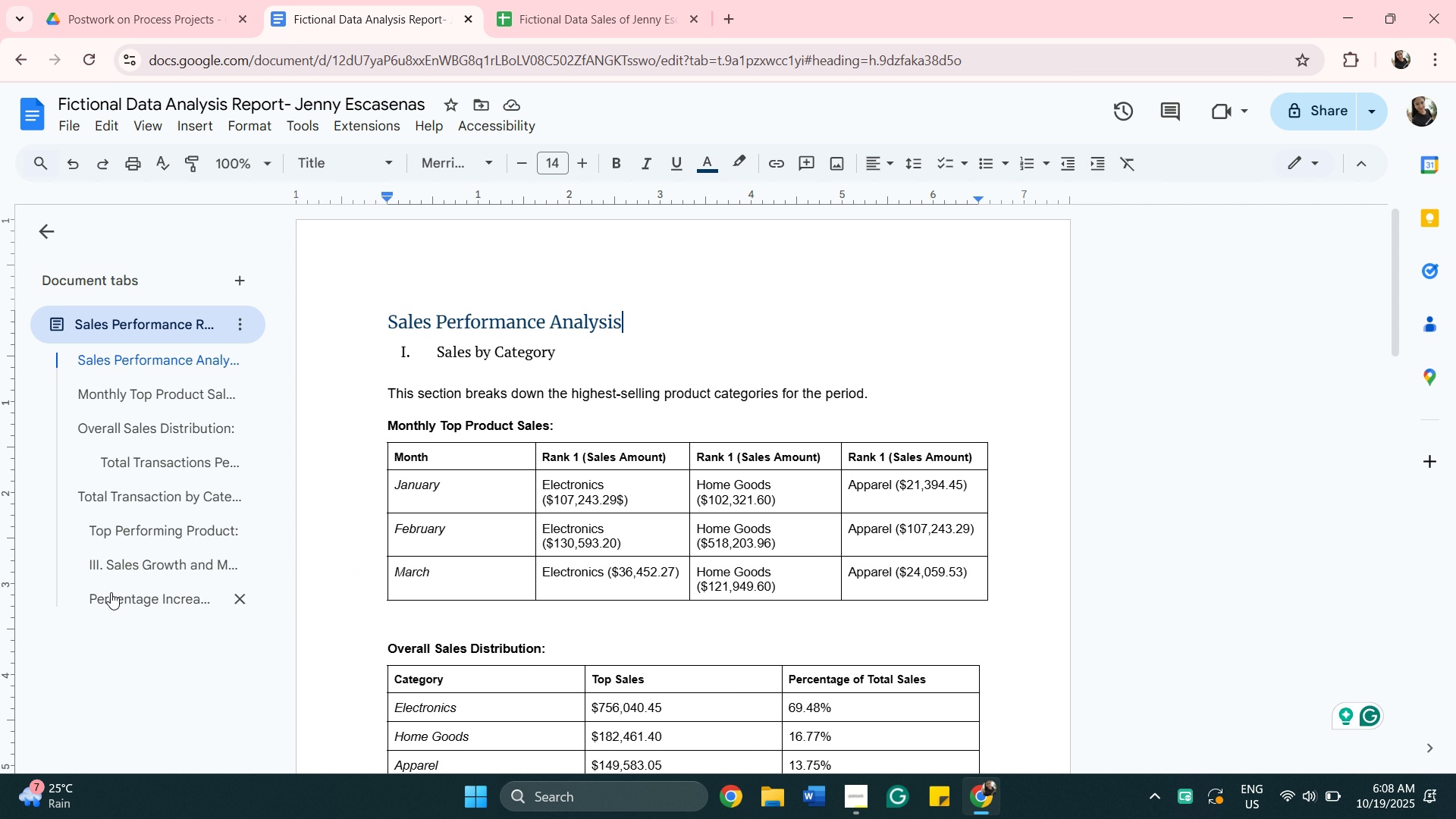 
left_click([39, 172])
 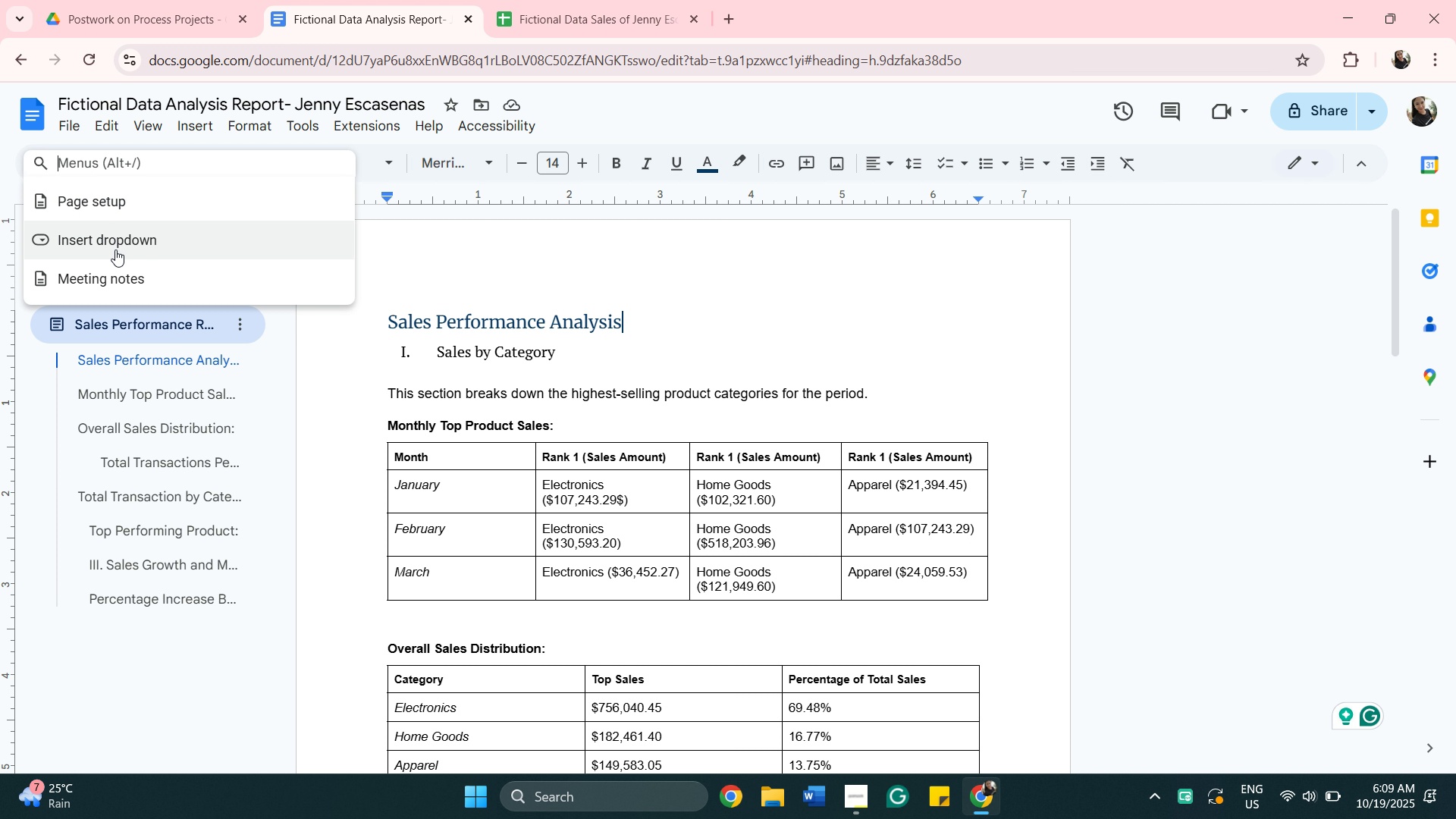 
mouse_move([121, 252])
 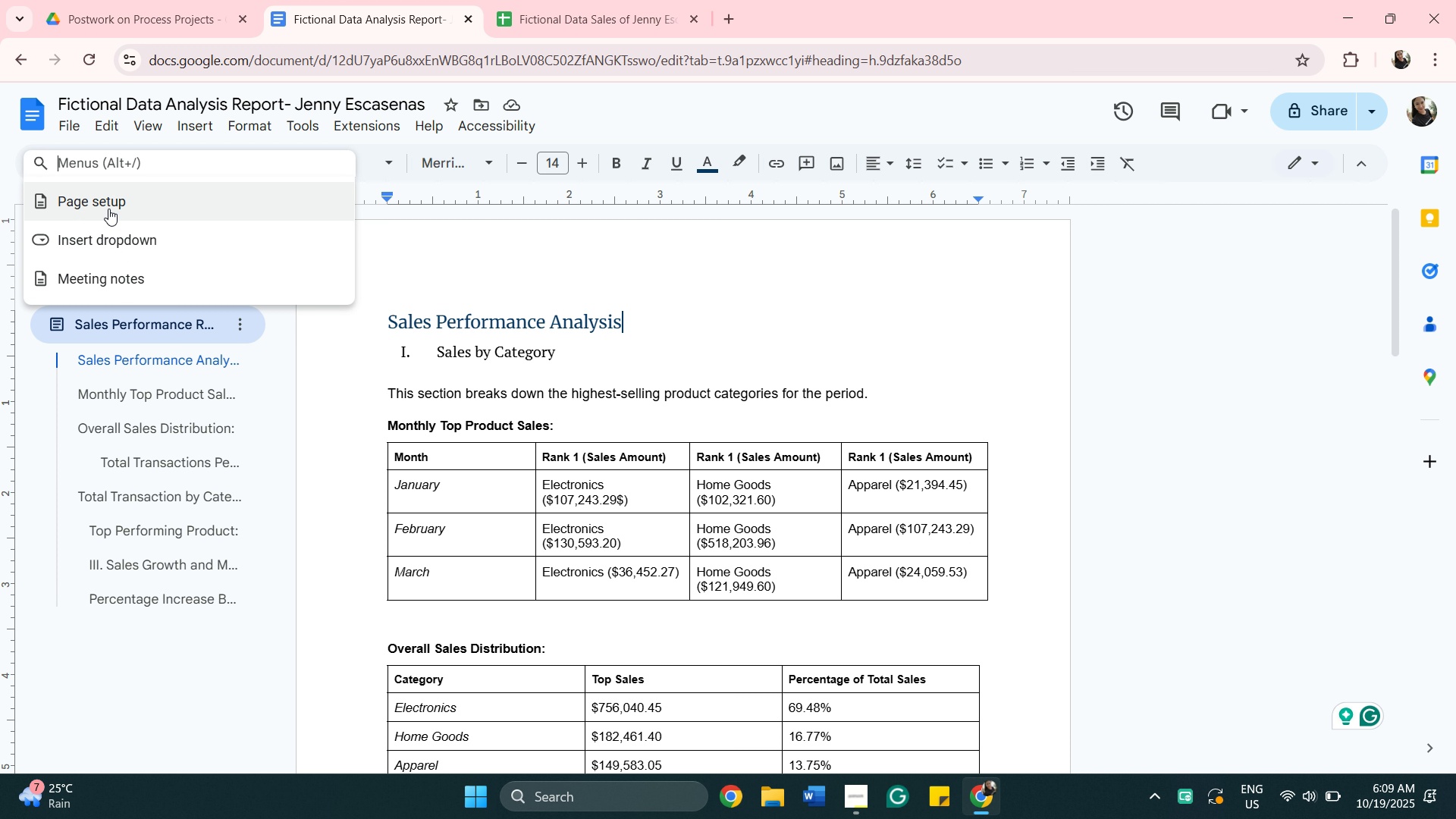 
left_click([108, 209])
 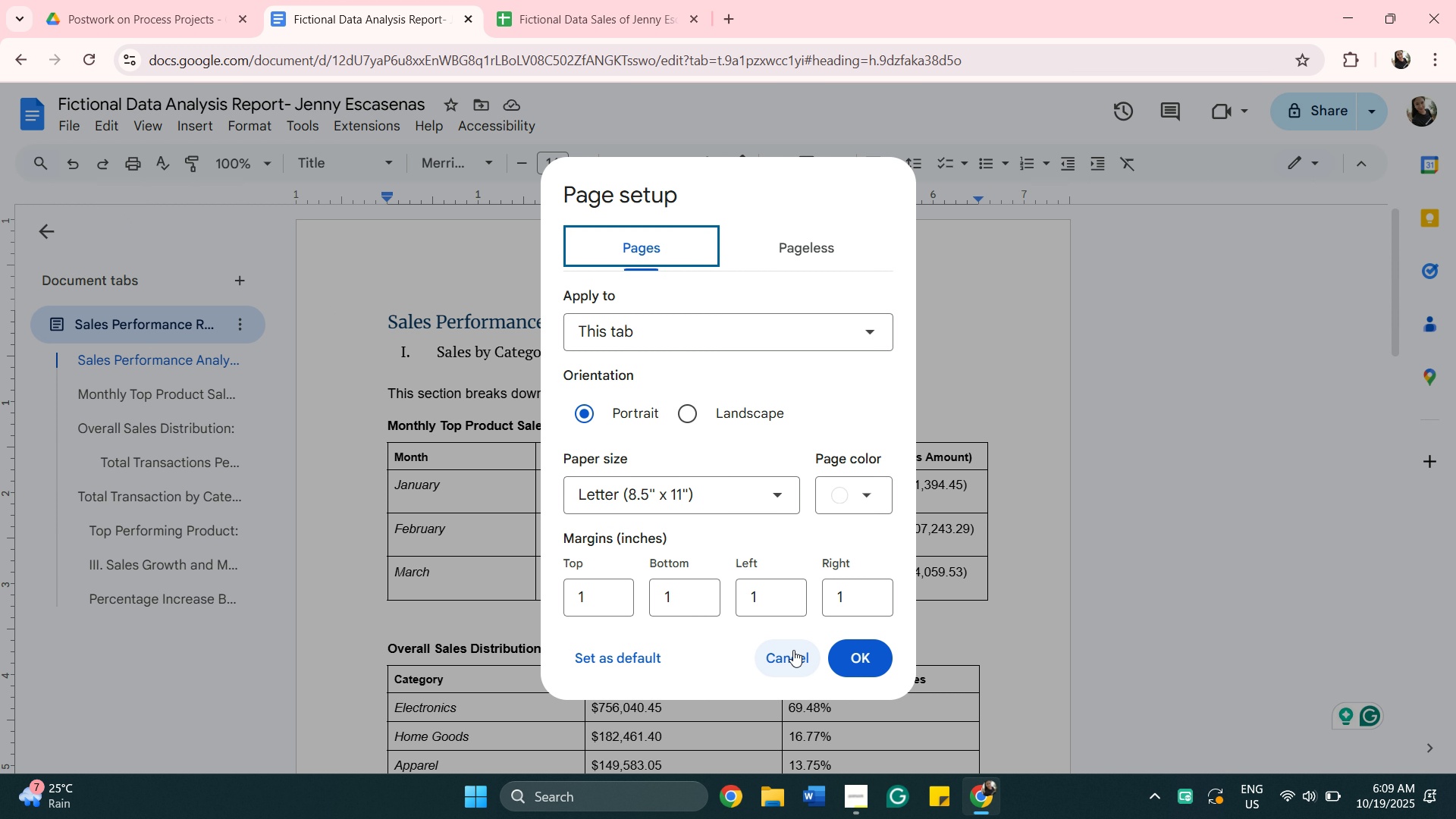 
left_click([774, 660])
 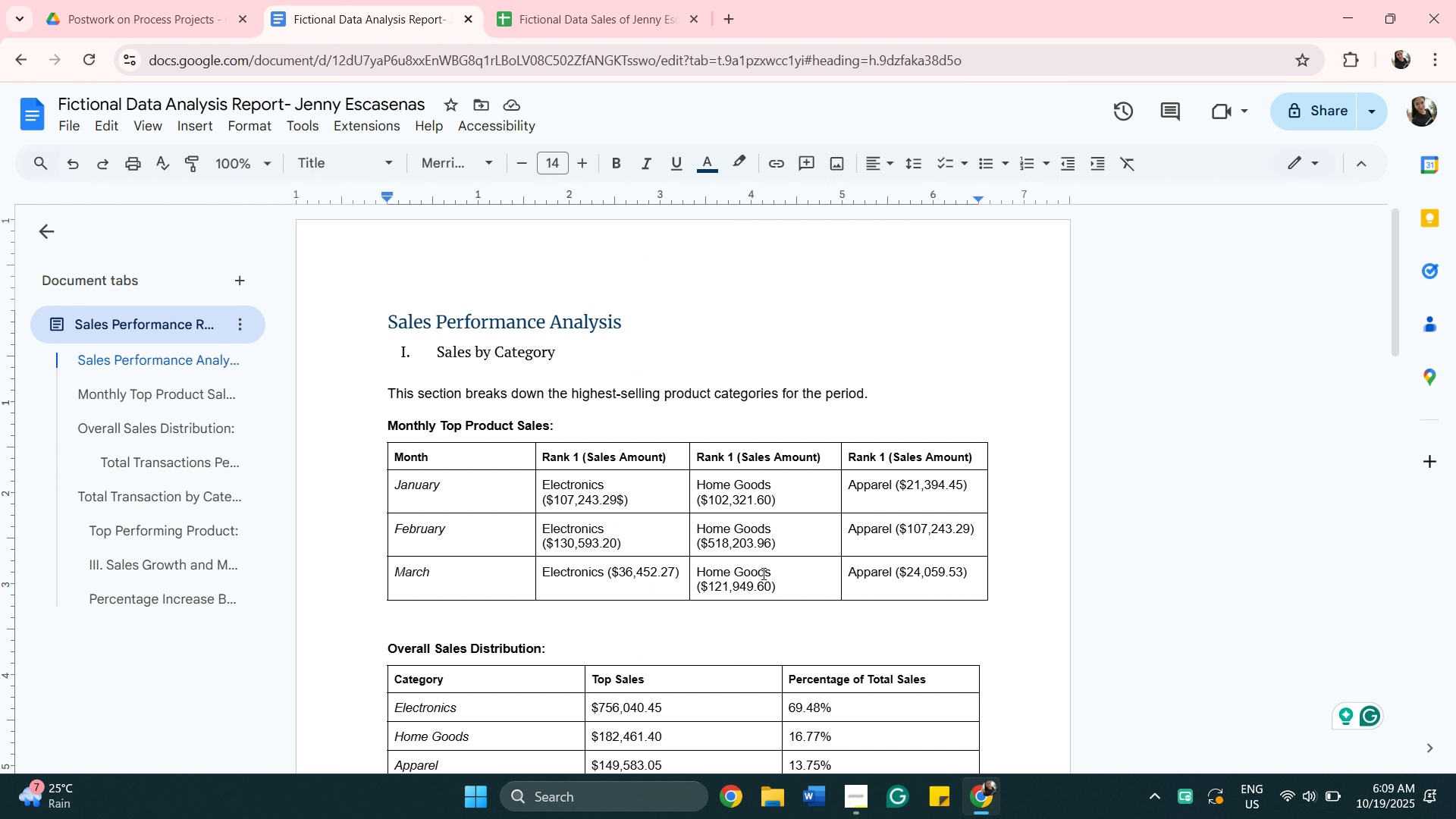 
scroll: coordinate [758, 504], scroll_direction: down, amount: 7.0
 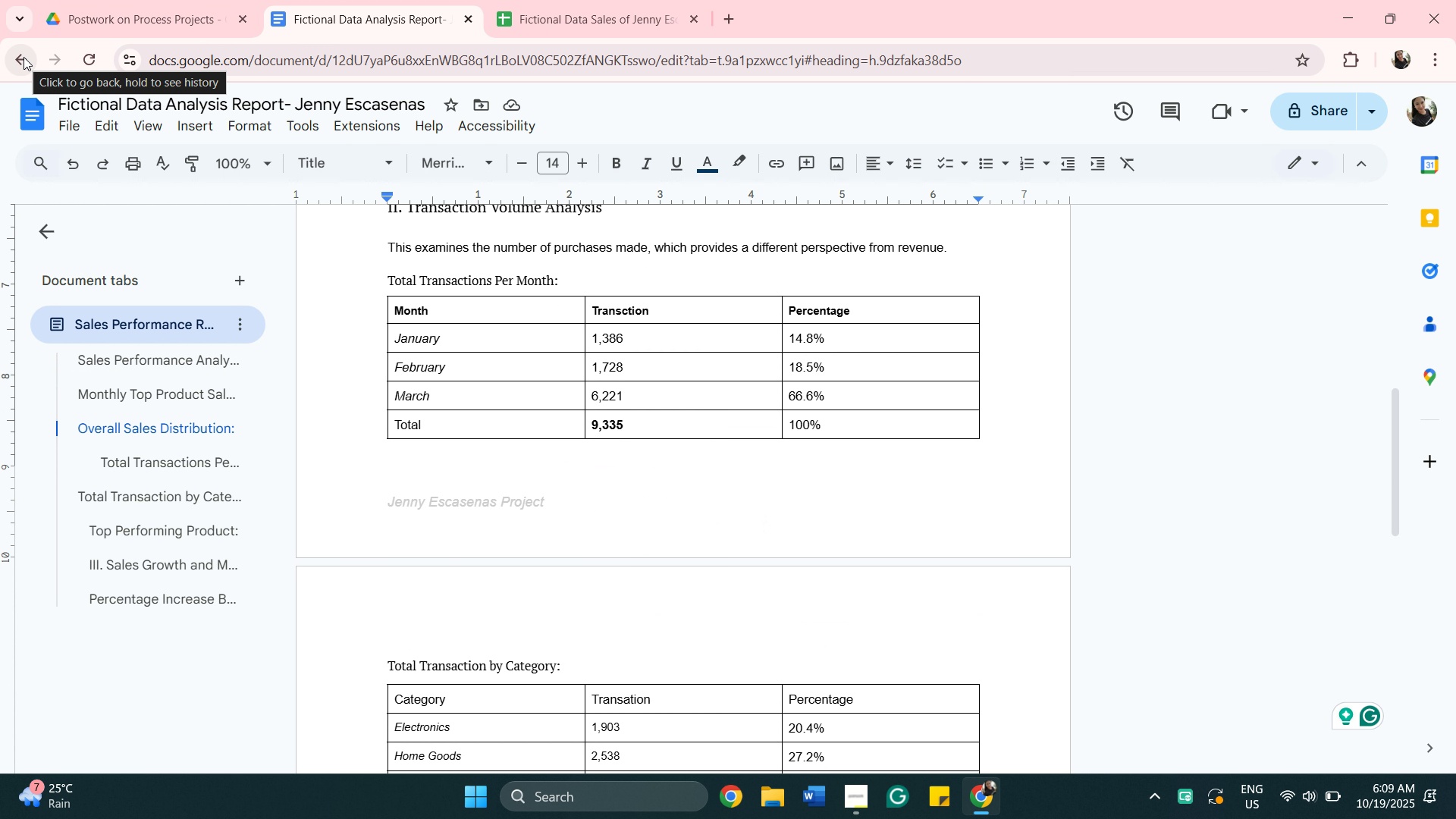 
wait(11.72)
 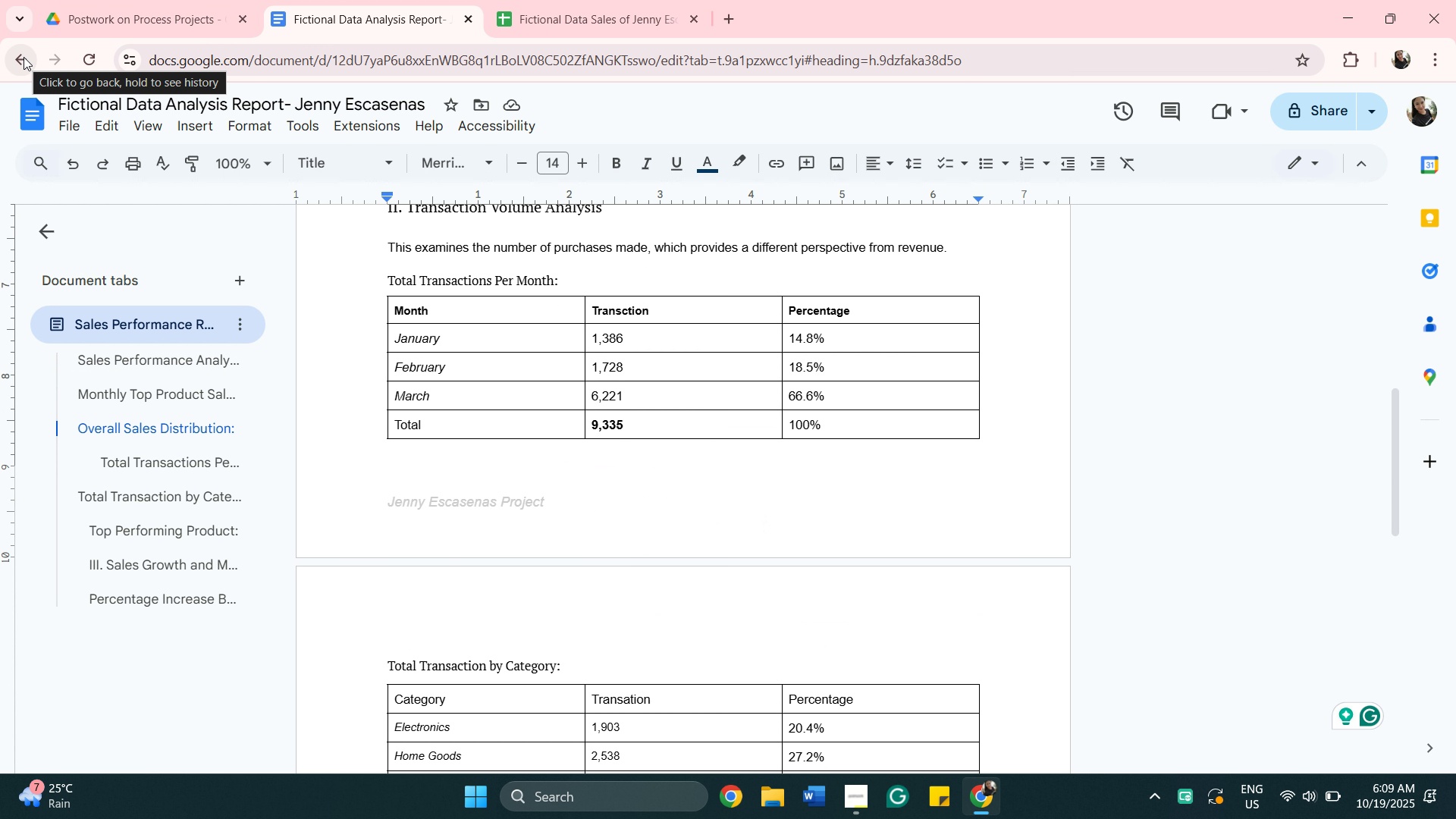 
left_click([11, 61])
 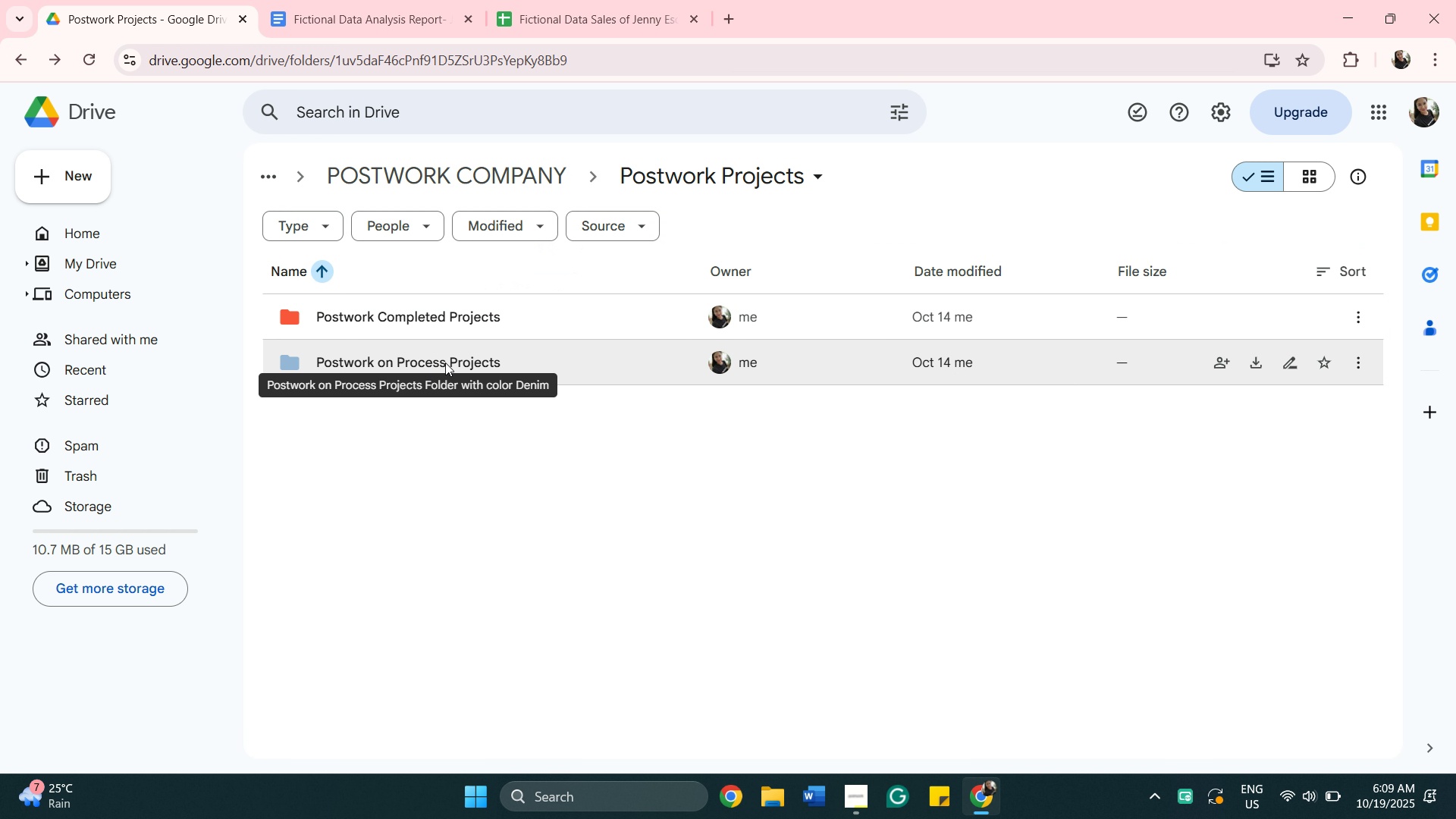 
double_click([526, 369])
 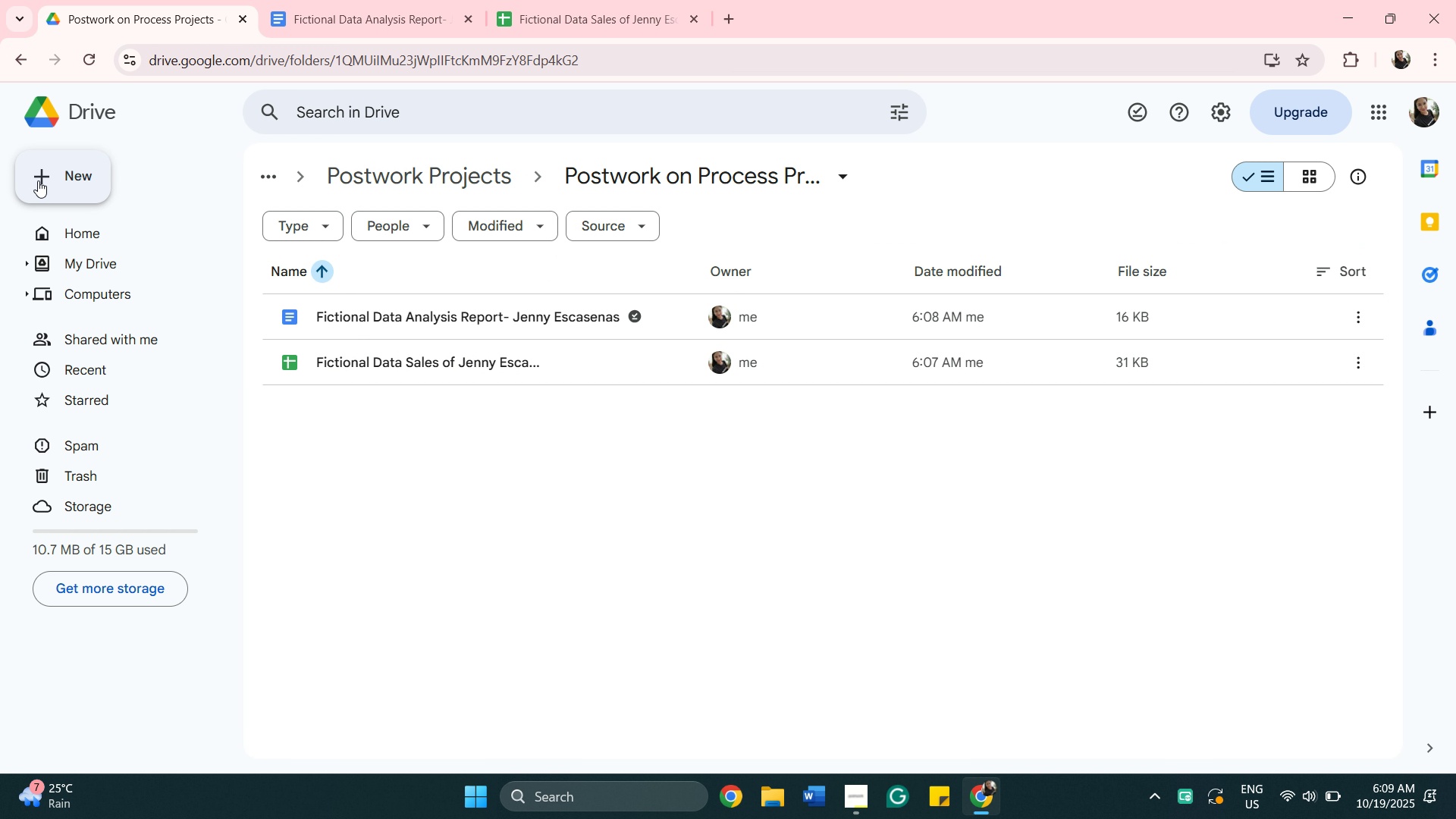 
left_click([38, 180])
 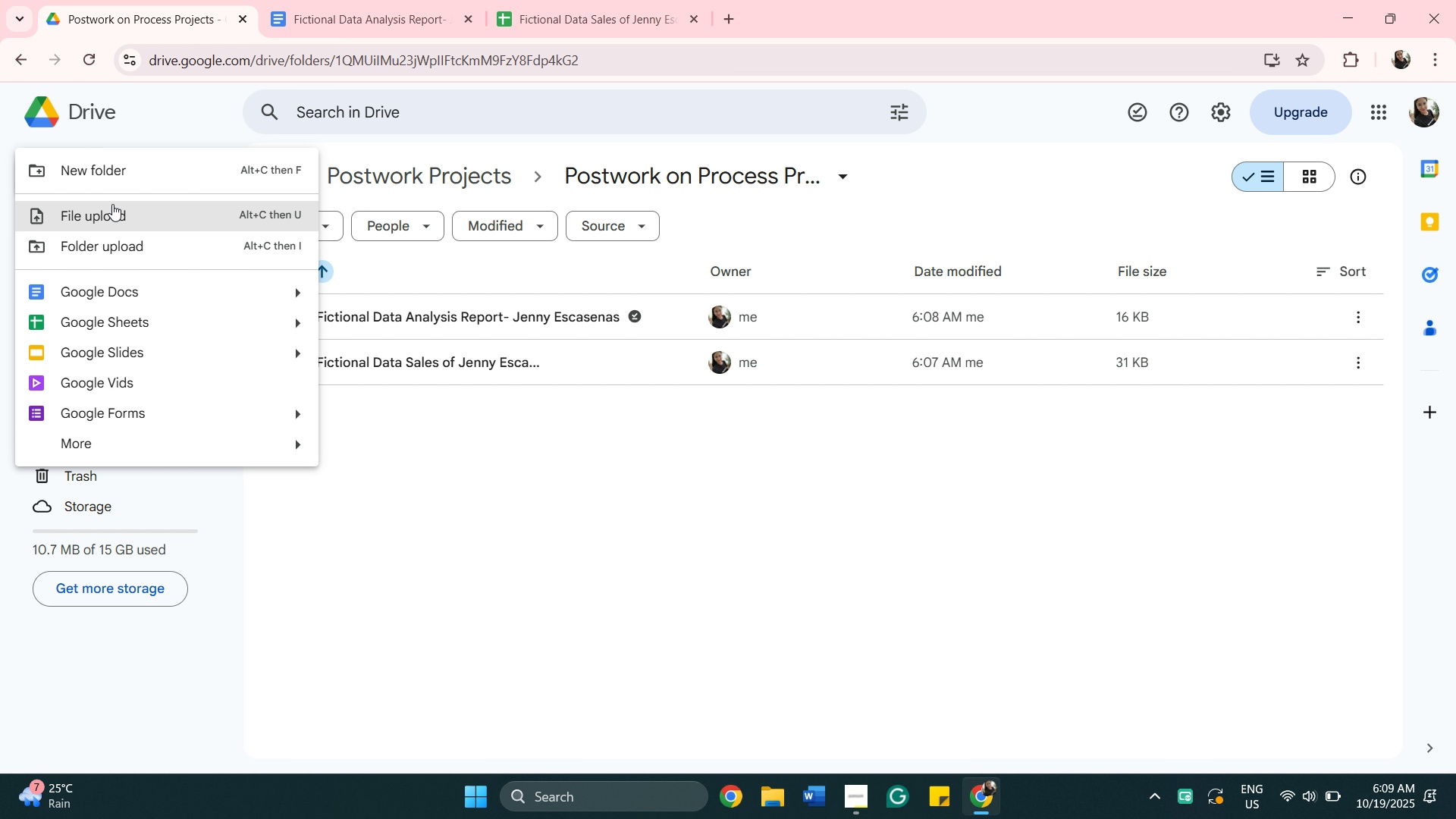 
wait(6.32)
 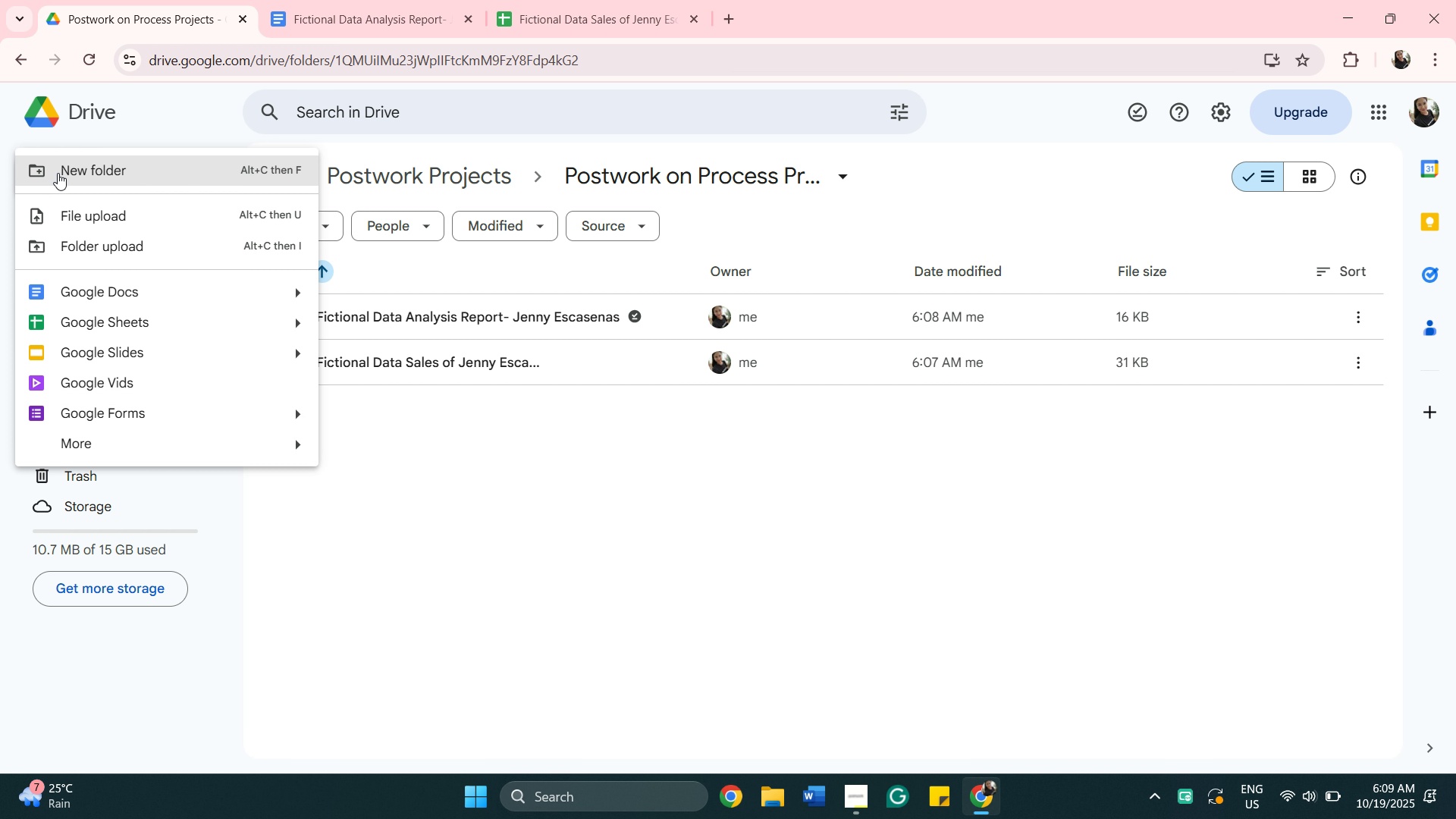 
left_click([112, 176])
 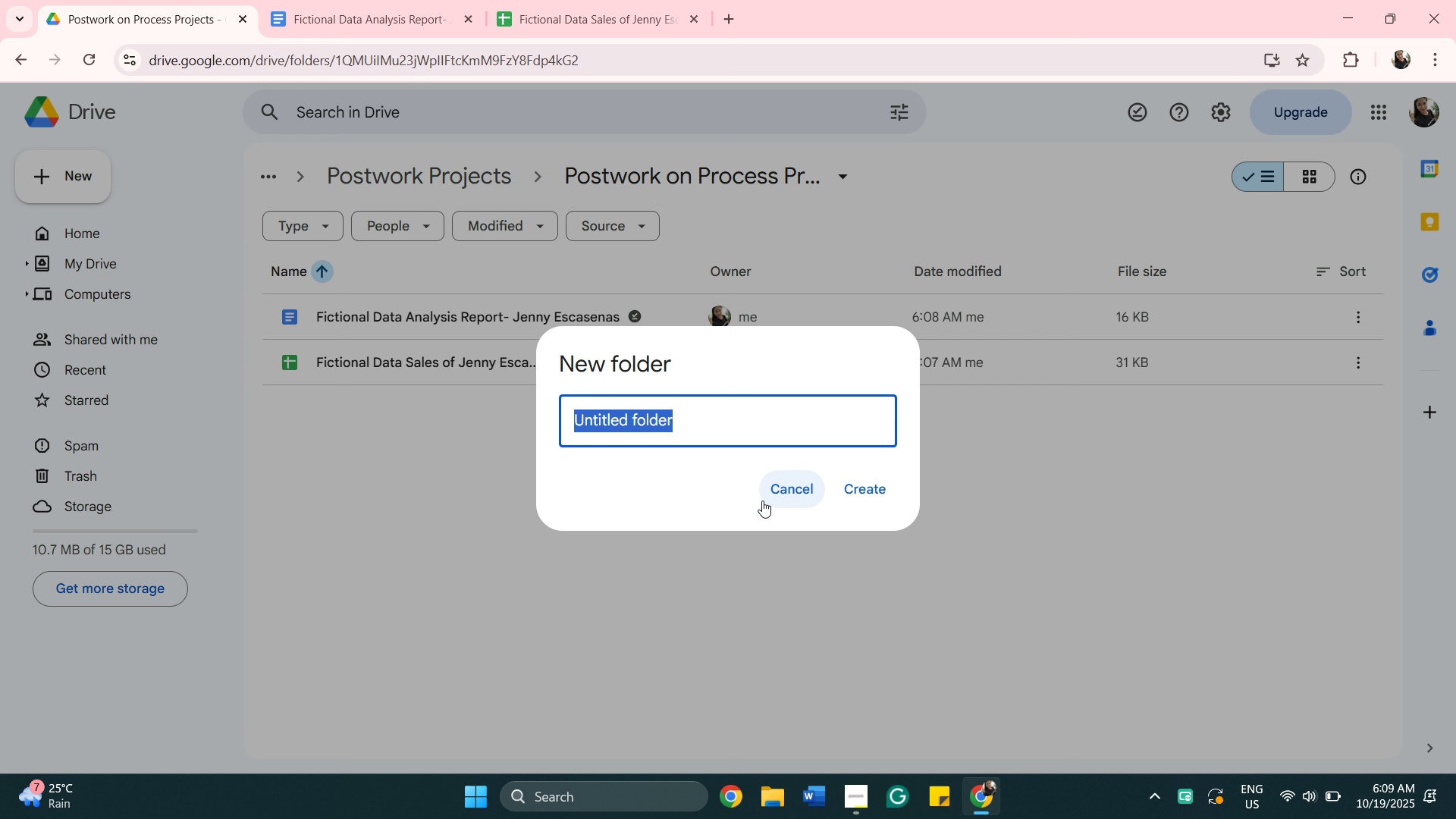 
wait(6.69)
 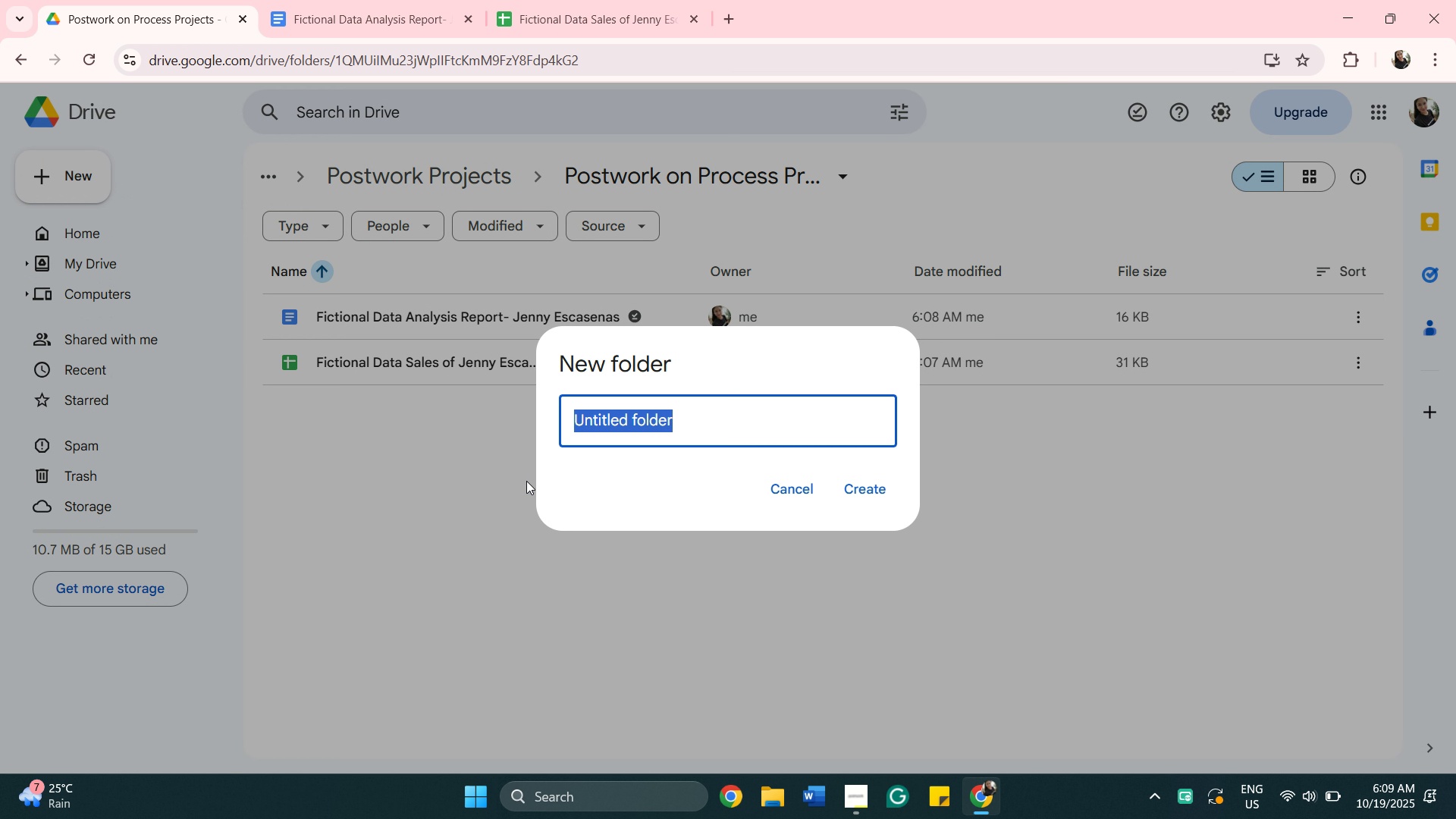 
type(Fictional Data Sales)
 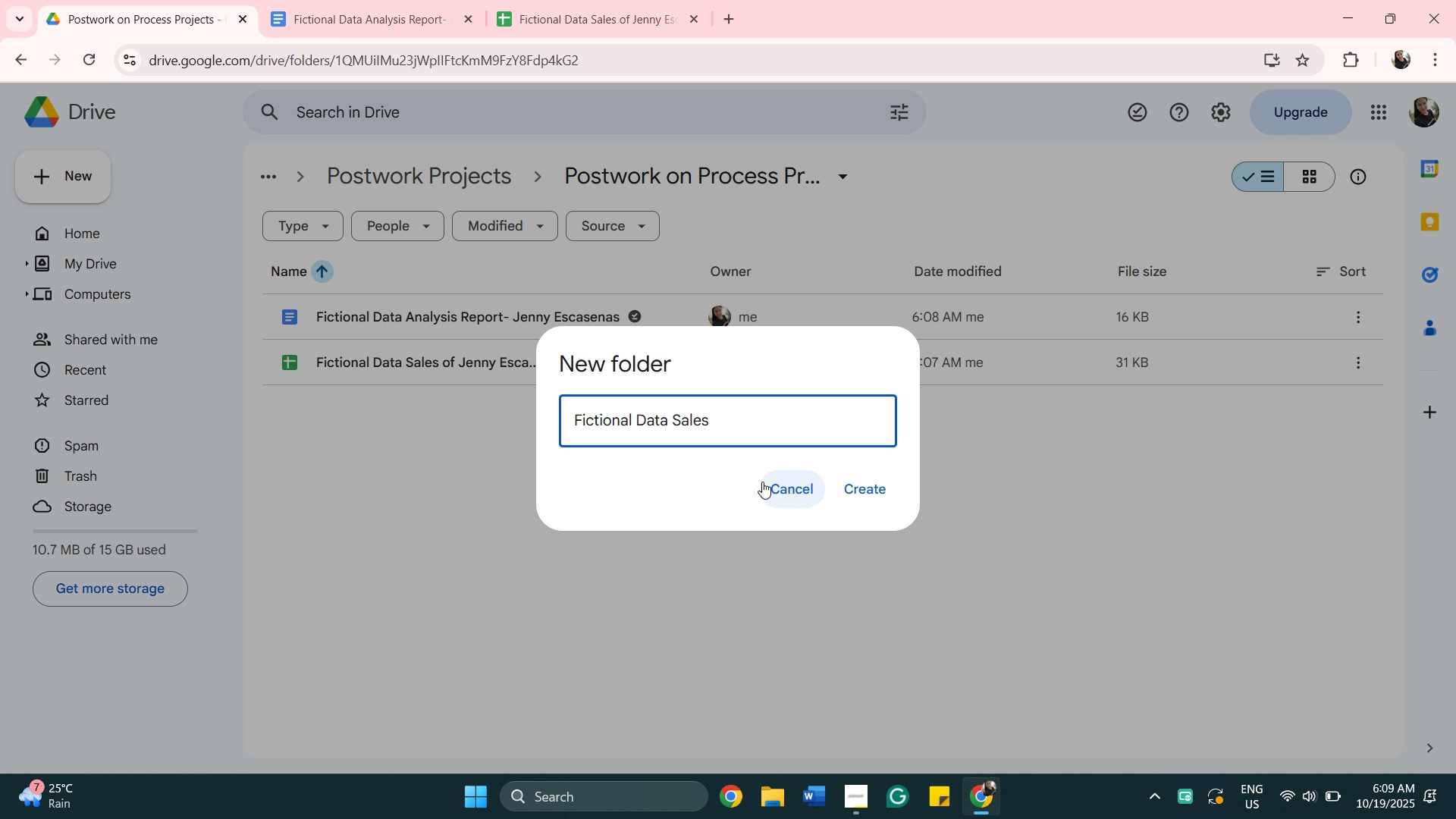 
left_click_drag(start_coordinate=[717, 428], to_coordinate=[547, 427])
 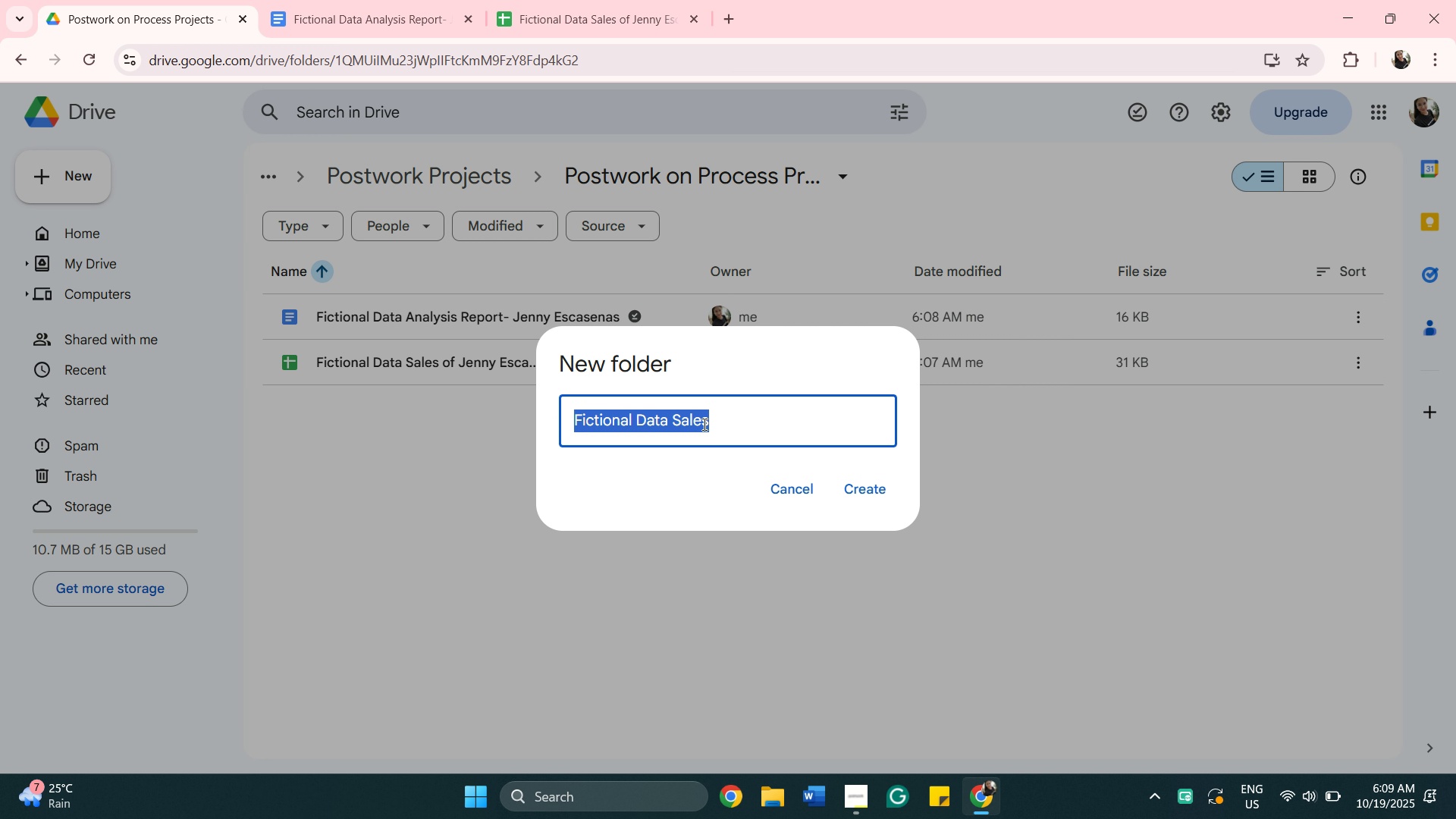 
left_click([715, 420])
 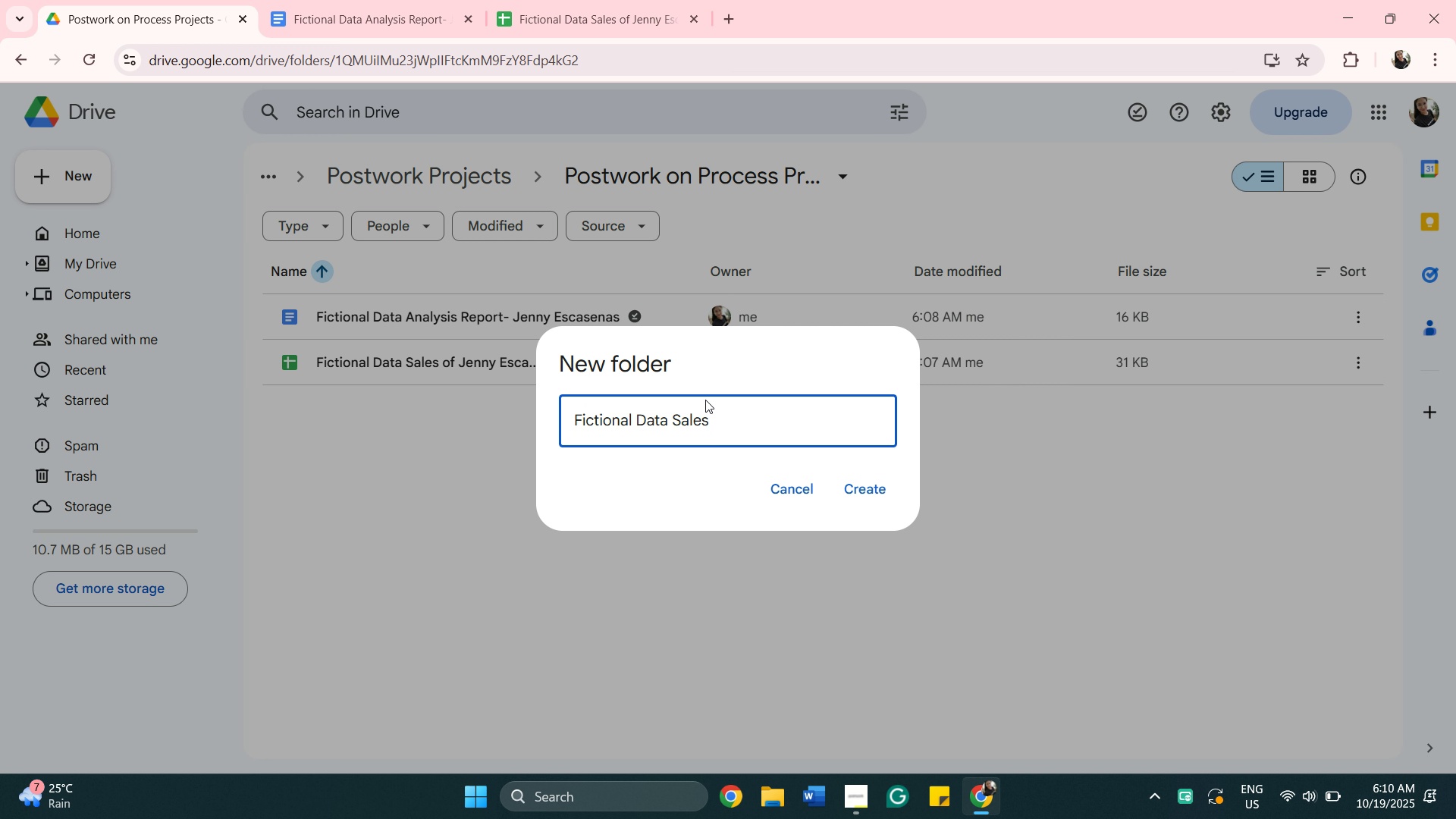 
type( Projr)
key(Backspace)
type(ect)
 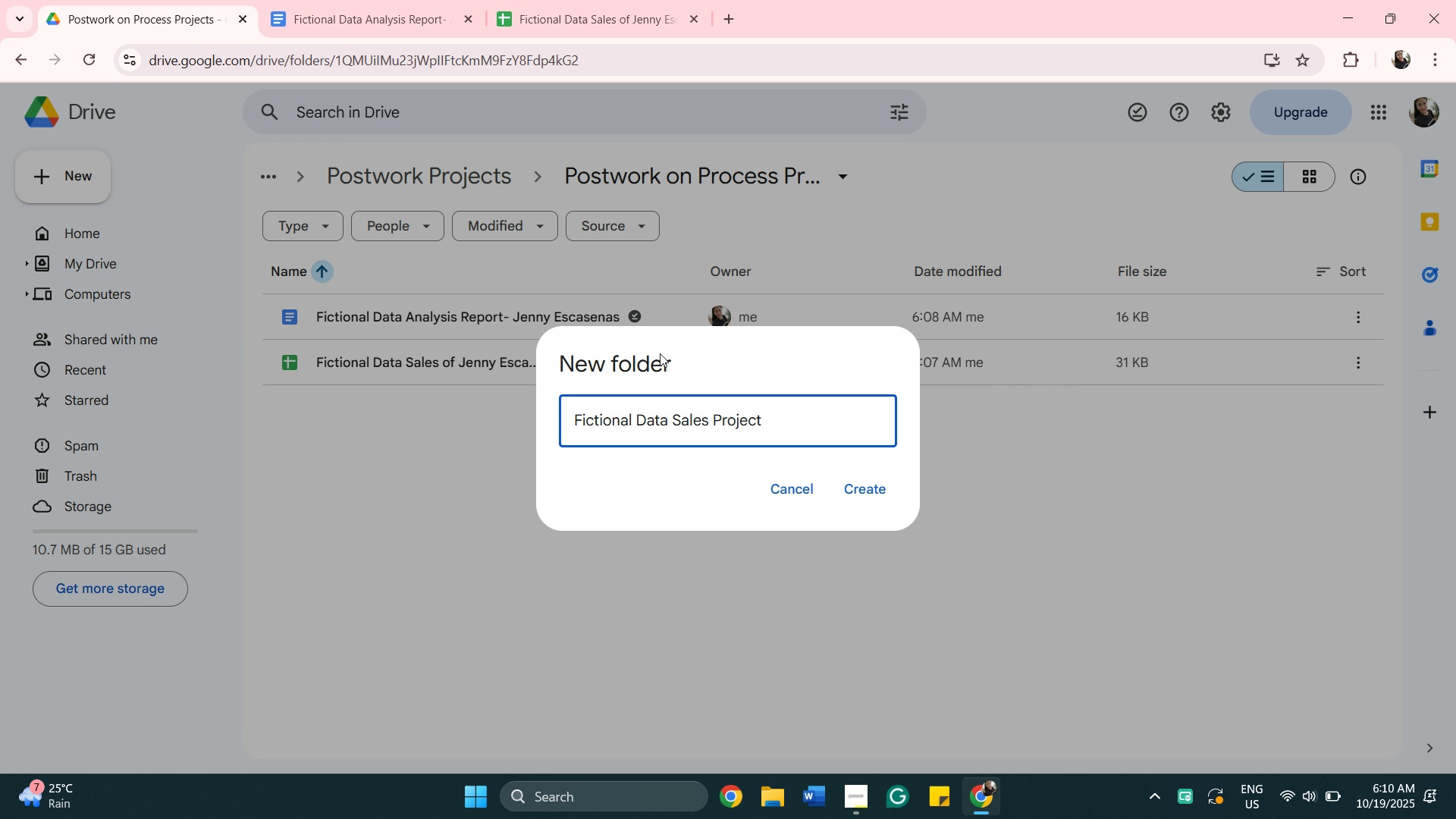 
wait(7.81)
 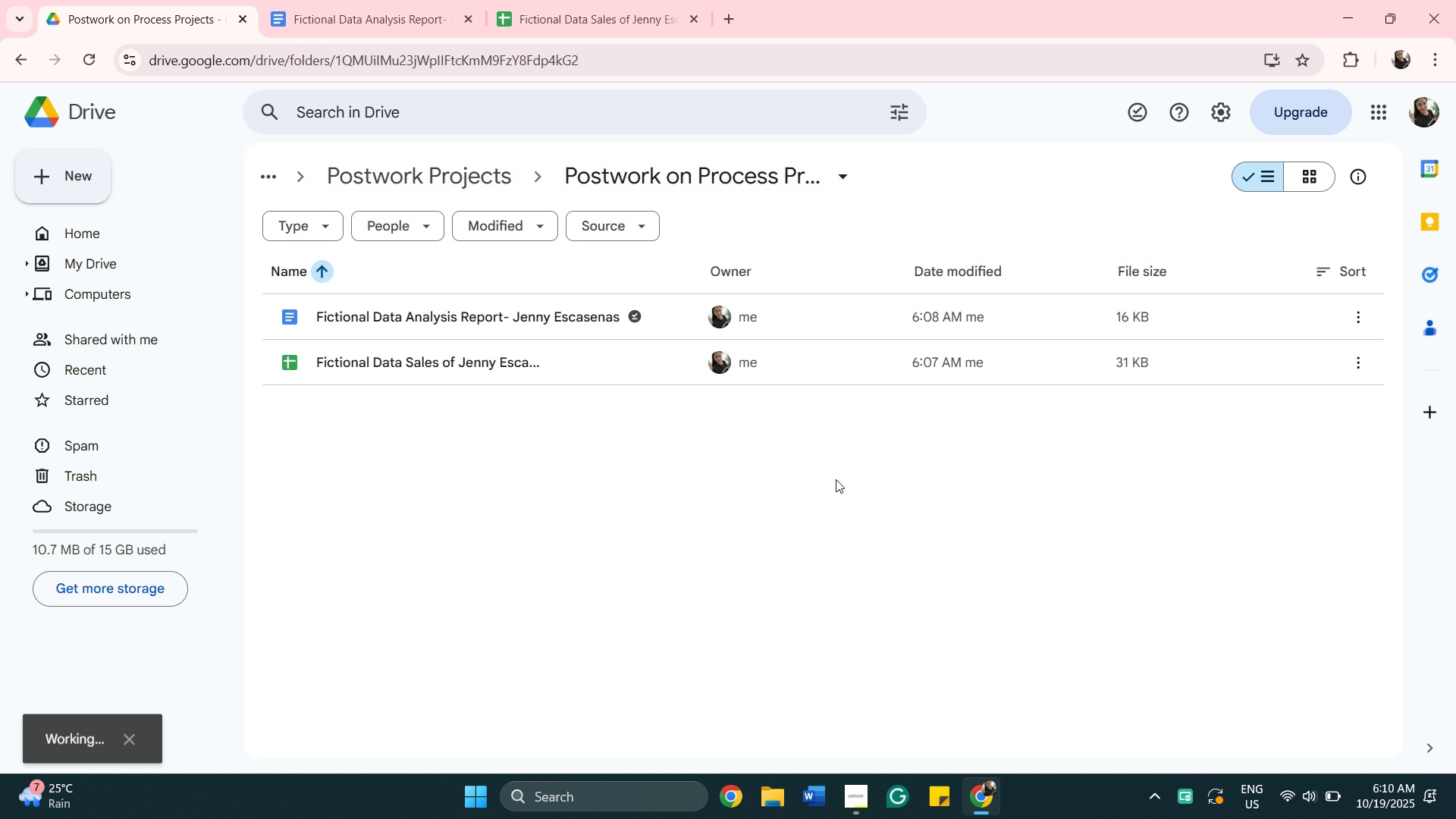 
left_click([571, 419])
 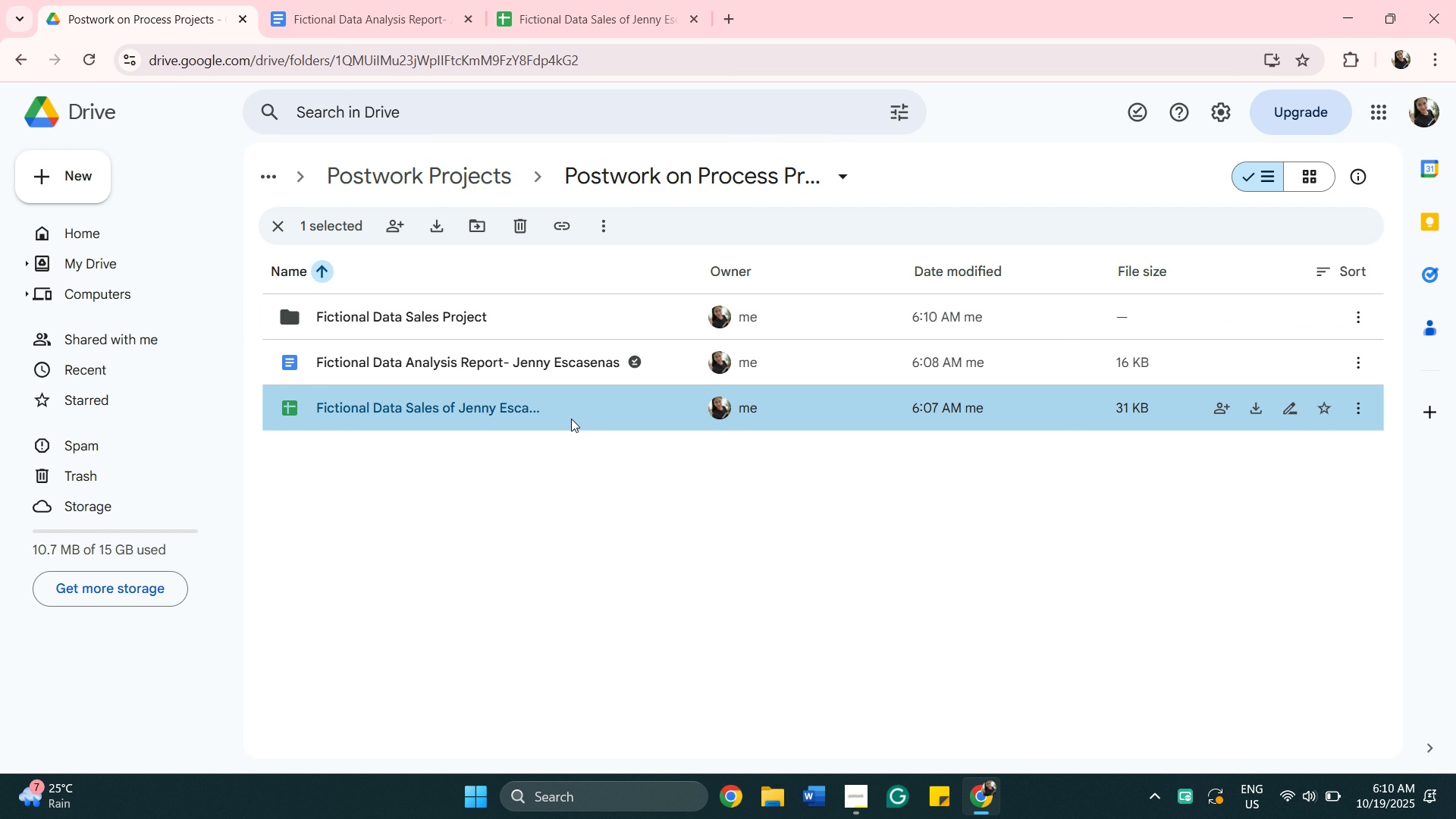 
left_click_drag(start_coordinate=[571, 419], to_coordinate=[566, 325])
 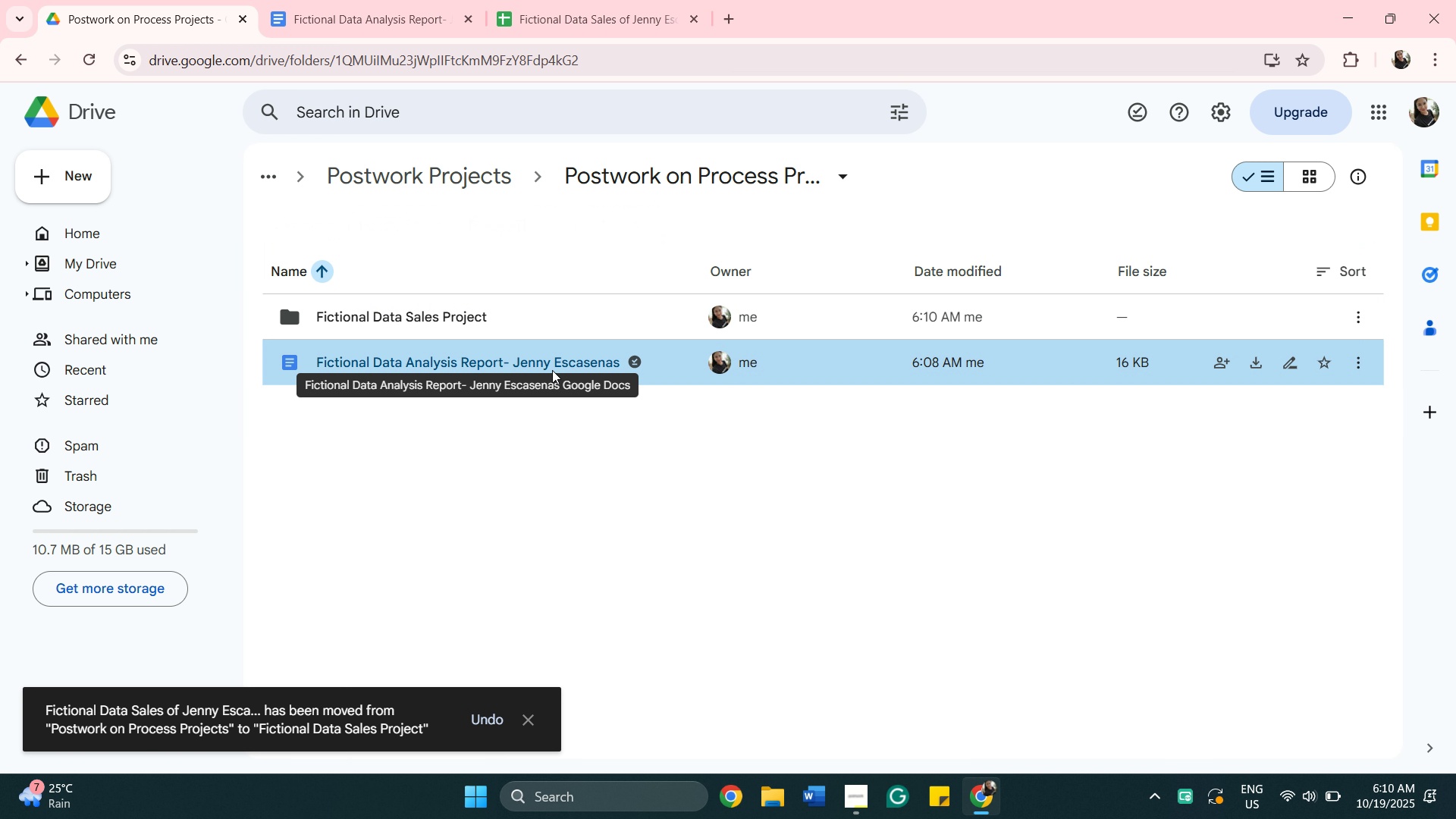 
left_click_drag(start_coordinate=[552, 370], to_coordinate=[552, 331])
 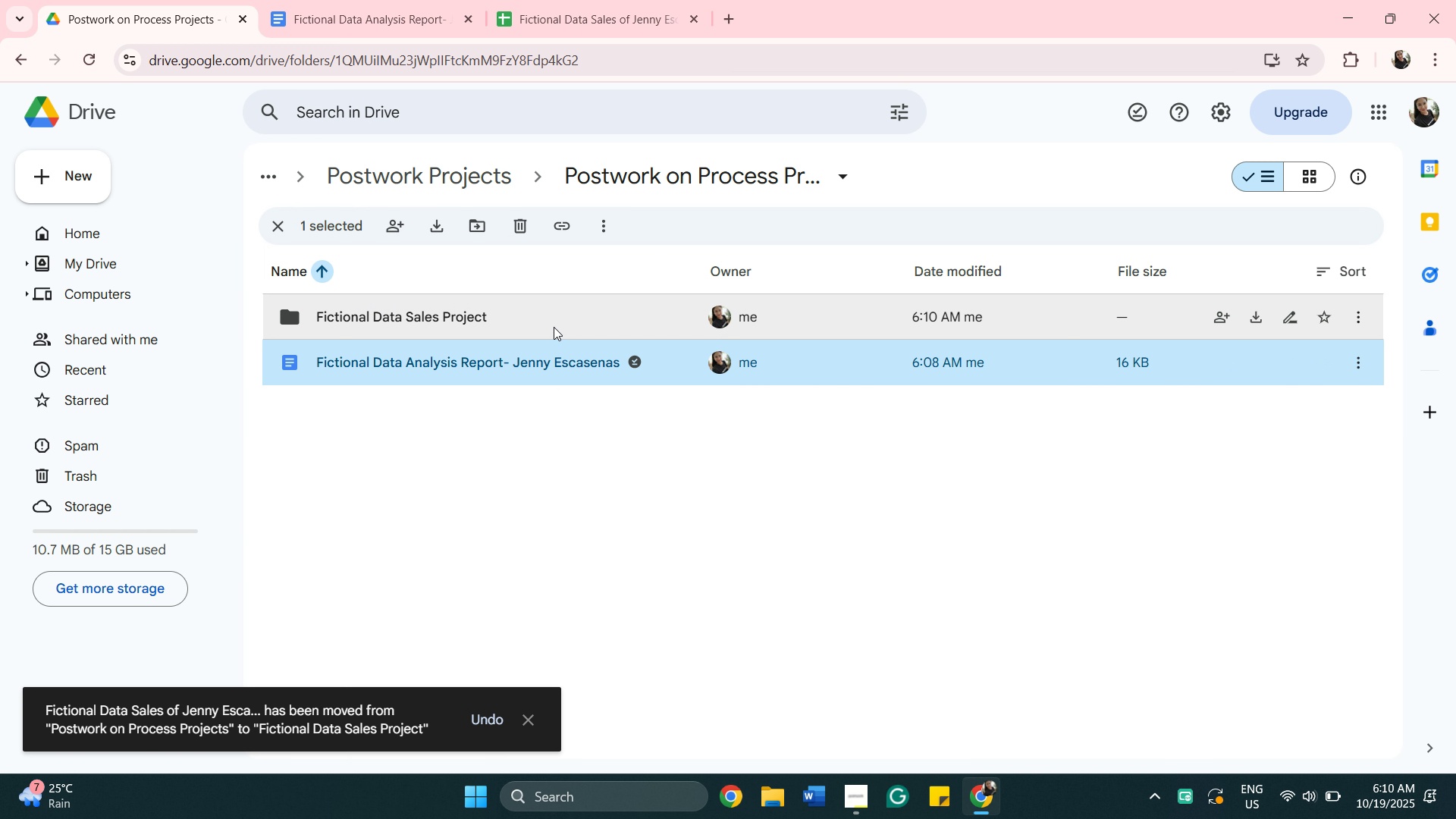 
mouse_move([575, 325])
 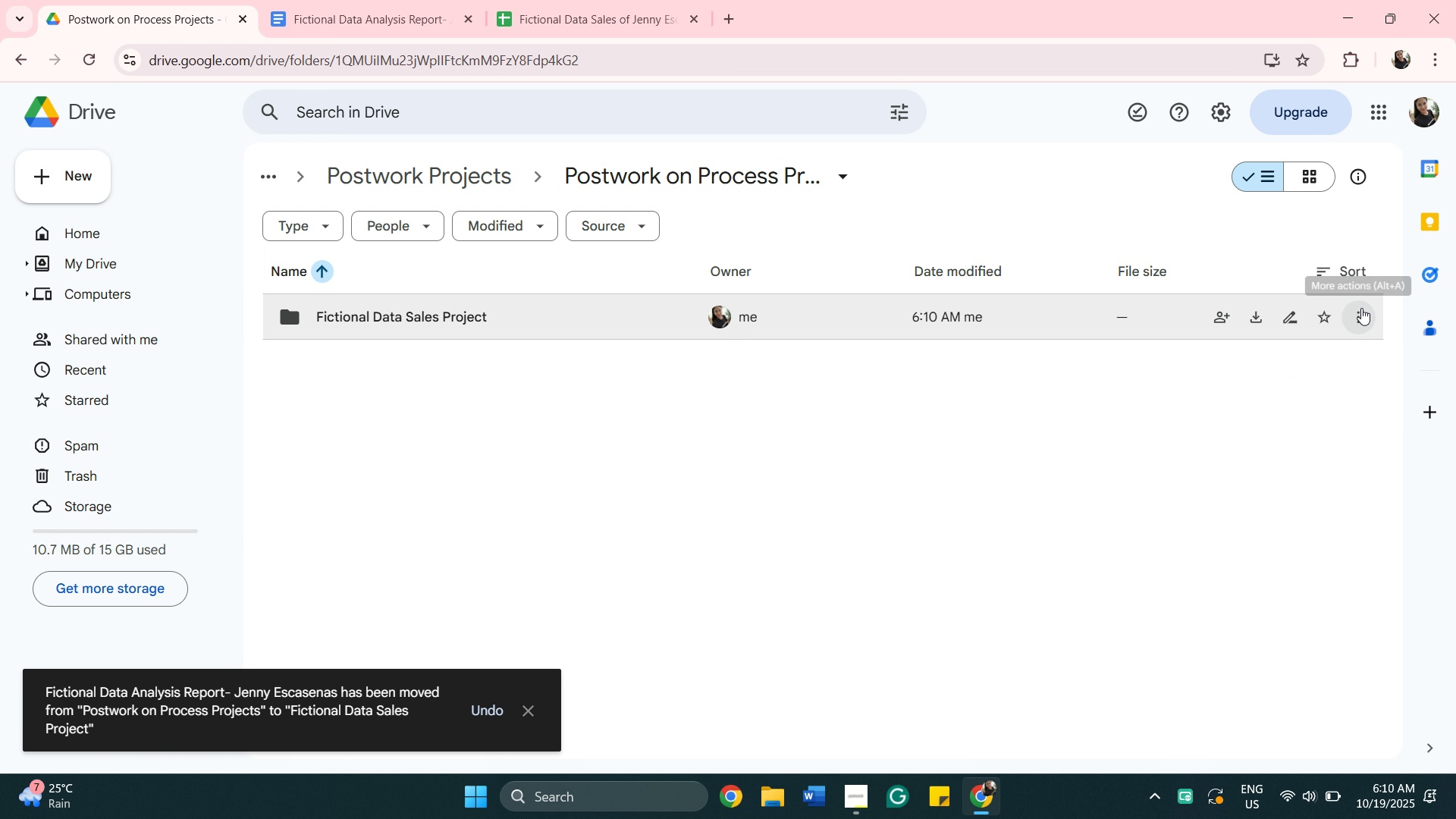 
left_click([1361, 308])
 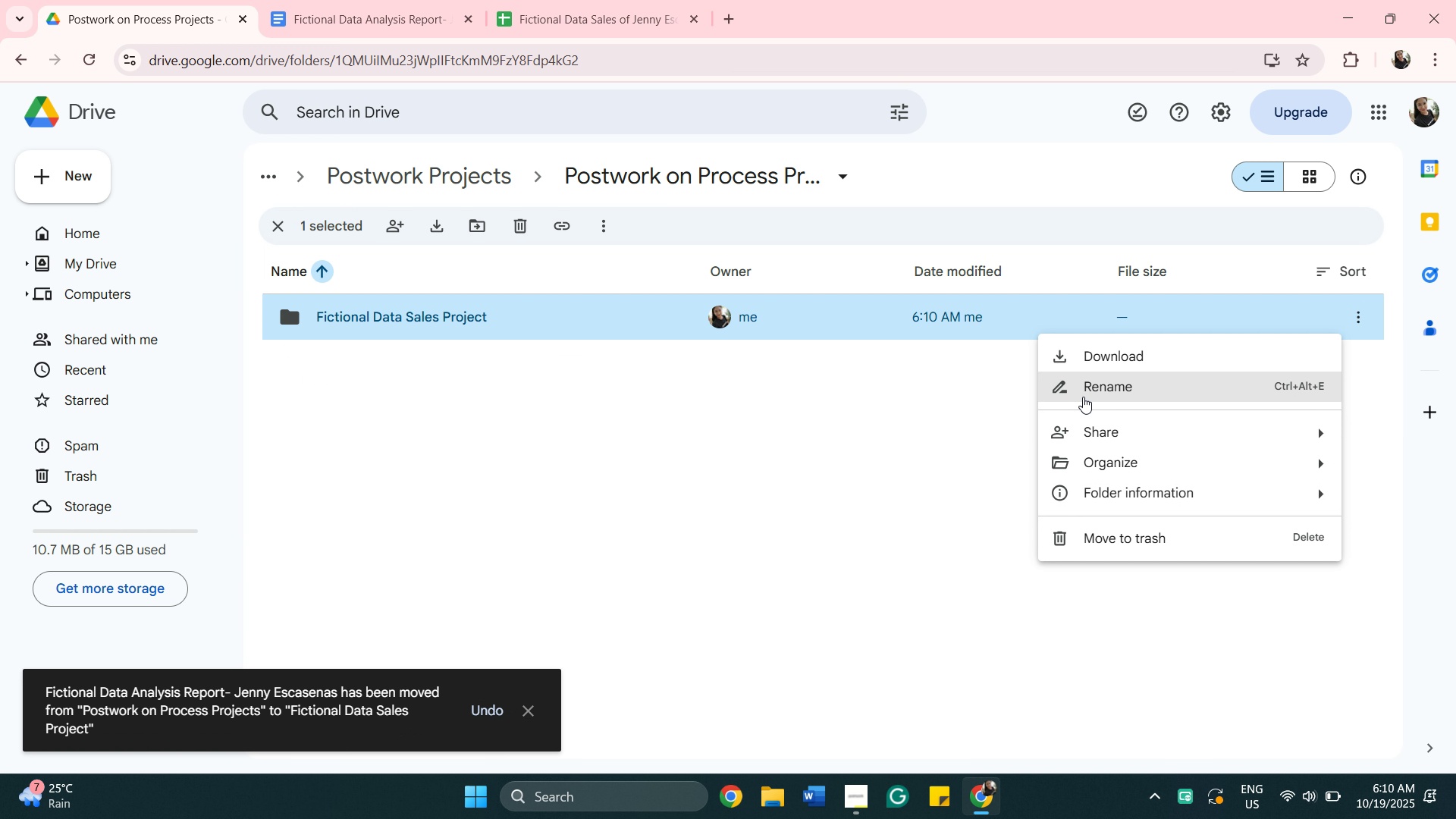 
left_click([1083, 395])
 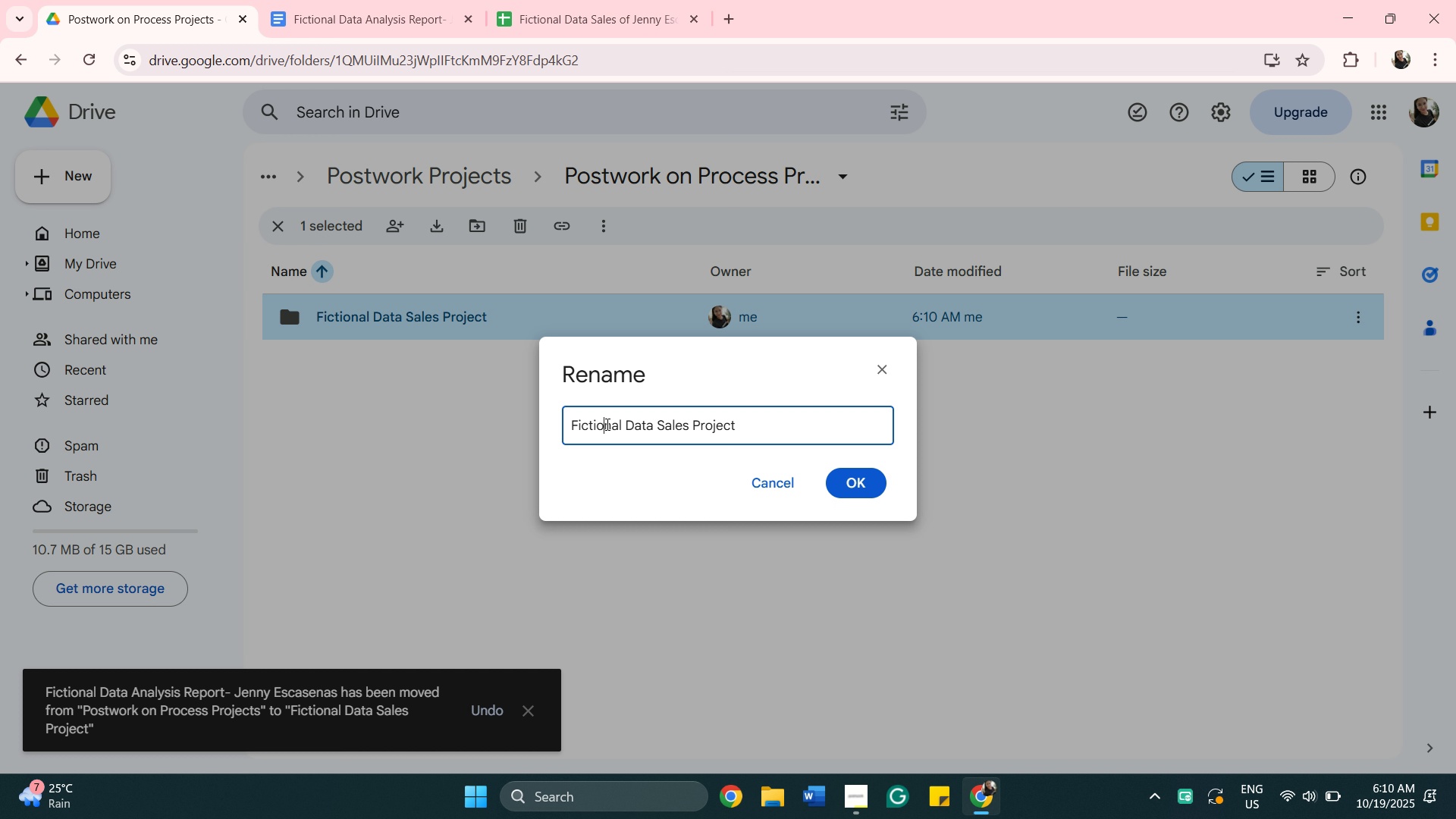 
left_click([606, 424])
 